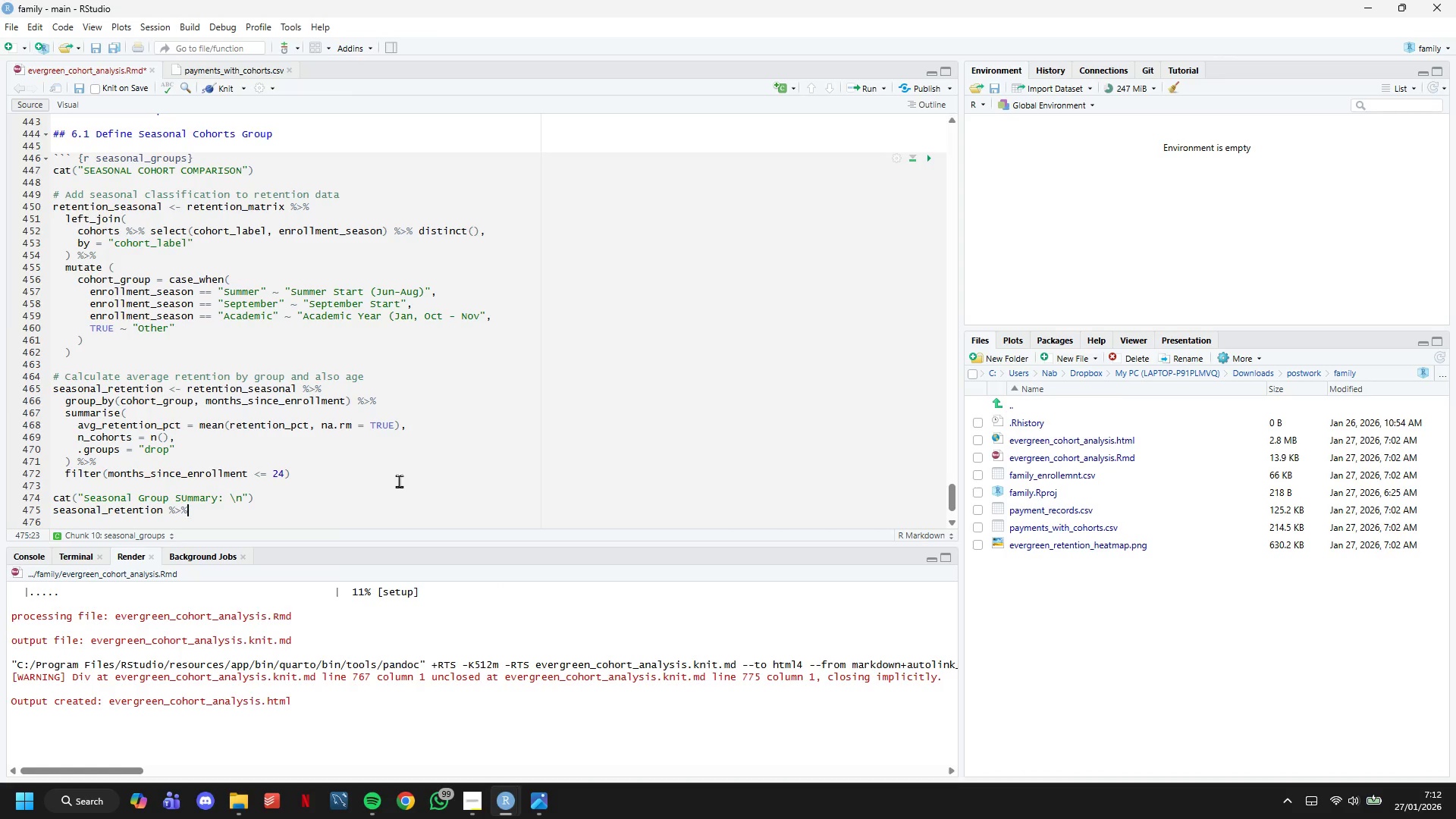 
key(Enter)
 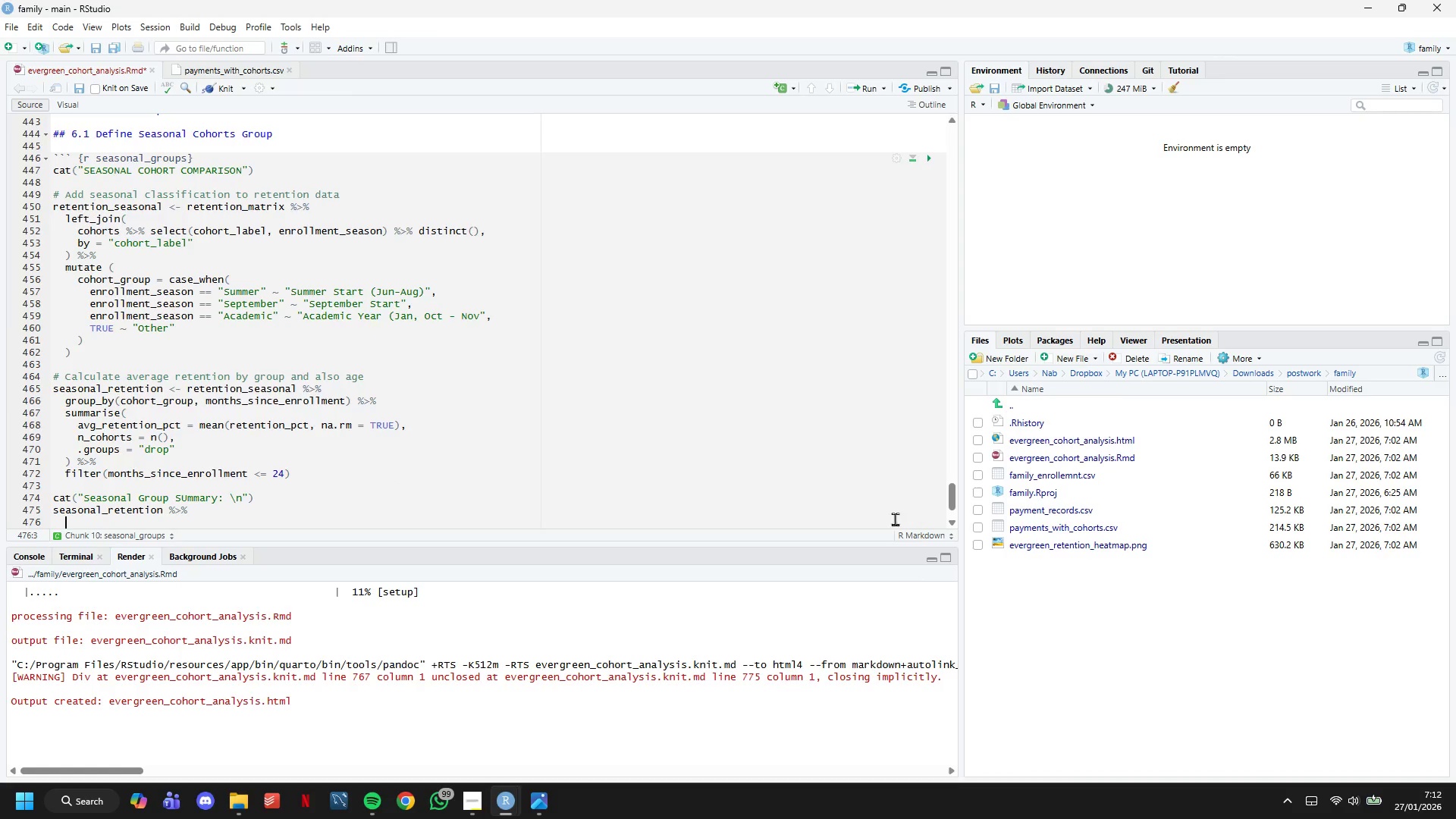 
scroll: coordinate [682, 417], scroll_direction: down, amount: 6.0
 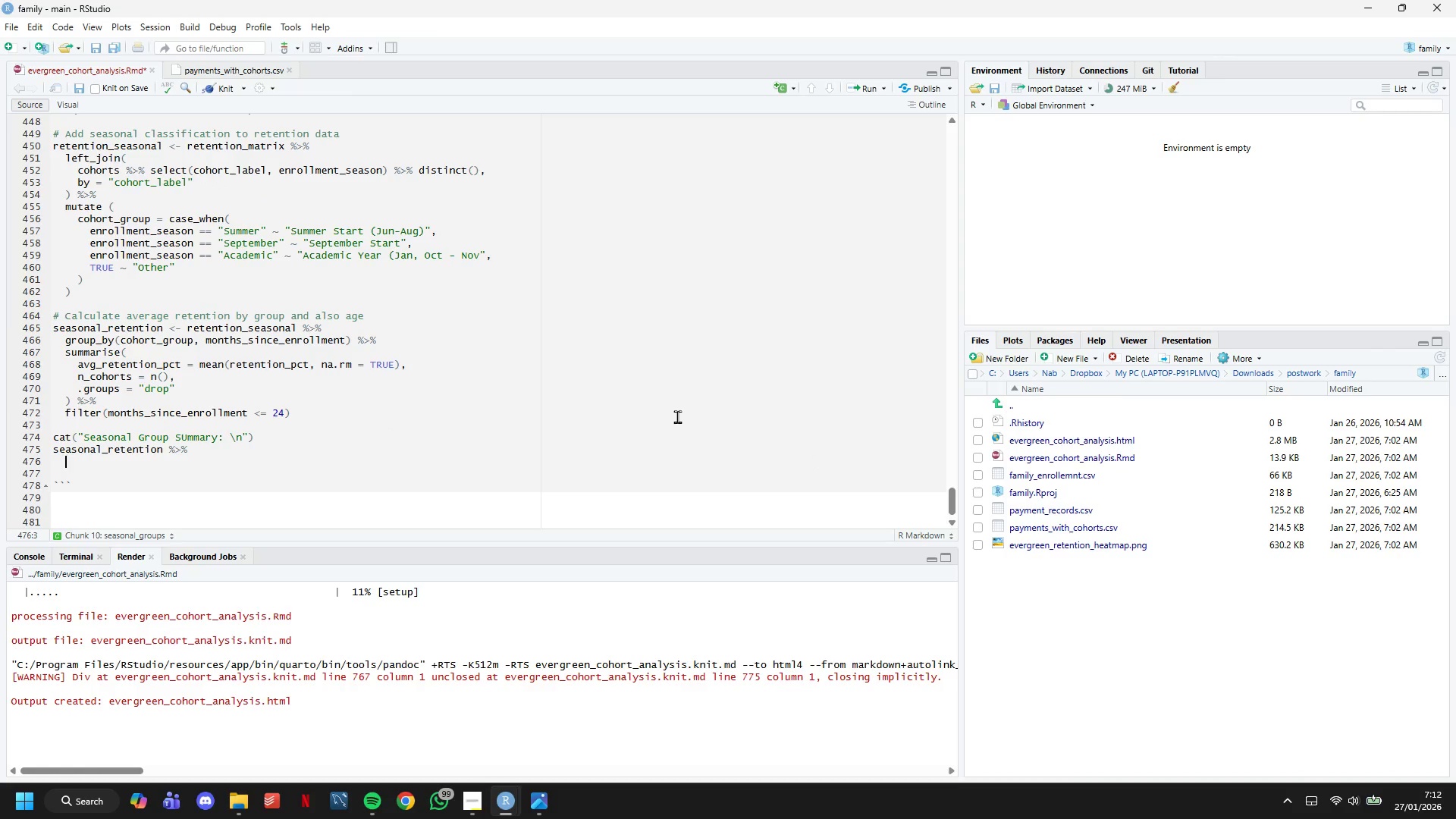 
type(filter(months_since_enrollment %in&)
key(Backspace)
type(% )
 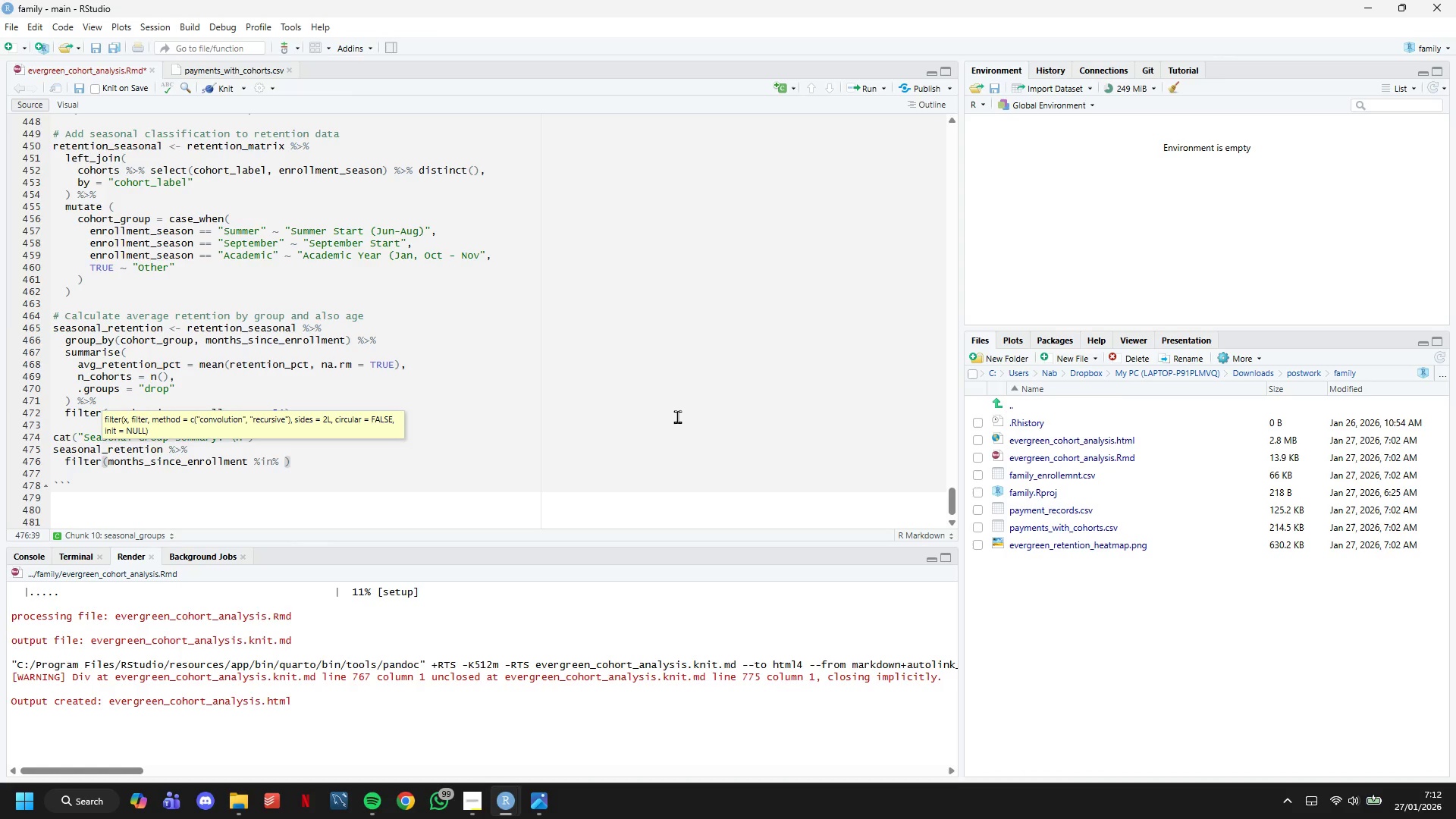 
wait(10.48)
 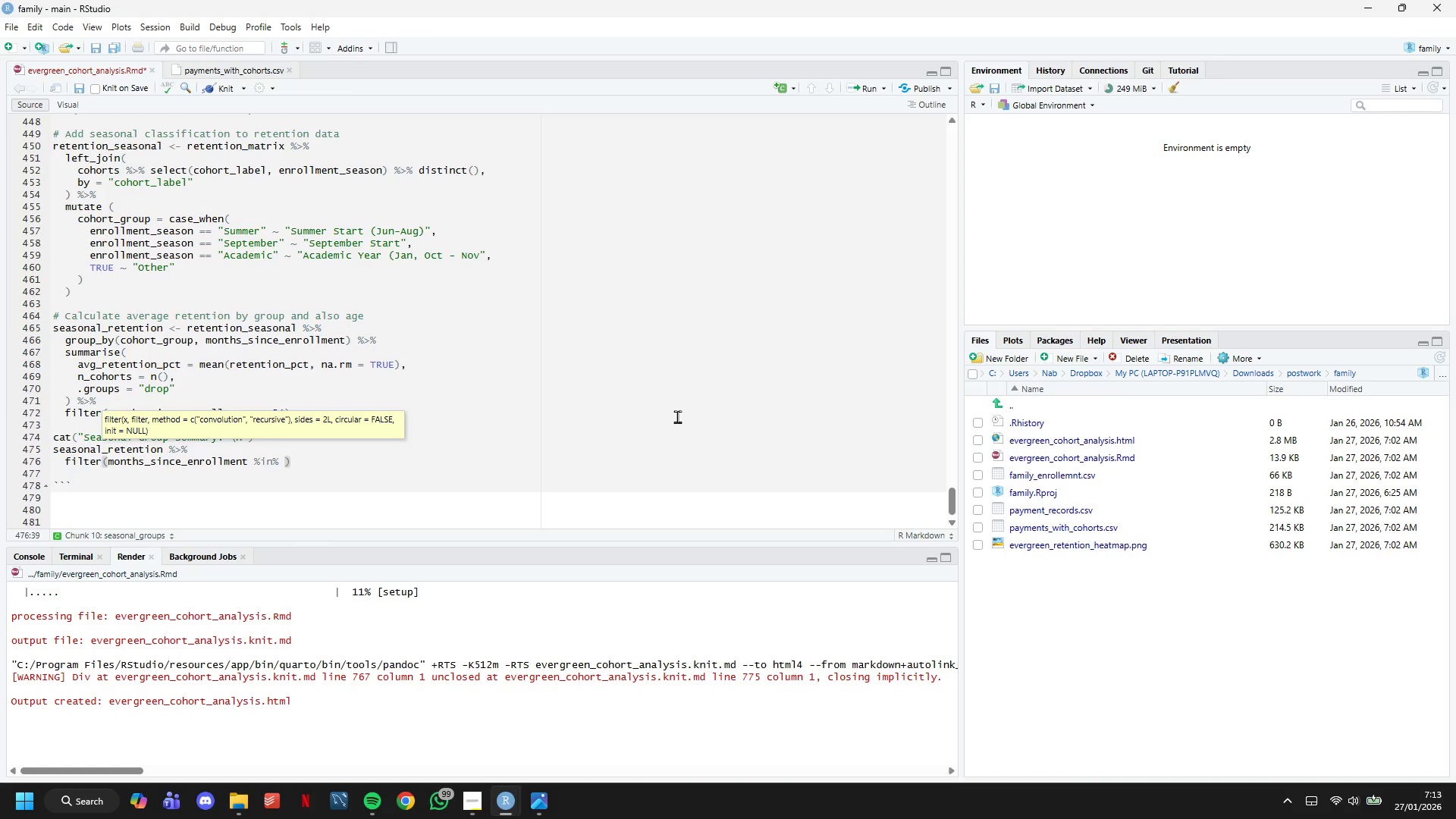 
type(c(0, 6, 12, 18, 24)
 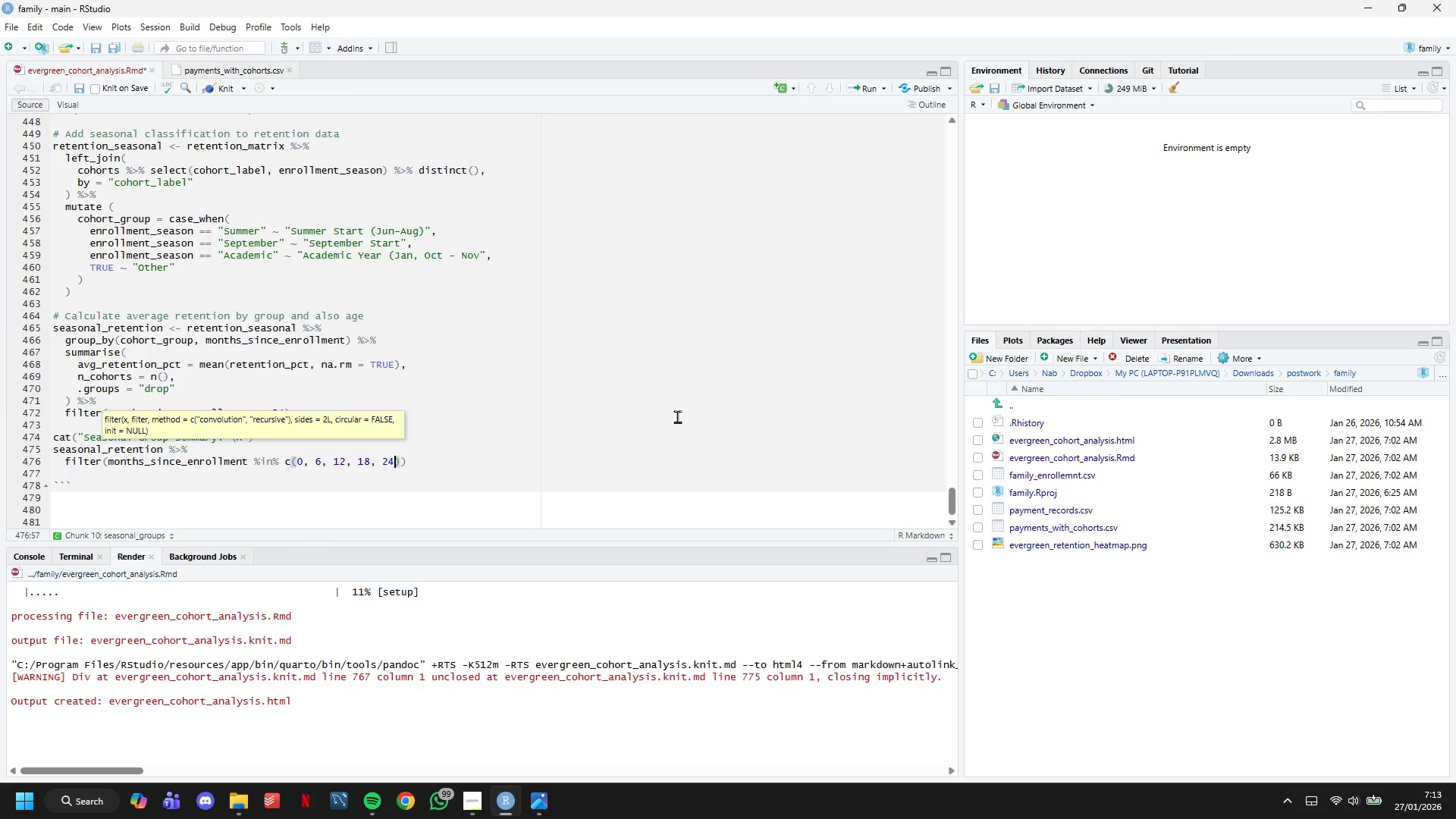 
key(ArrowRight)
 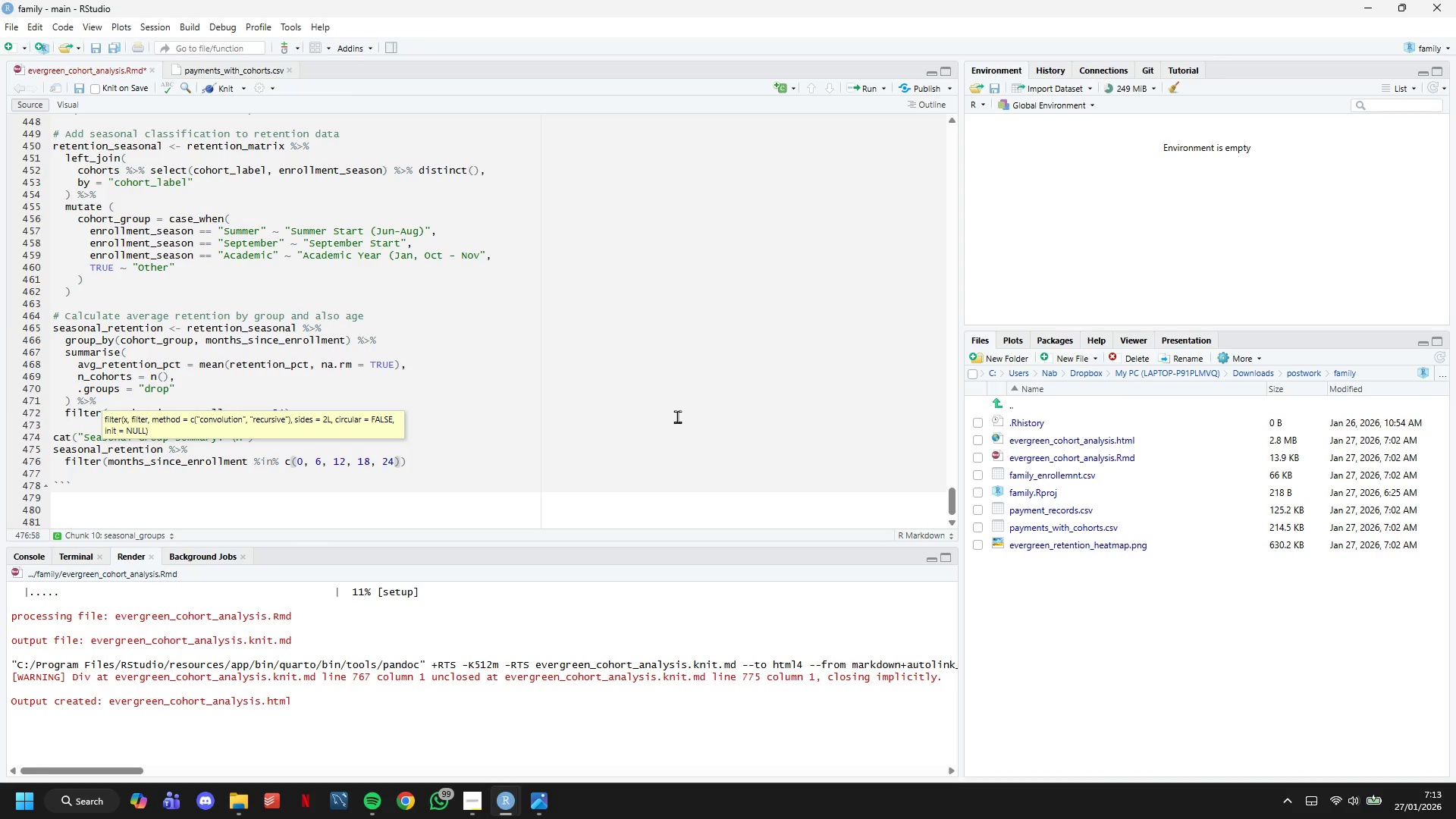 
key(ArrowRight)
 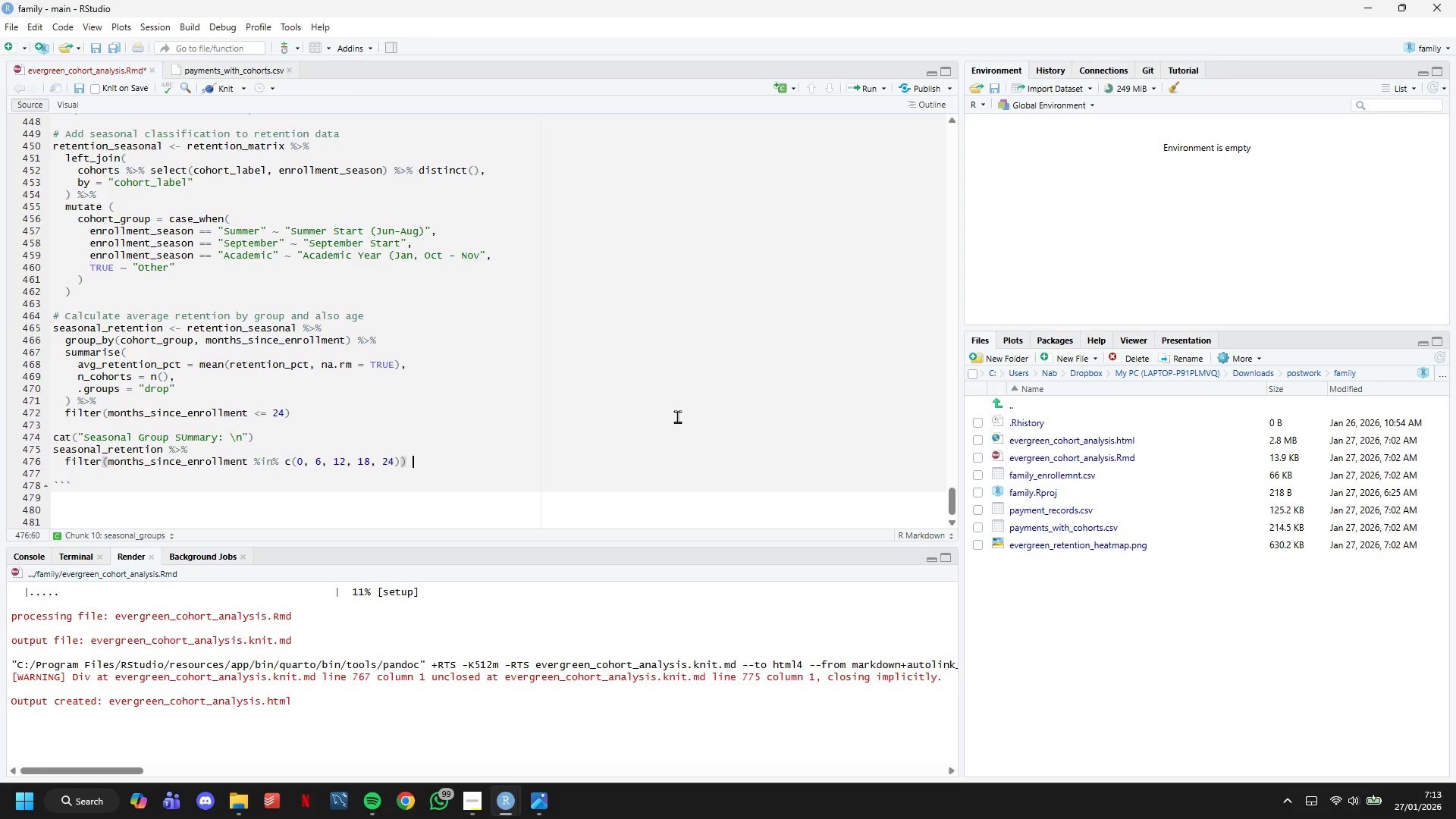 
key(Space)
 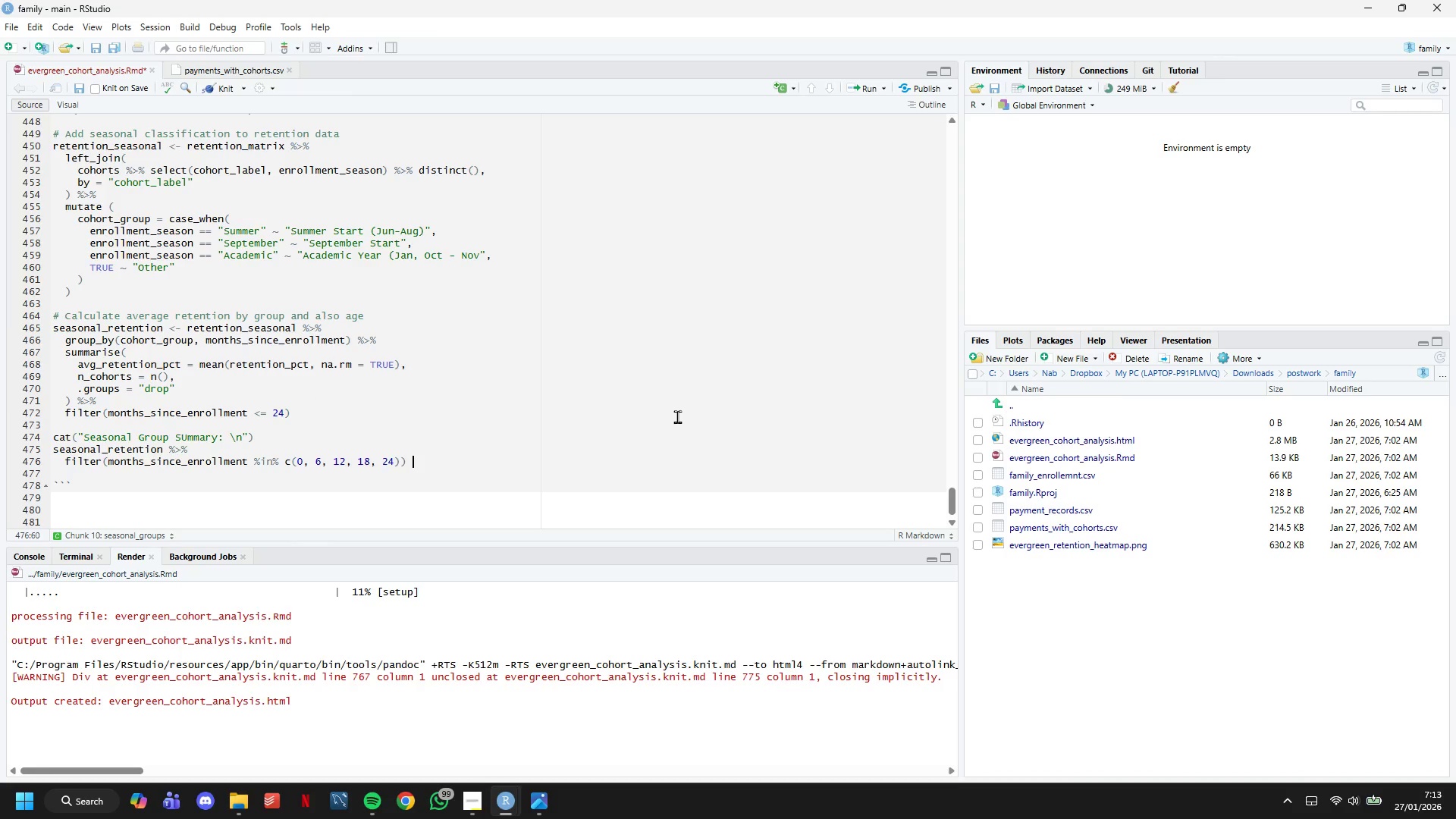 
key(Shift+5)
 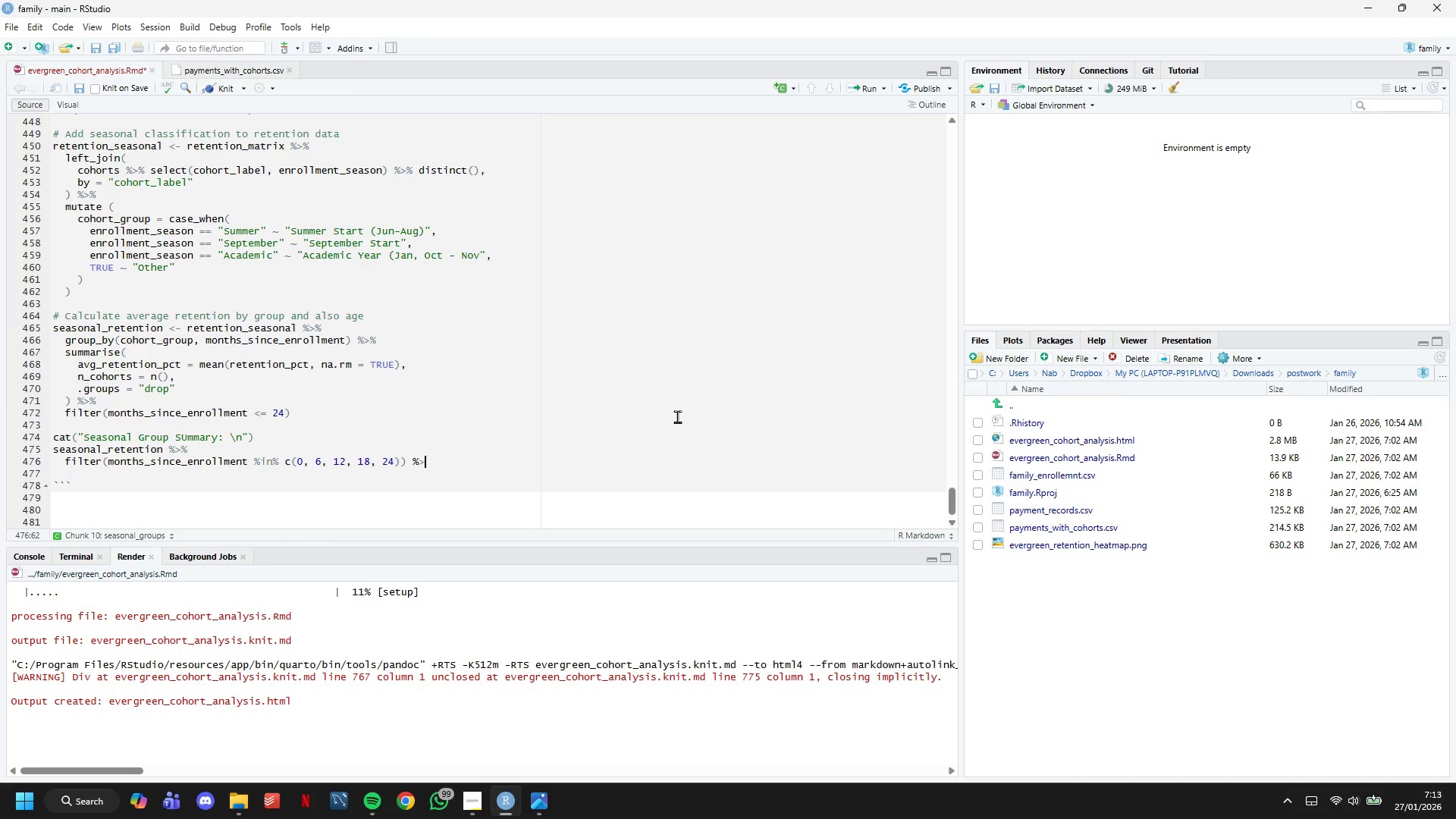 
key(Shift+Period)
 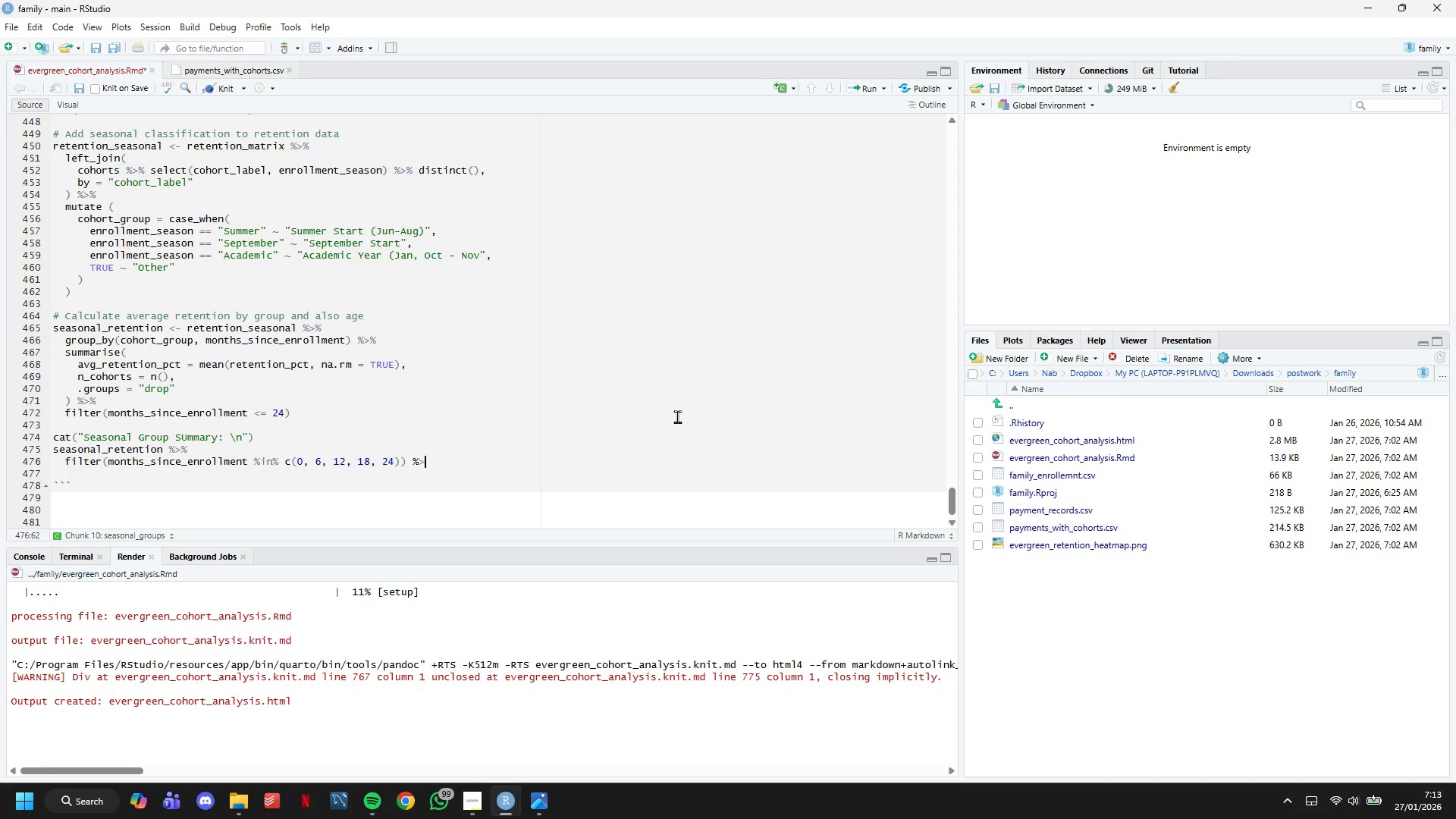 
key(Shift+5)
 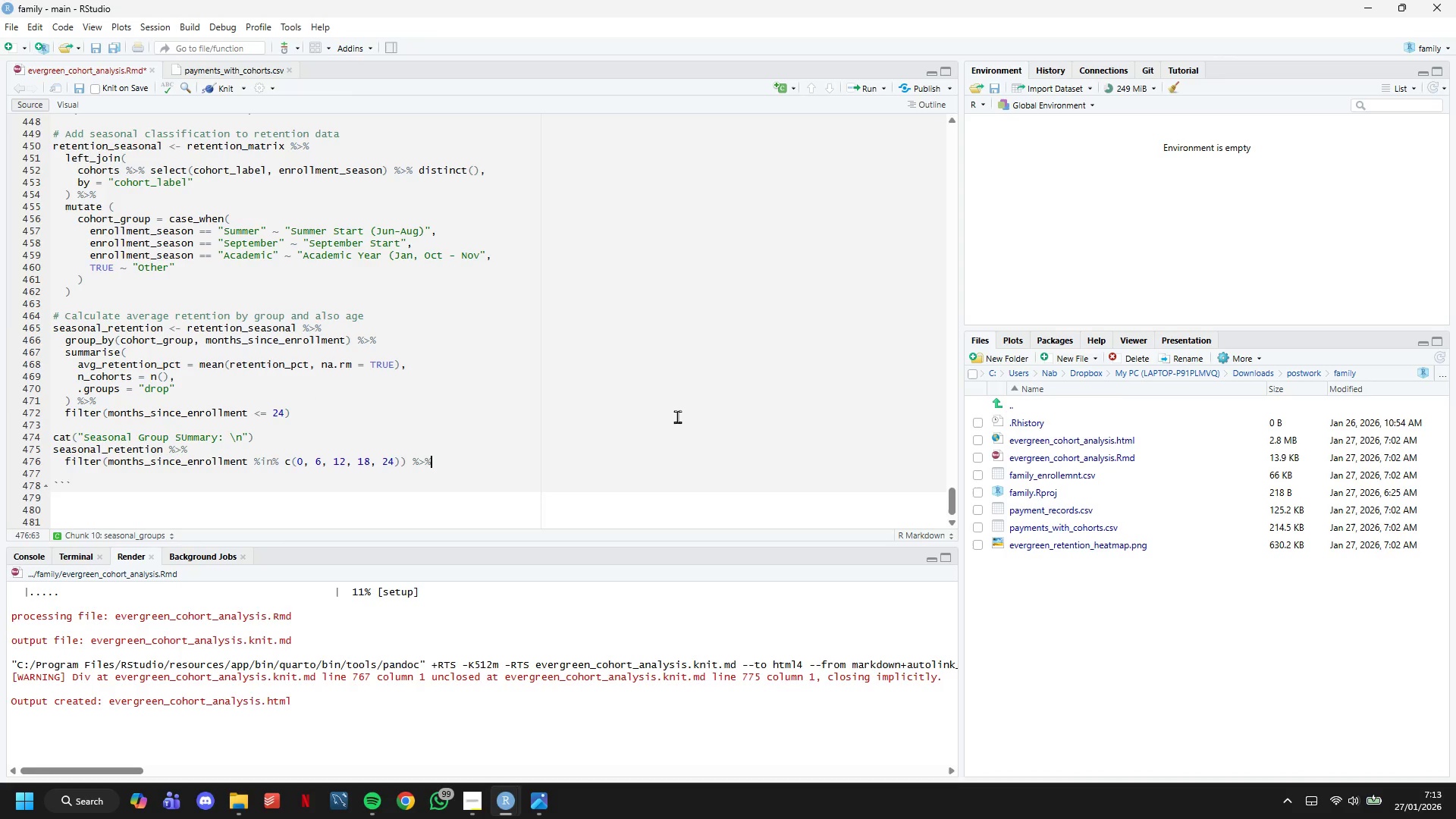 
key(Enter)
 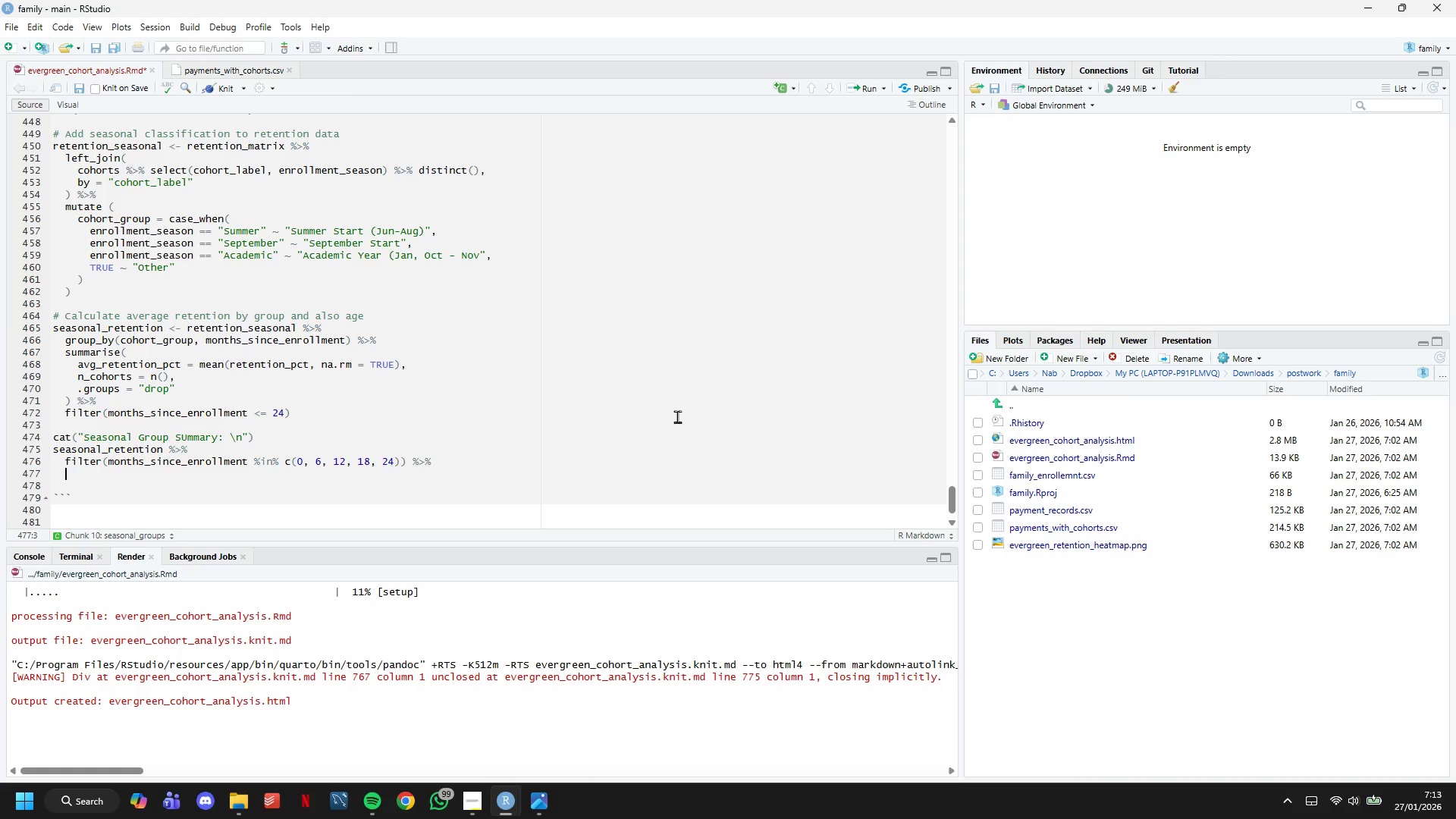 
wait(13.3)
 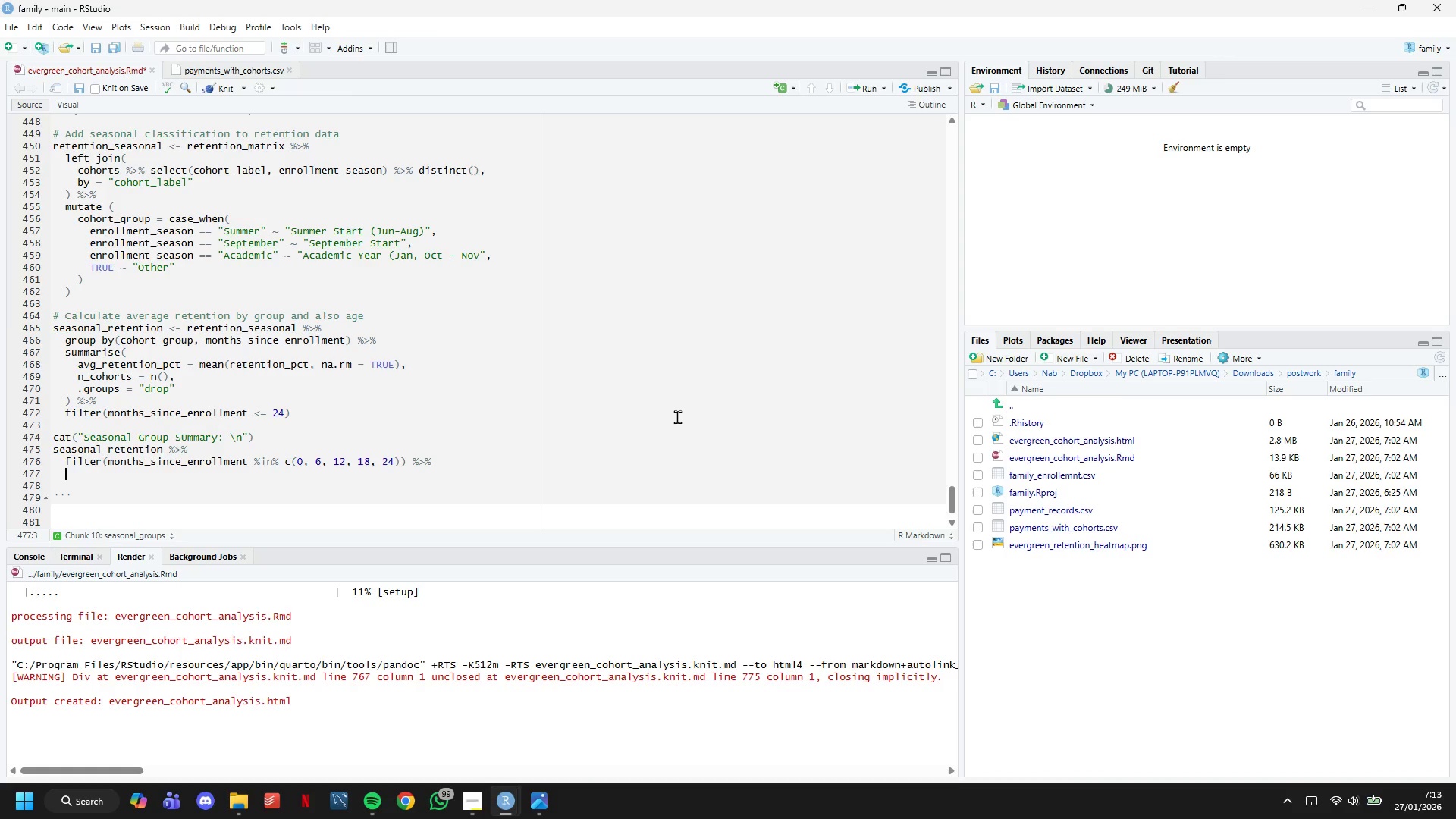 
type(pivot_wider )
 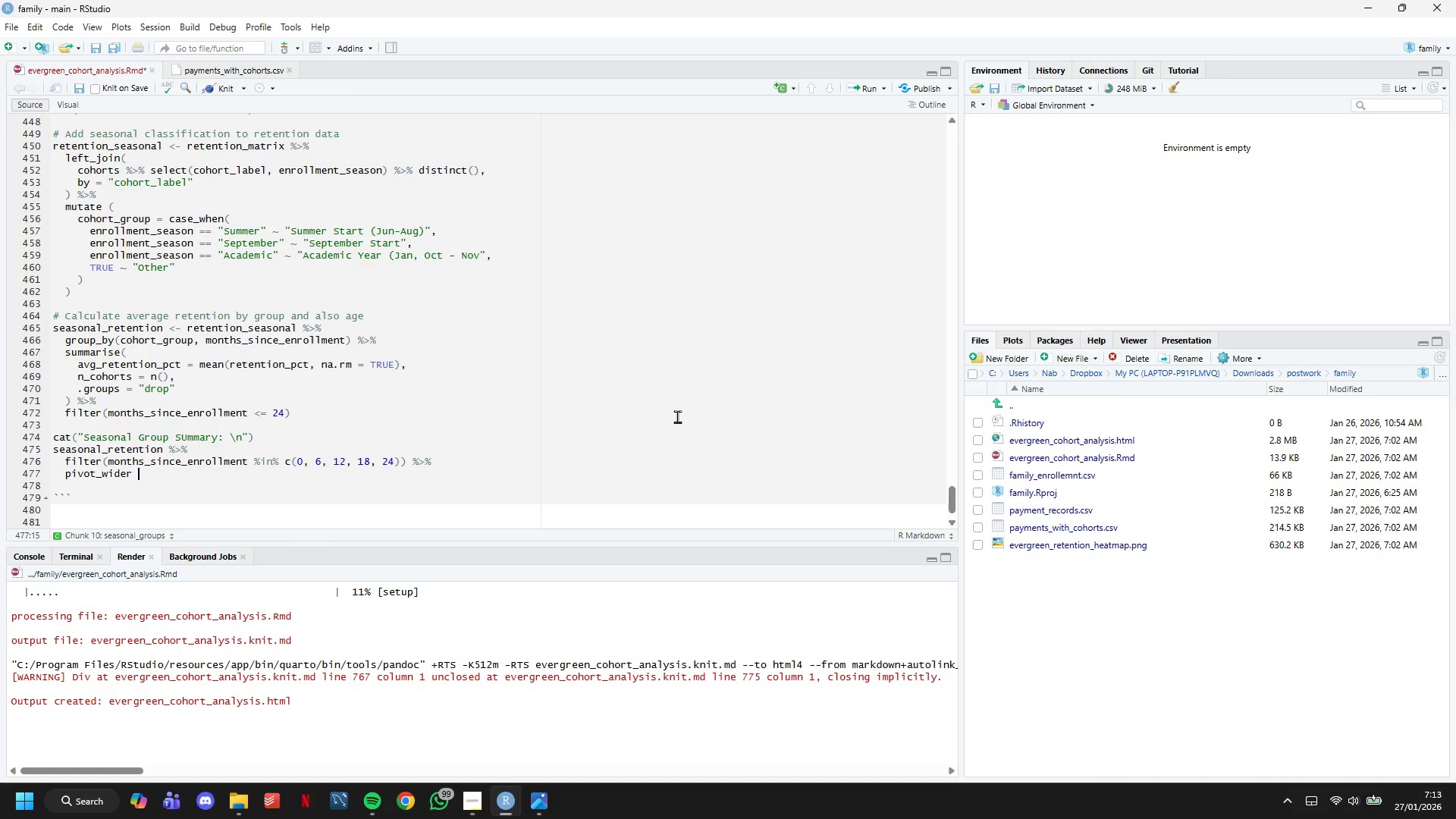 
wait(10.11)
 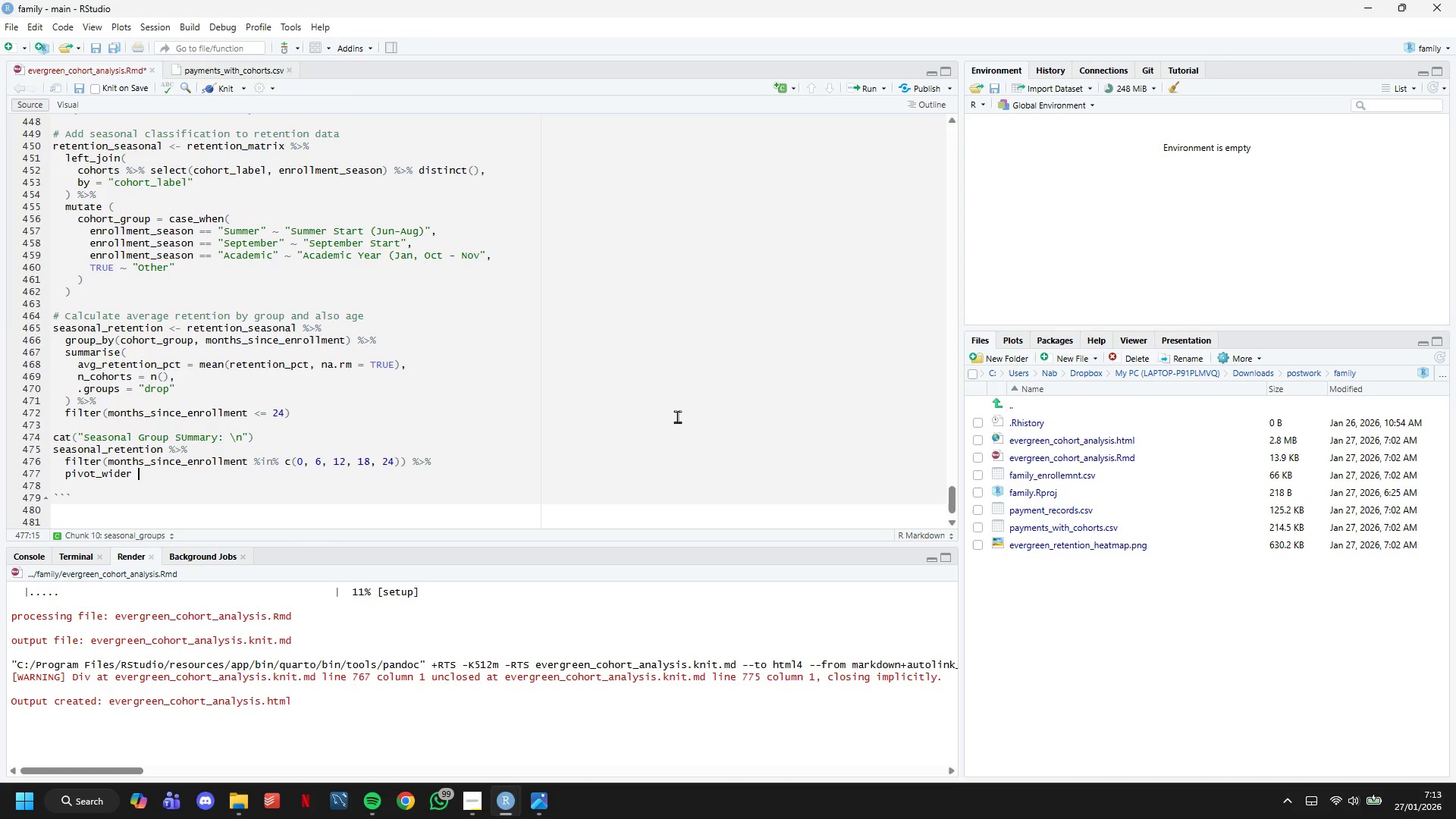 
key(Backspace)
type((names_from )
 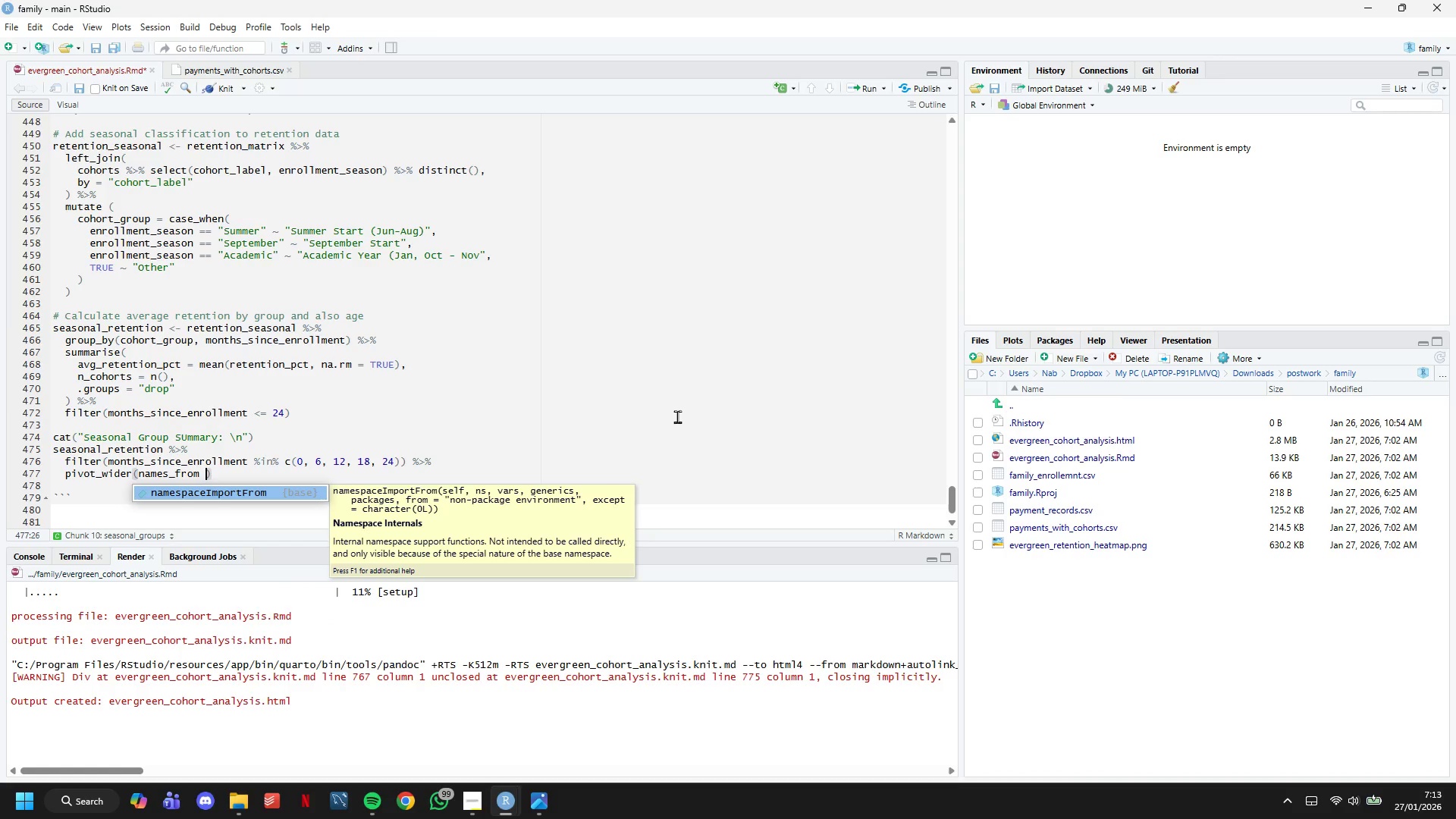 
type(= months_since_enrollme)
key(Backspace)
key(Backspace)
type(ment, values_from = avg_retention_pct,)
 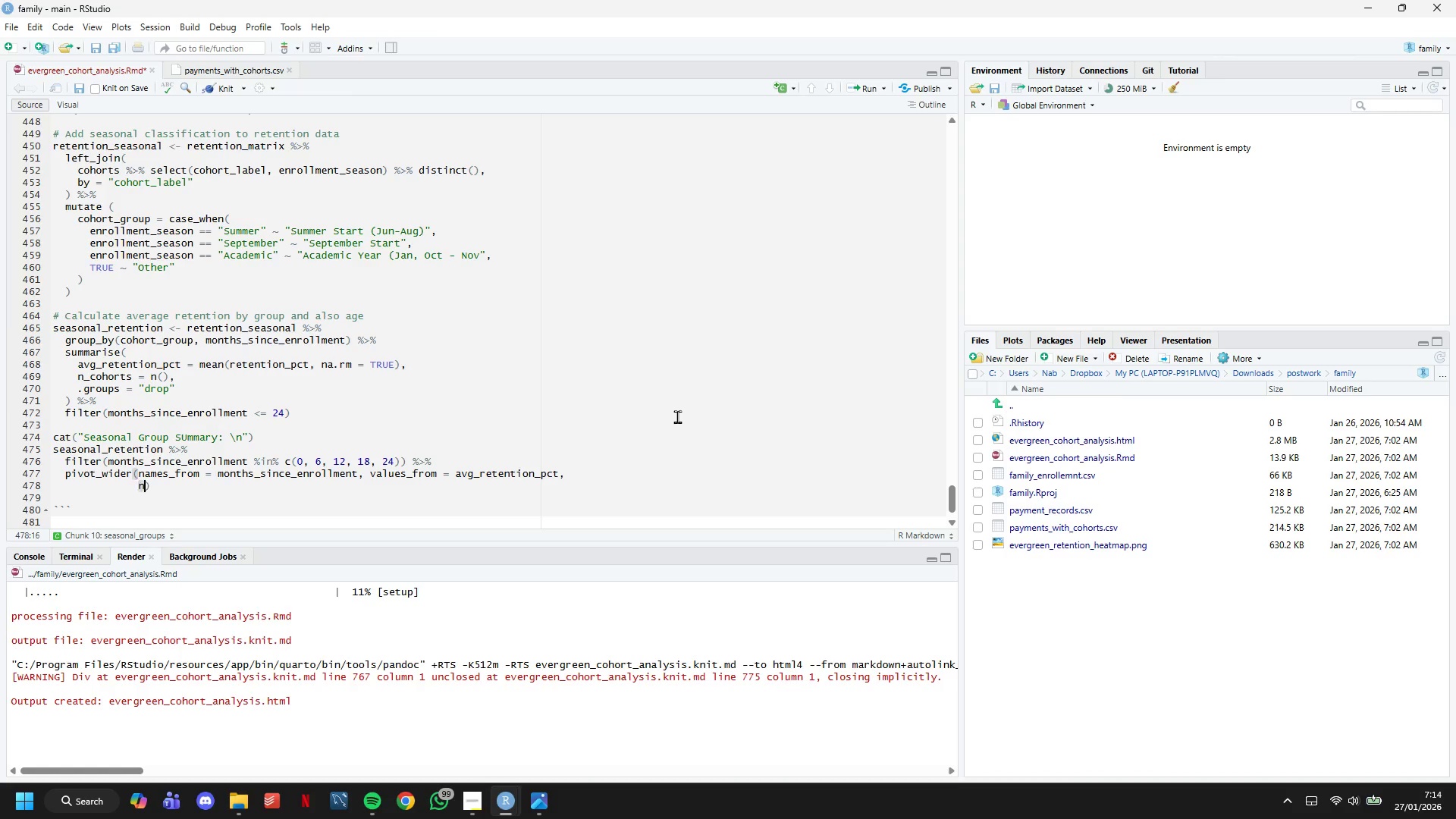 
 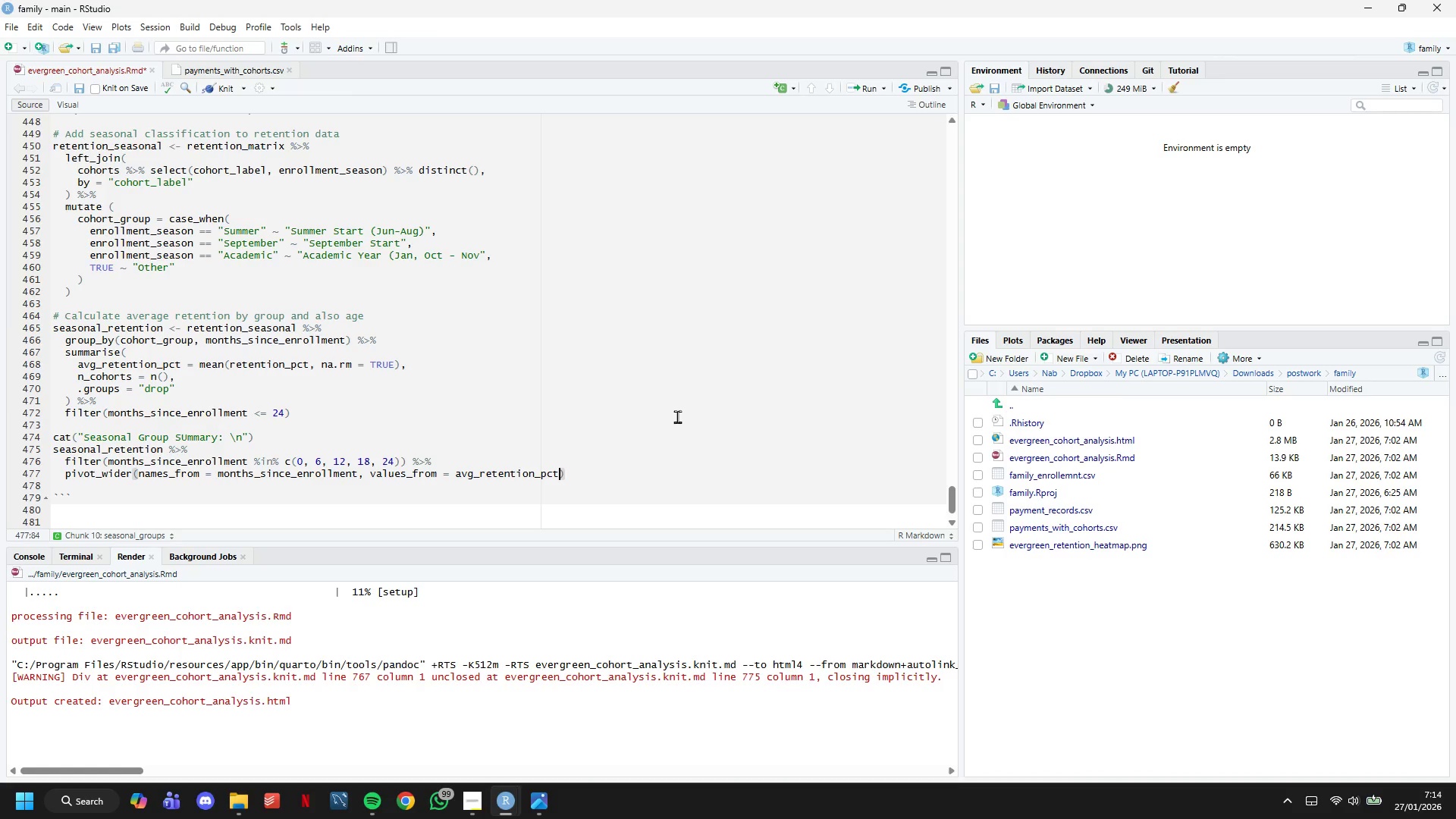 
key(Enter)
 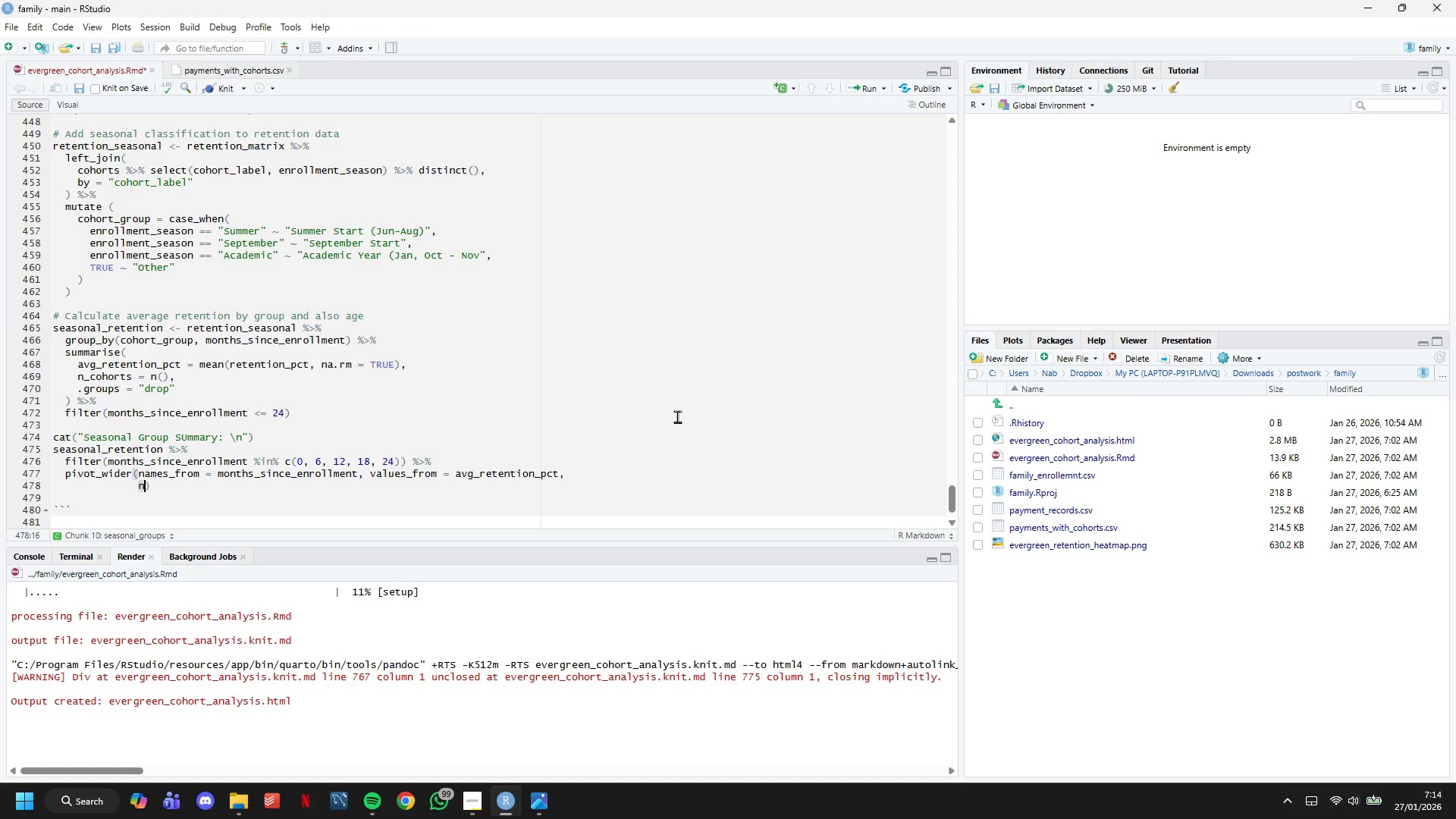 
type(names_prefix = "Month_)
 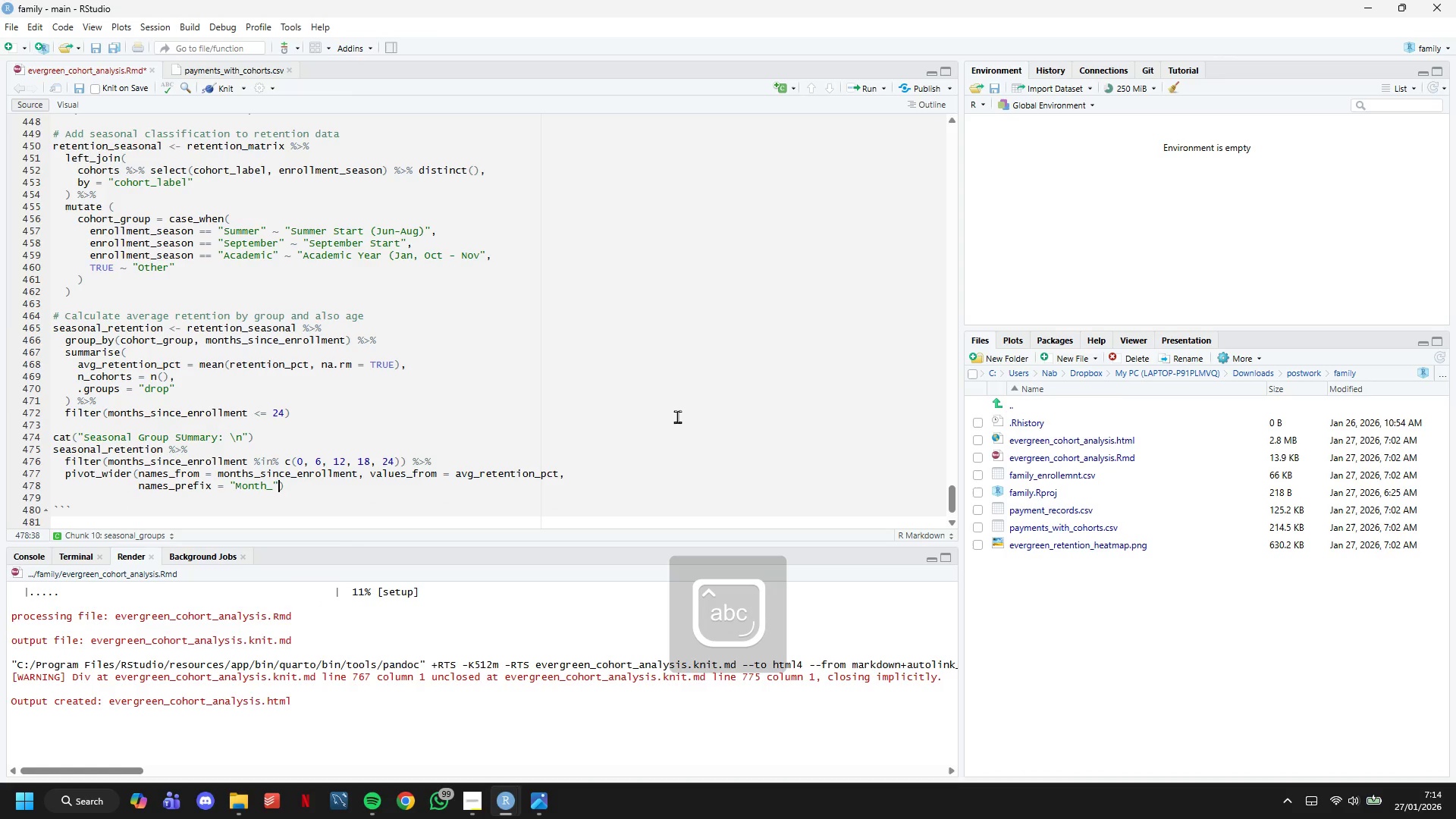 
key(ArrowRight)
 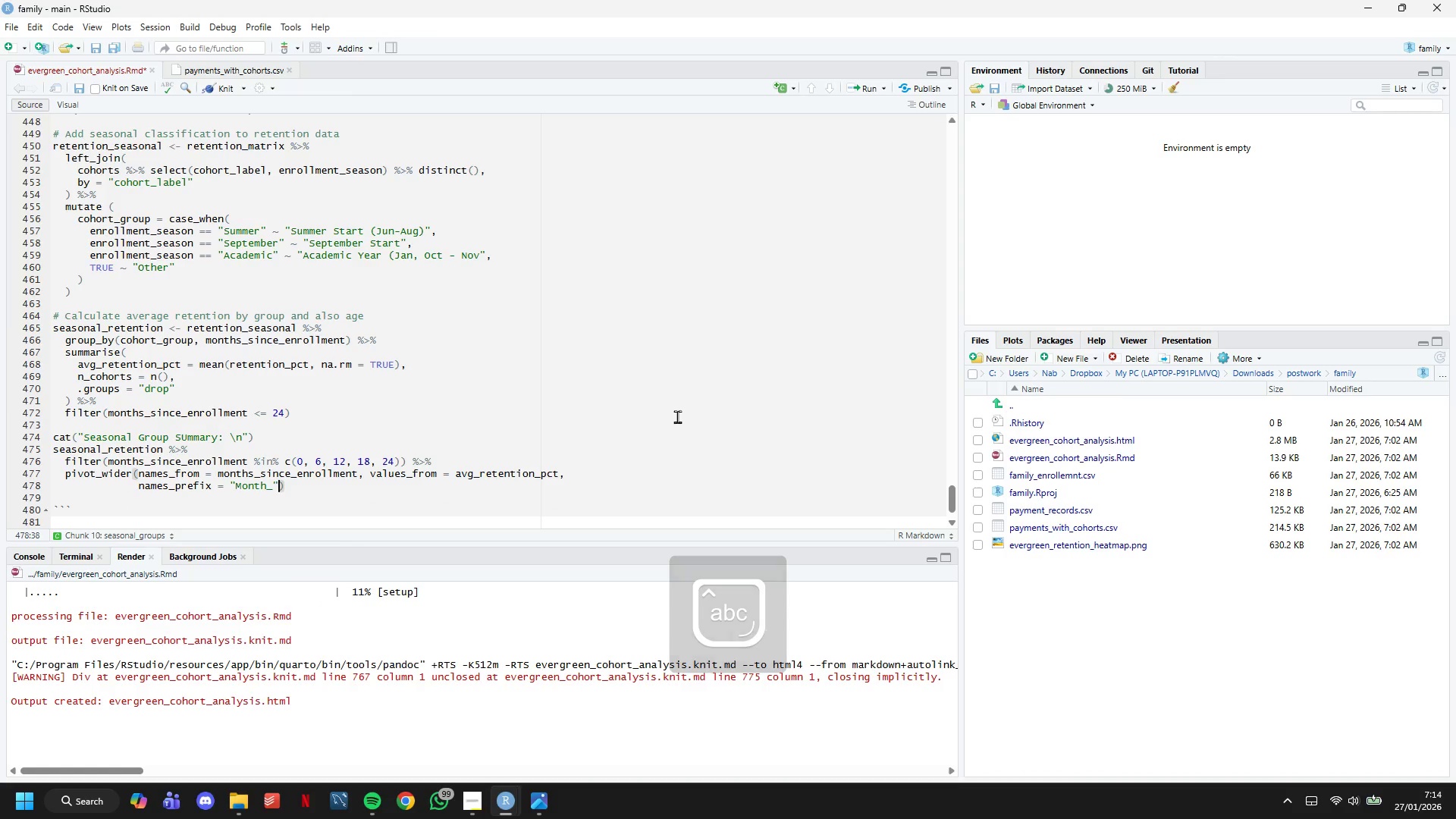 
key(ArrowRight)
 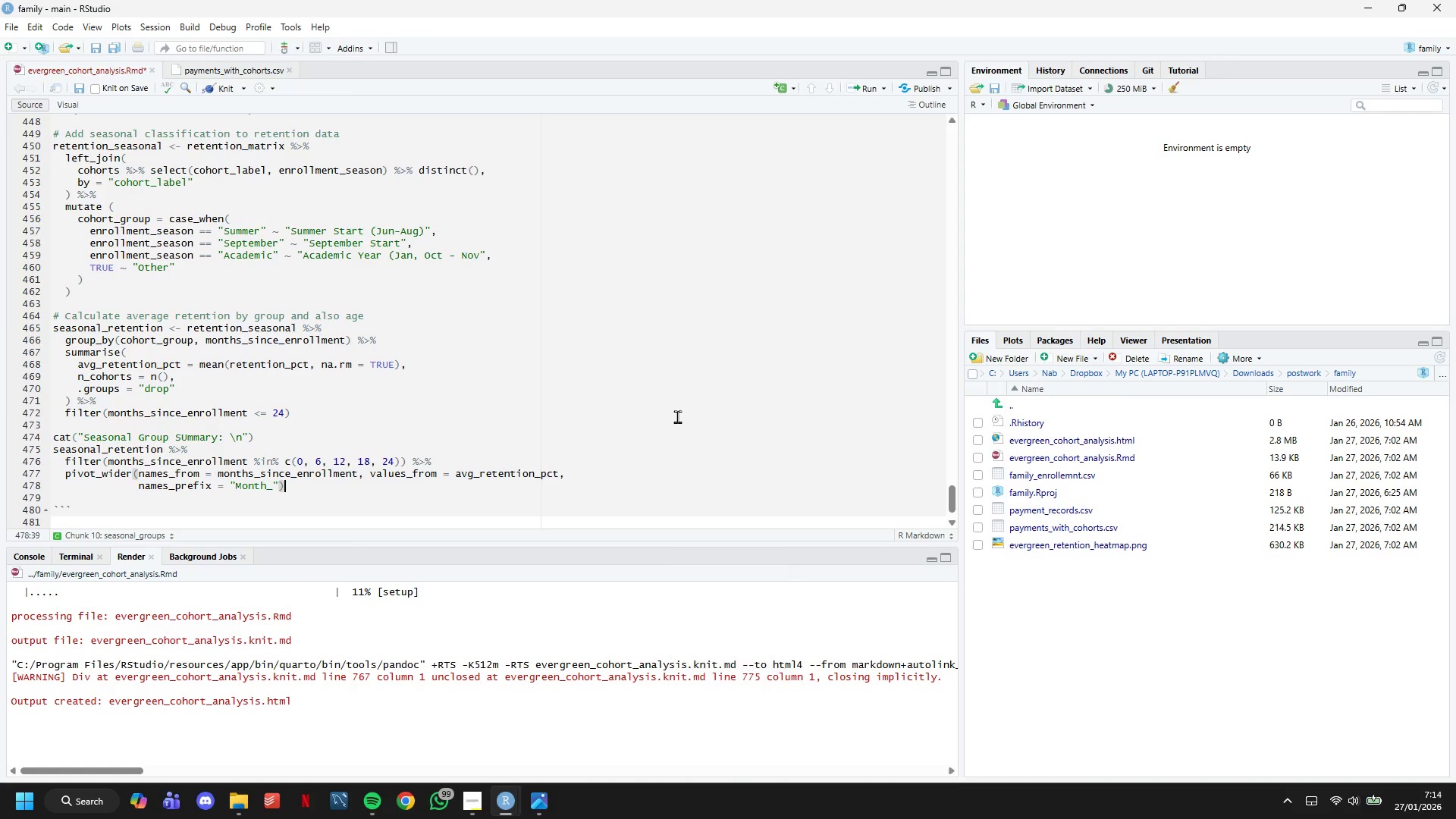 
key(Space)
 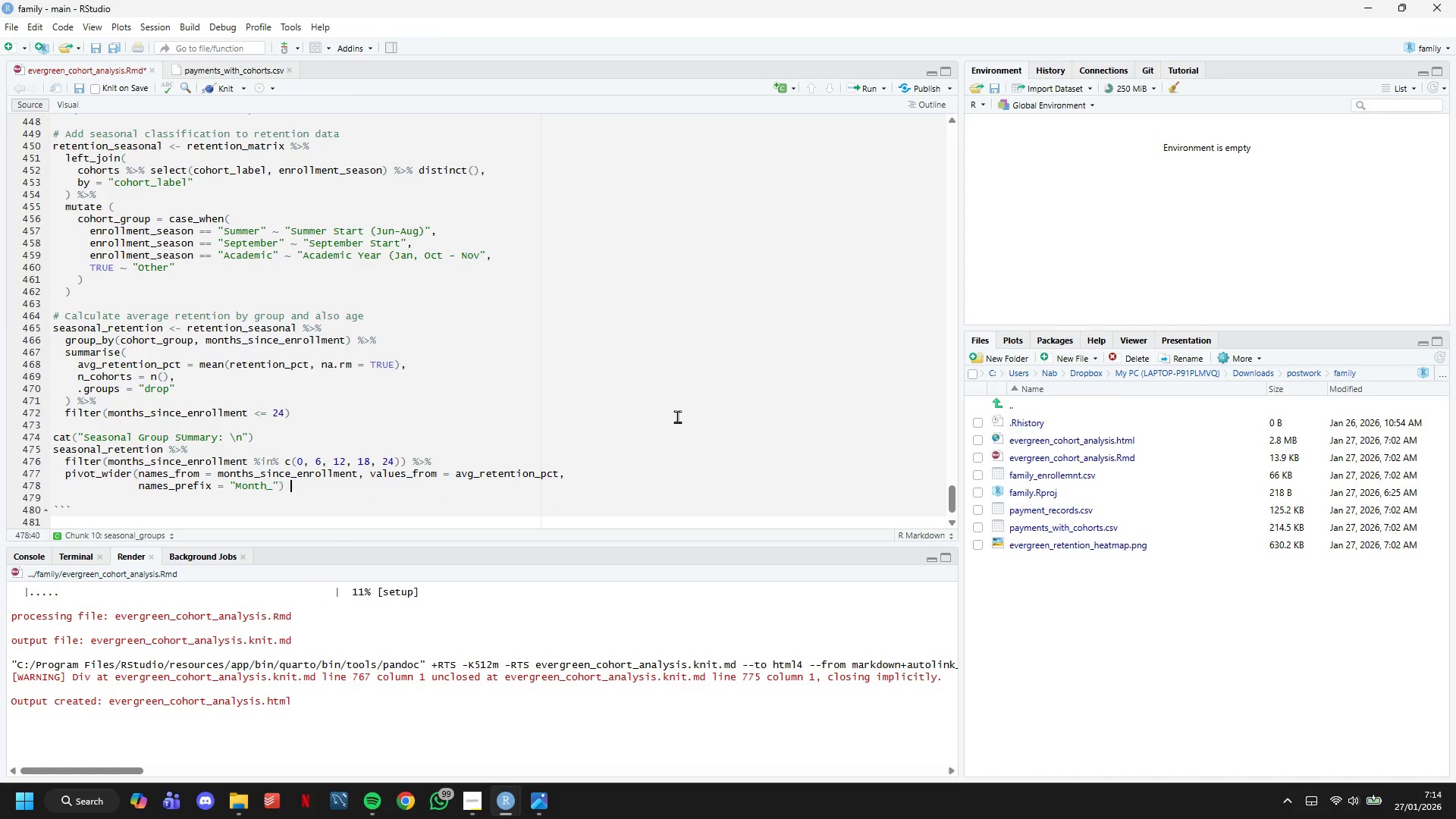 
key(Shift+5)
 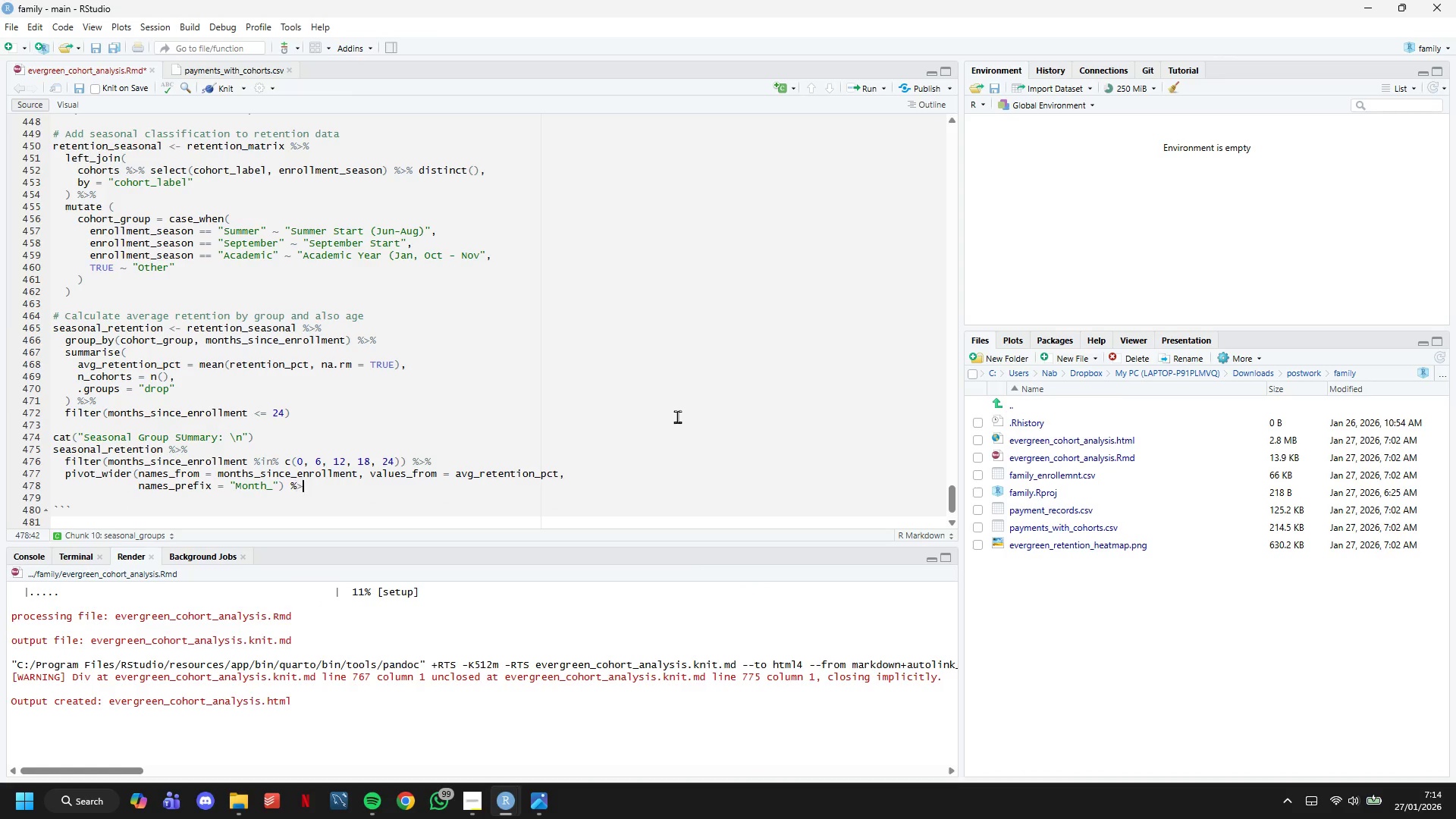 
key(Shift+Period)
 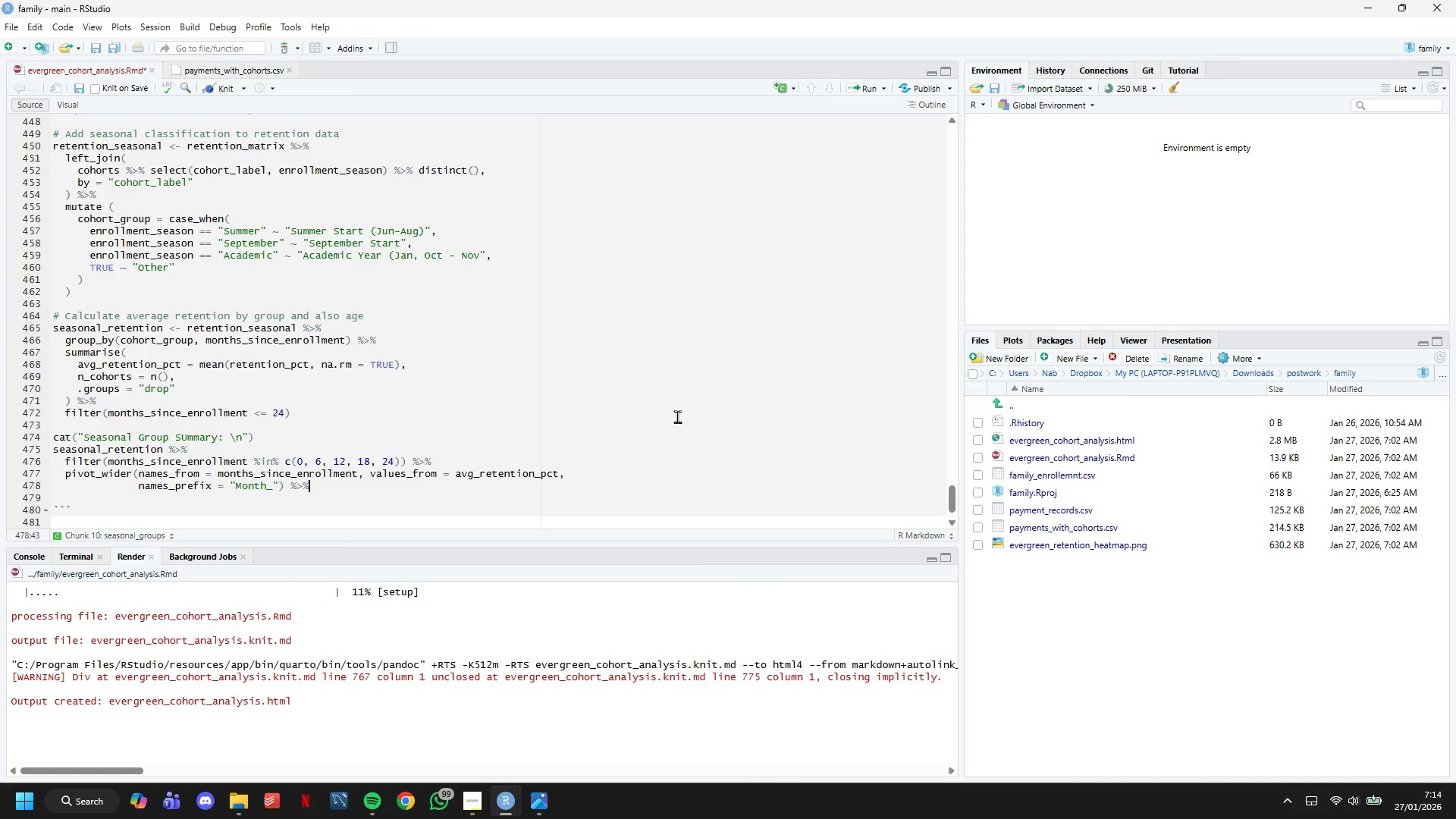 
key(Shift+5)
 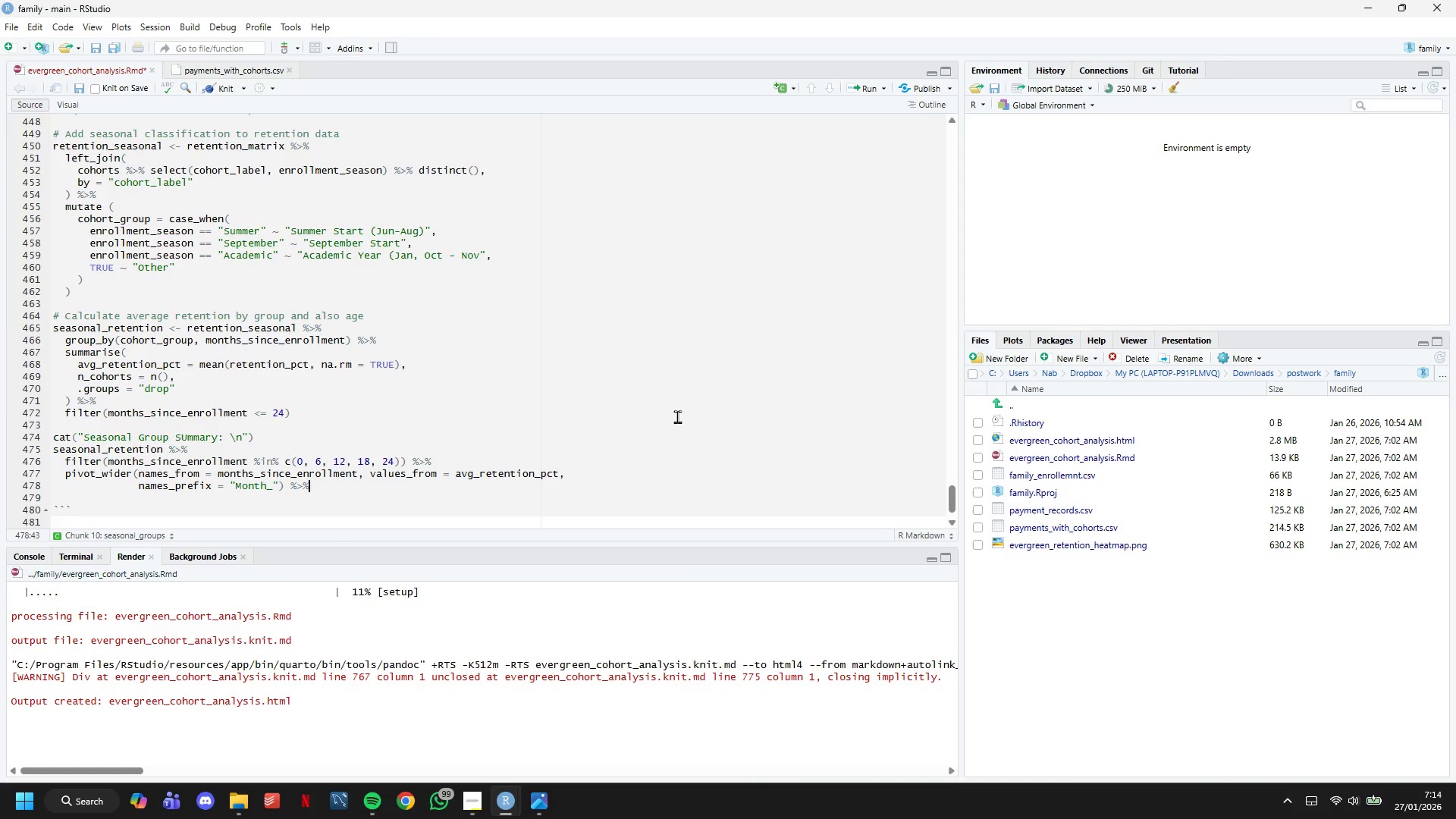 
key(Enter)
 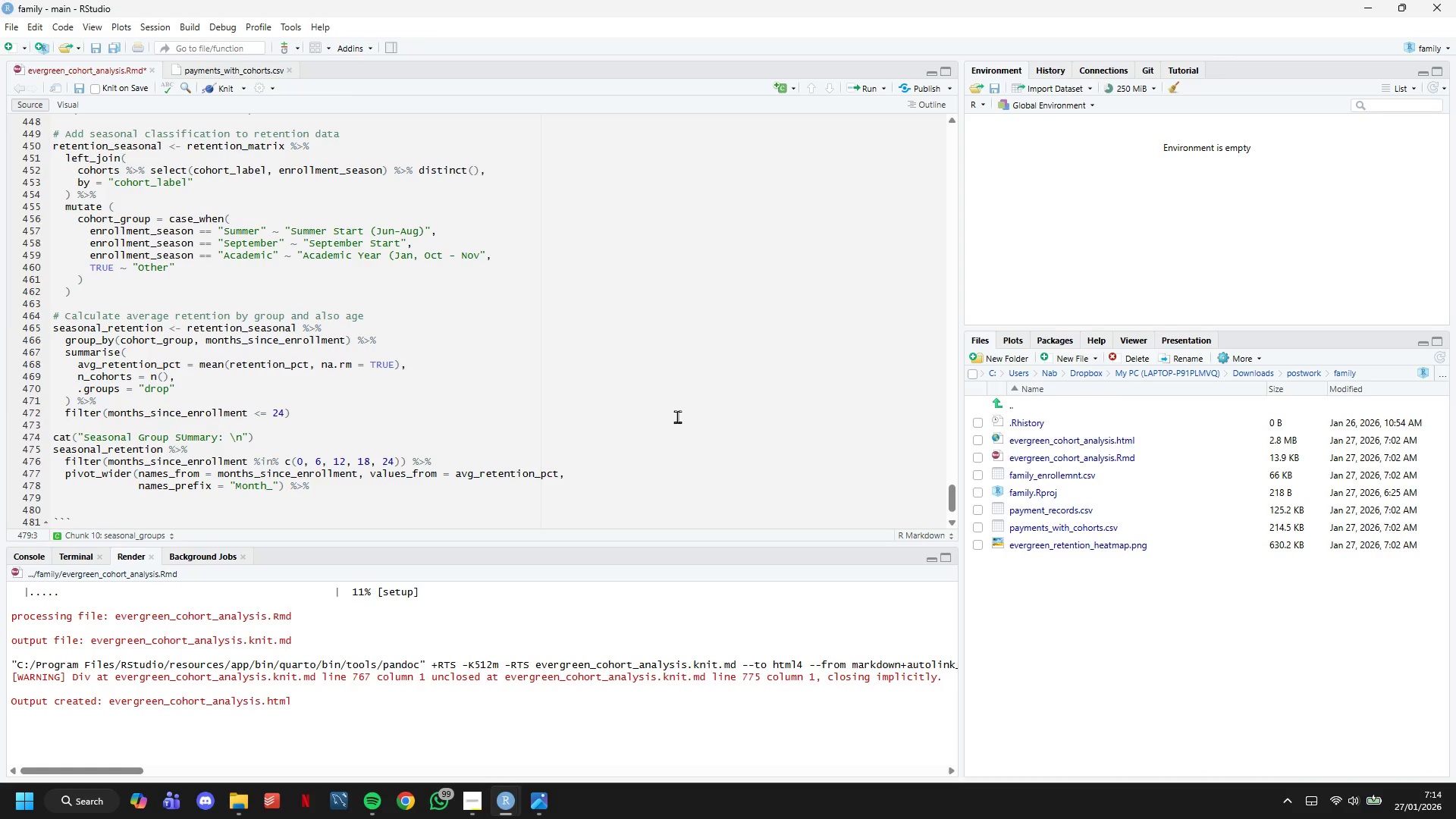 
type(mutate(across(starts_with(')
key(Backspace)
type("Month)
 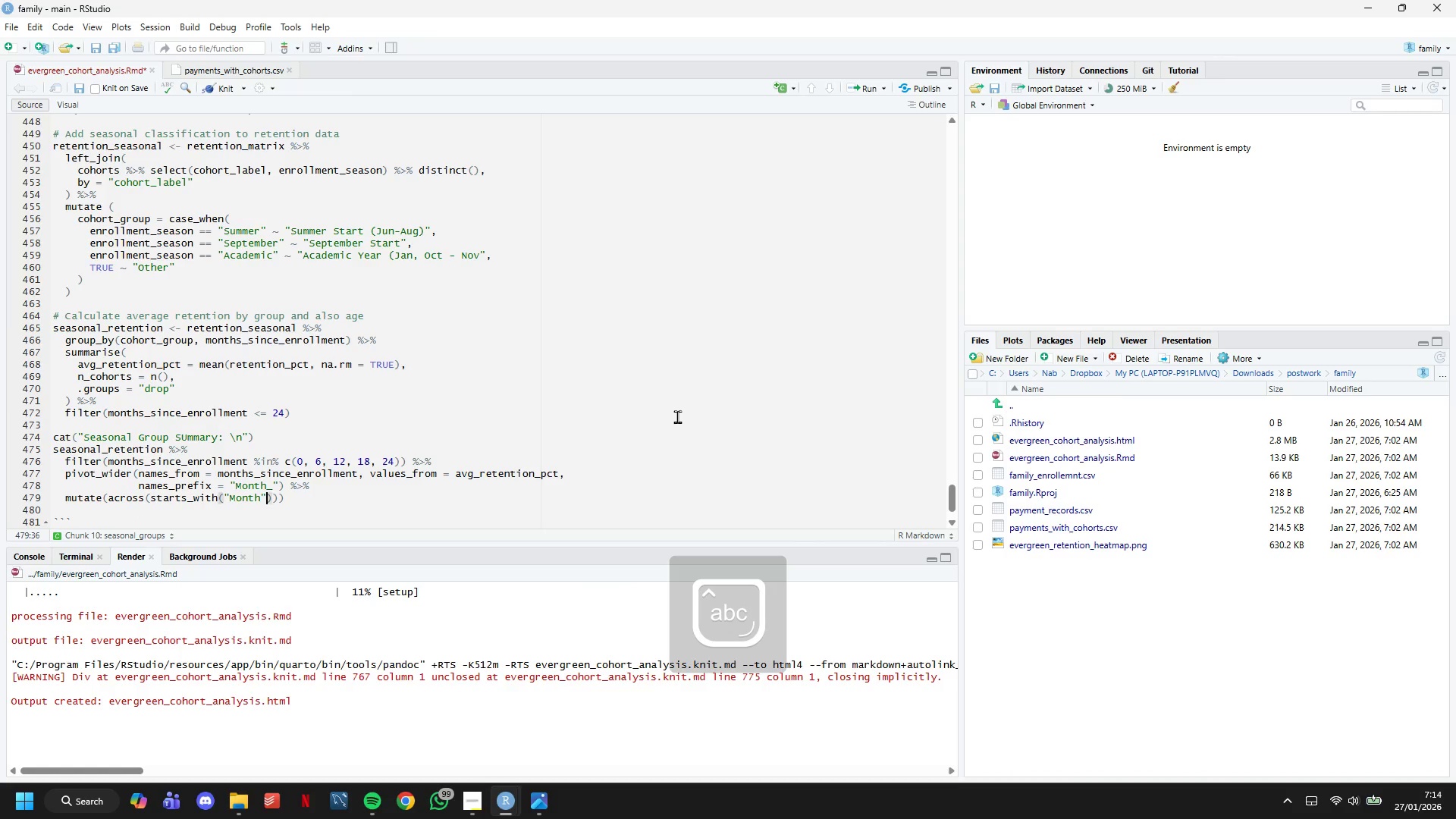 
 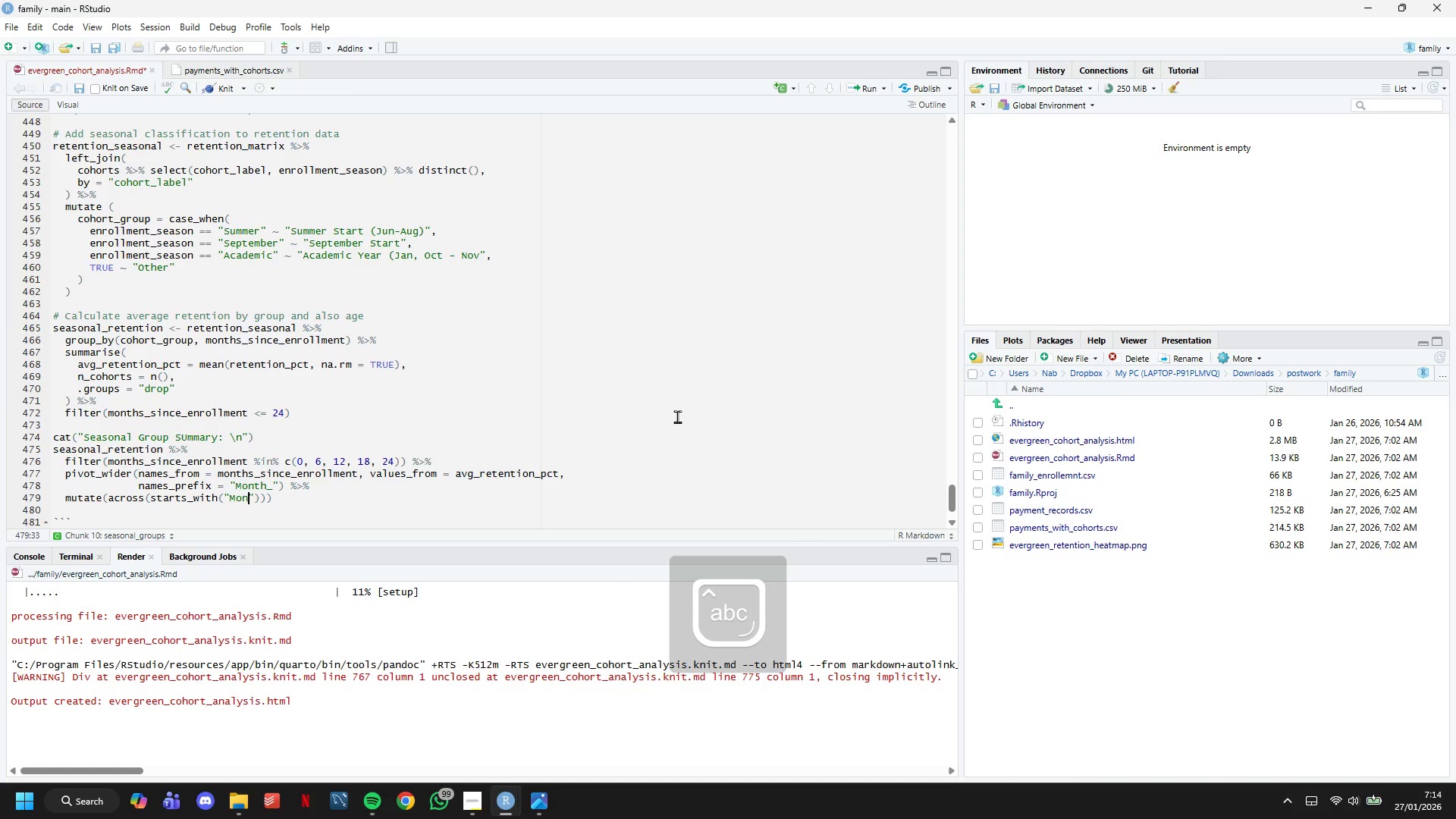 
key(ArrowRight)
 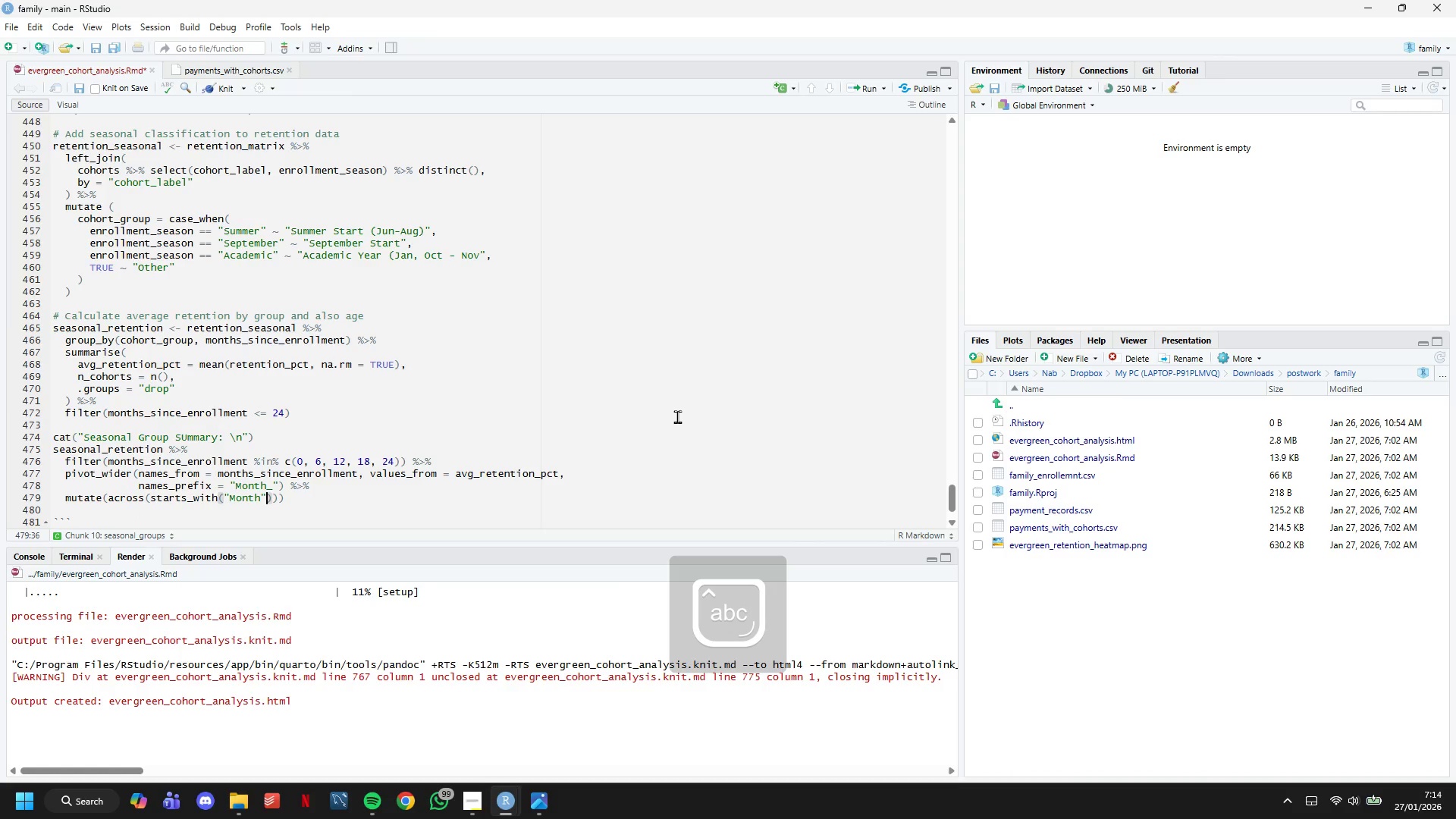 
key(ArrowRight)
 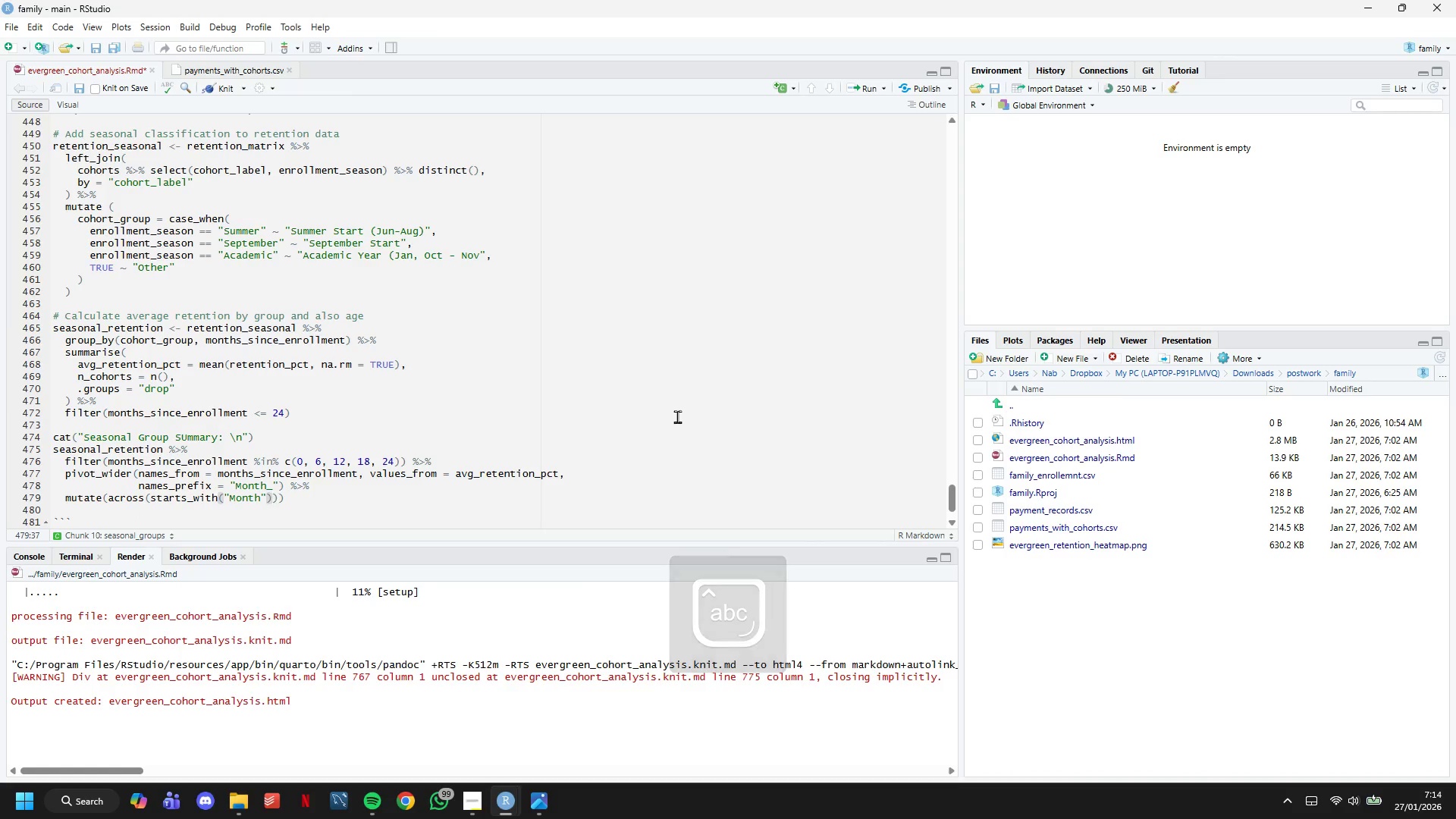 
type(, ~sprintf(")
 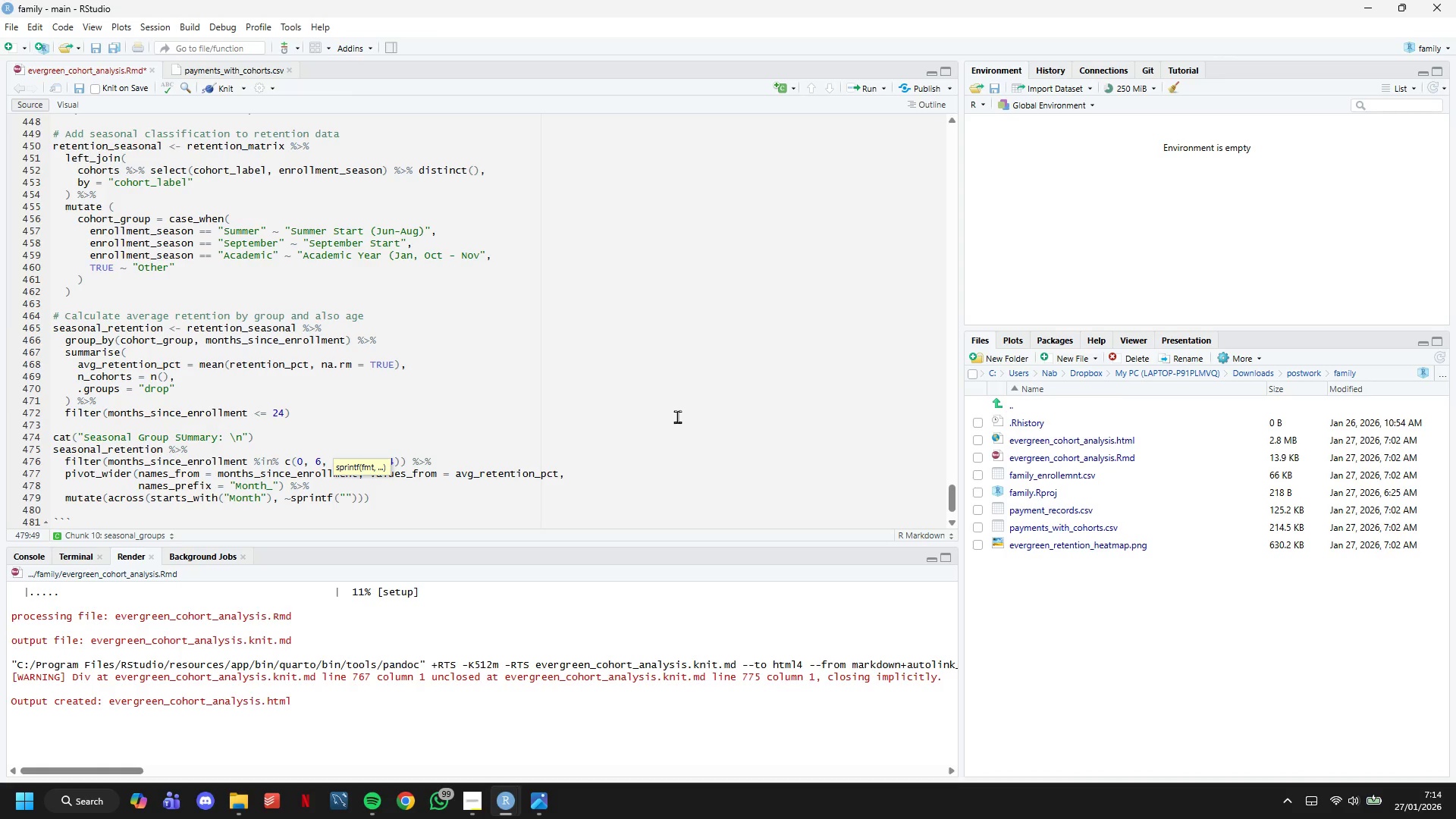 
type(^)
key(Backspace)
type(%.1f%%)
 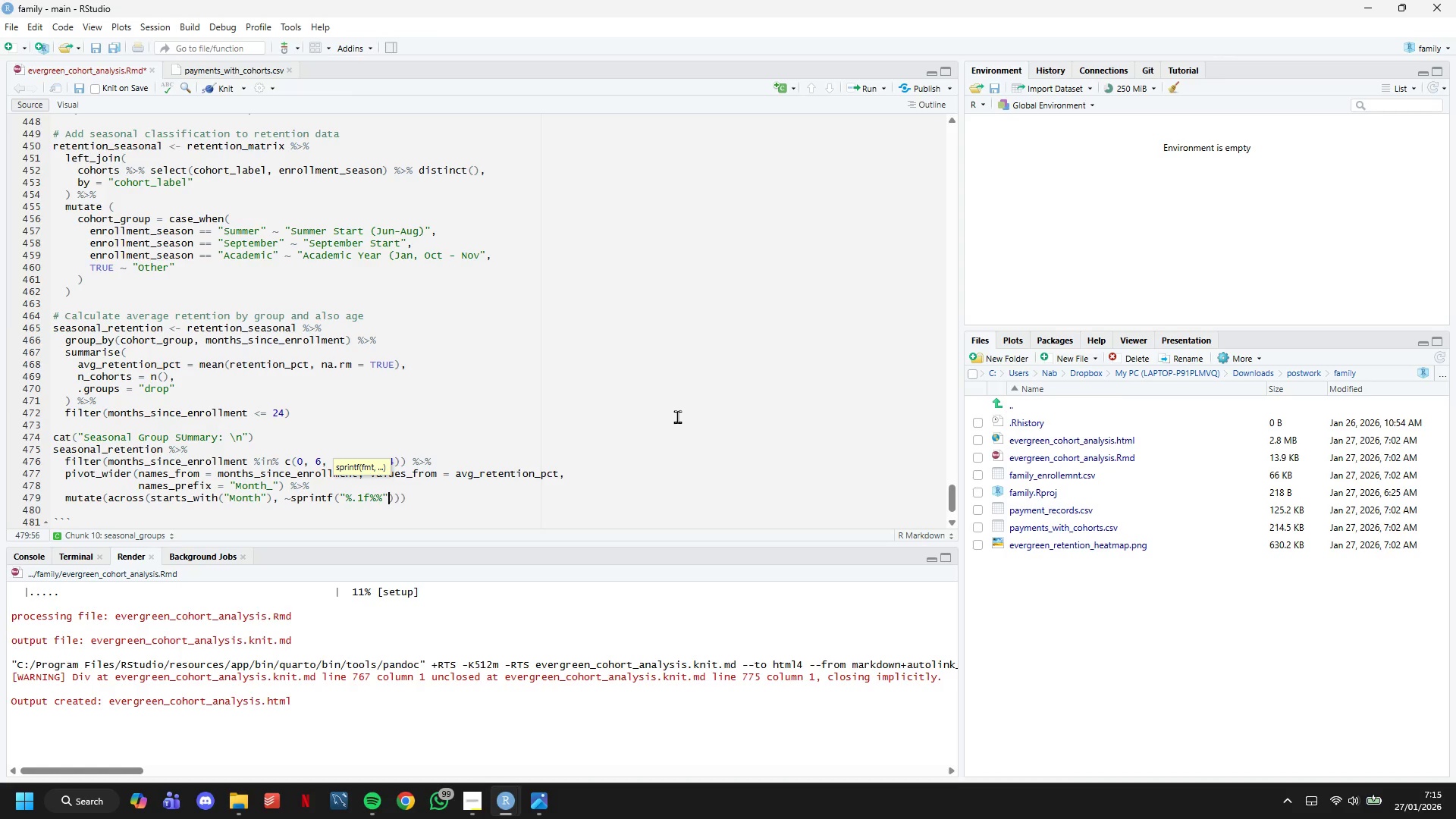 
 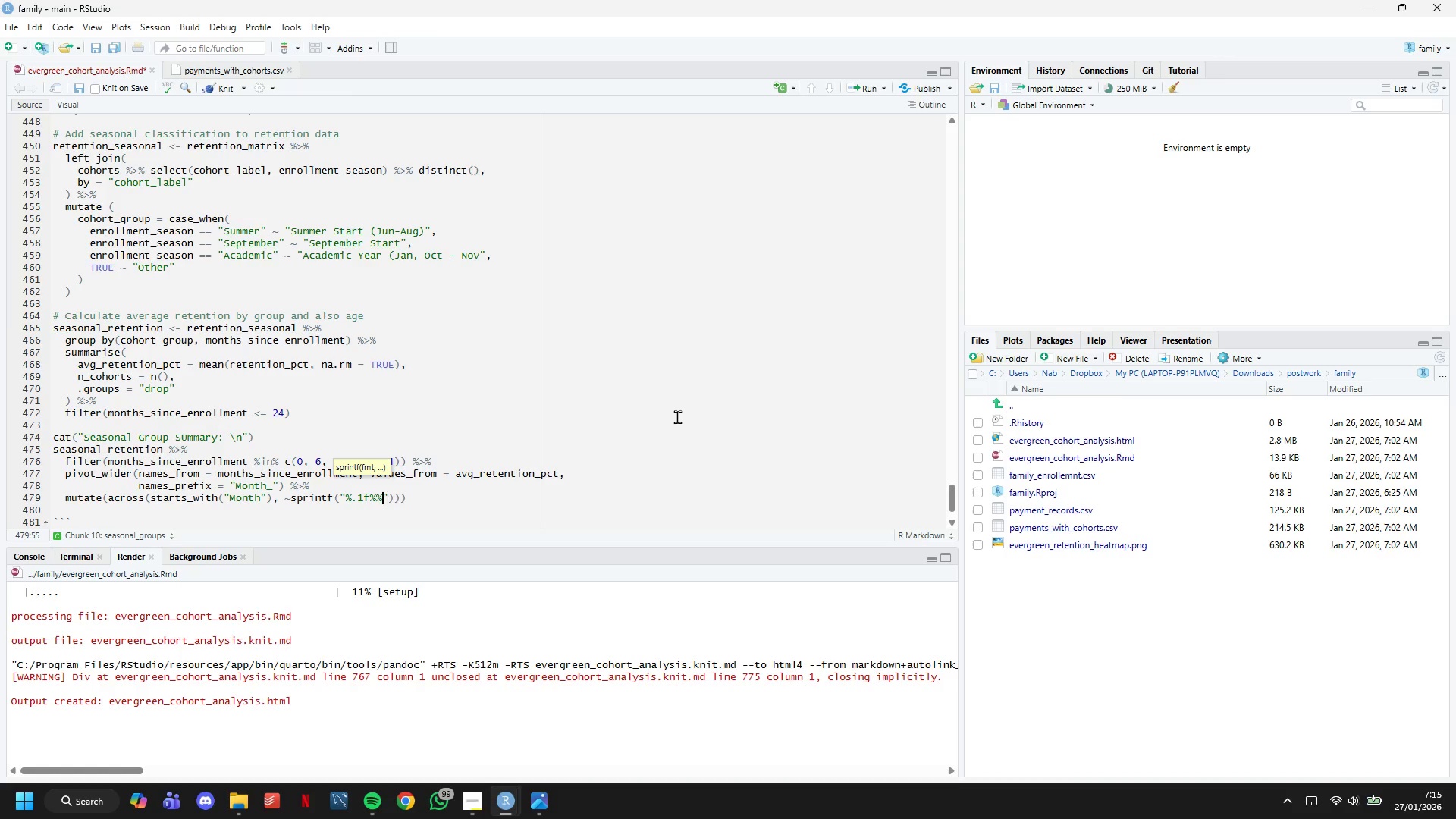 
key(ArrowRight)
 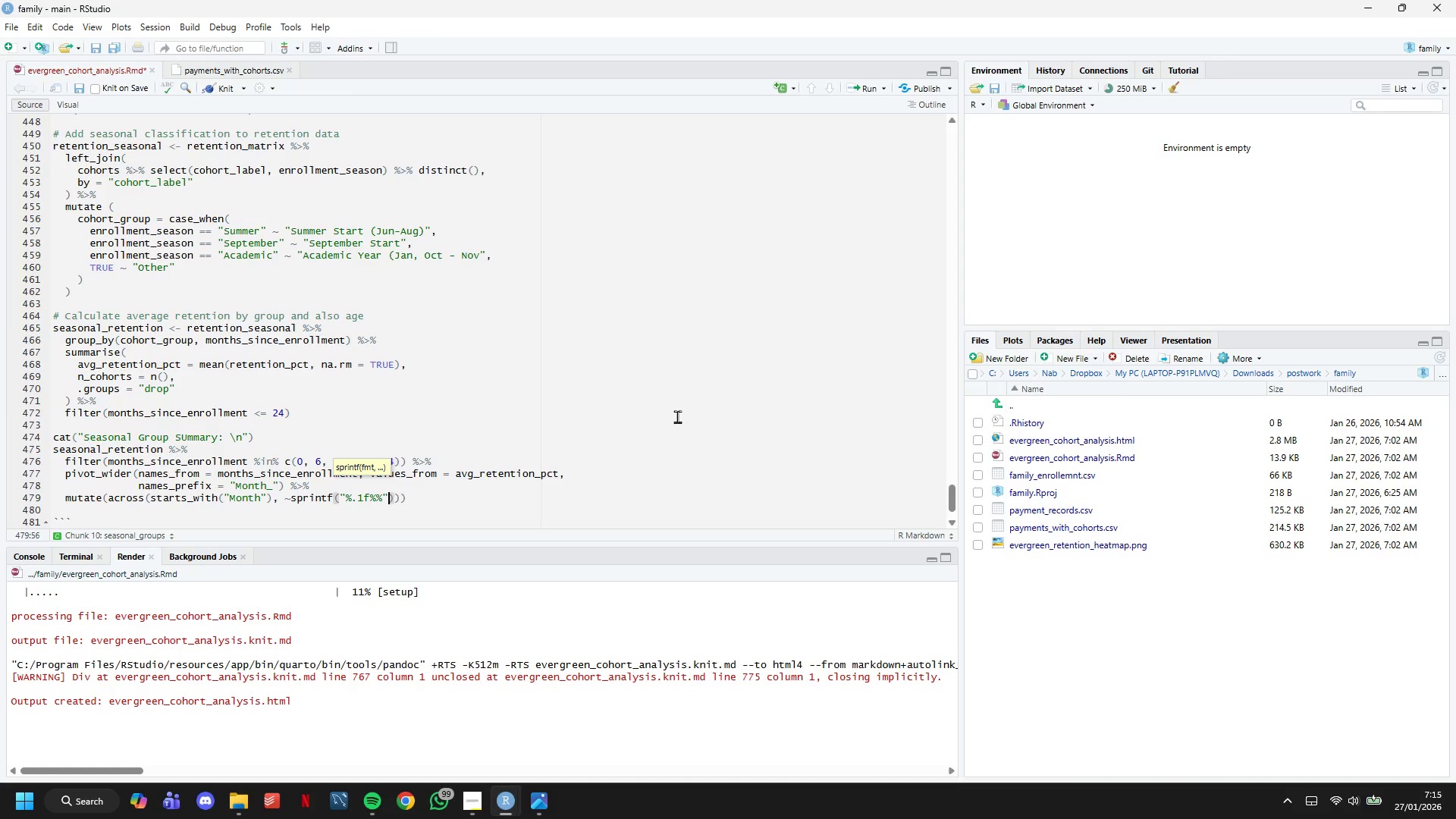 
key(Comma)
 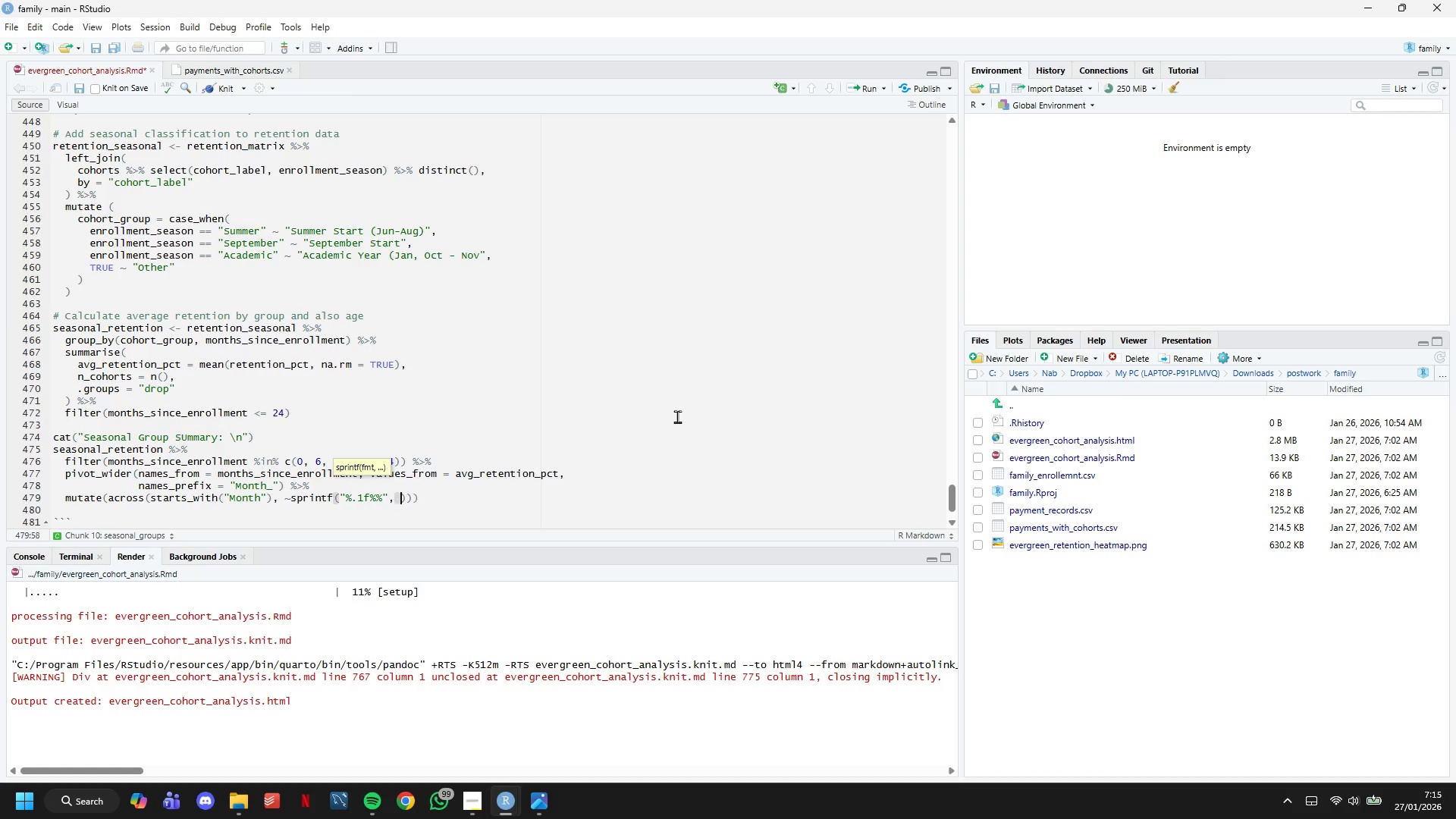 
key(Space)
 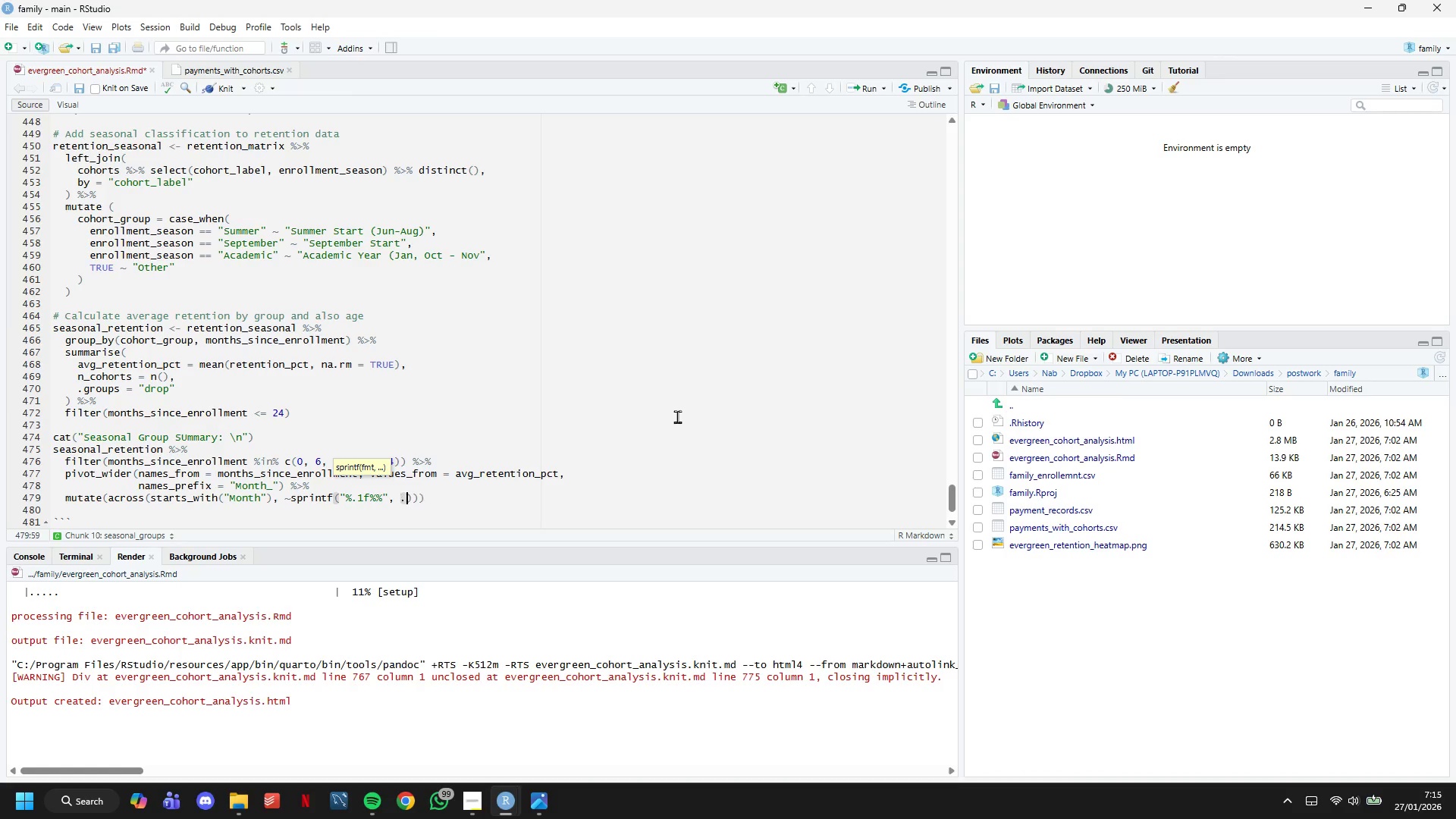 
key(Period)
 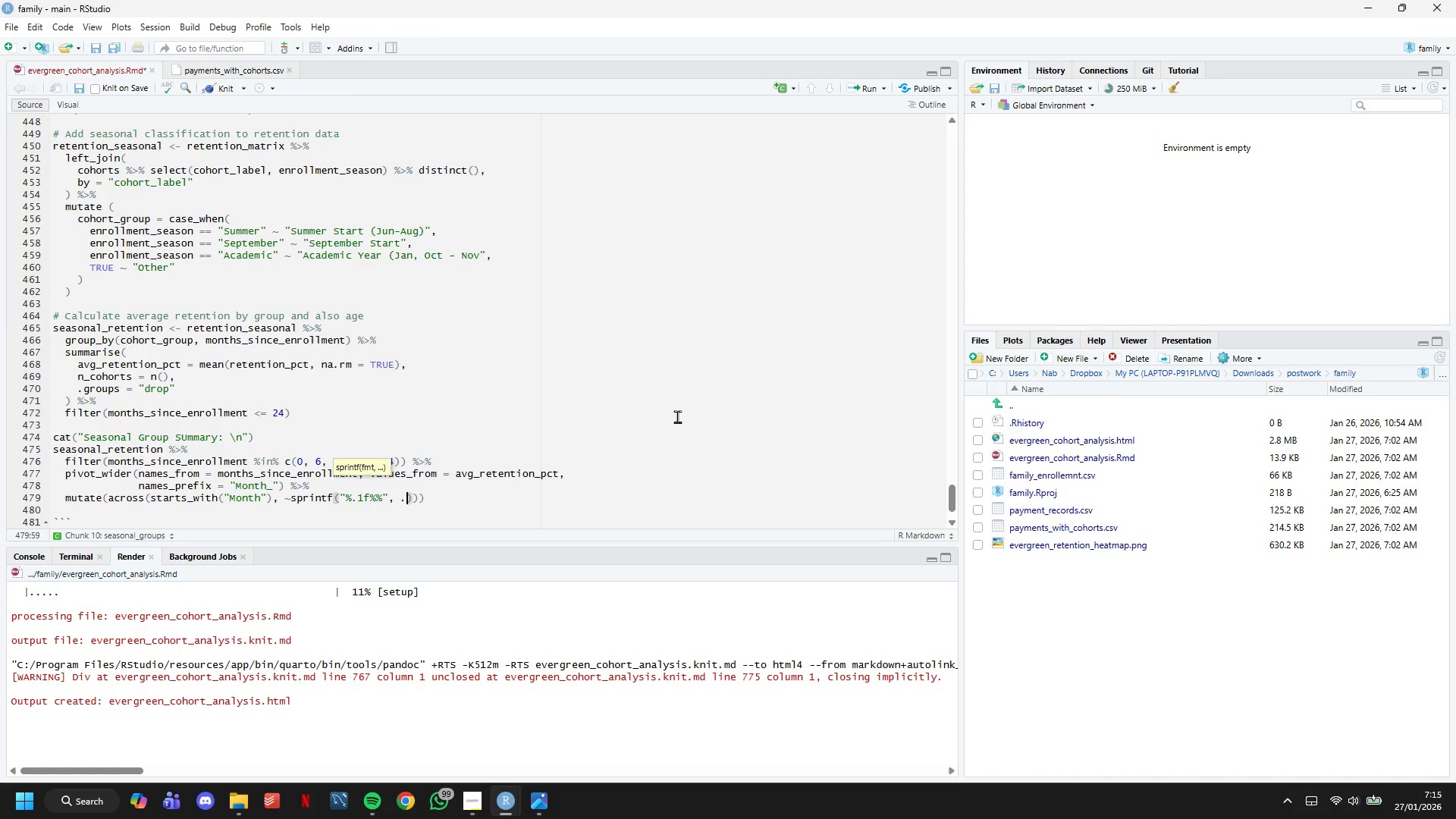 
key(X)
 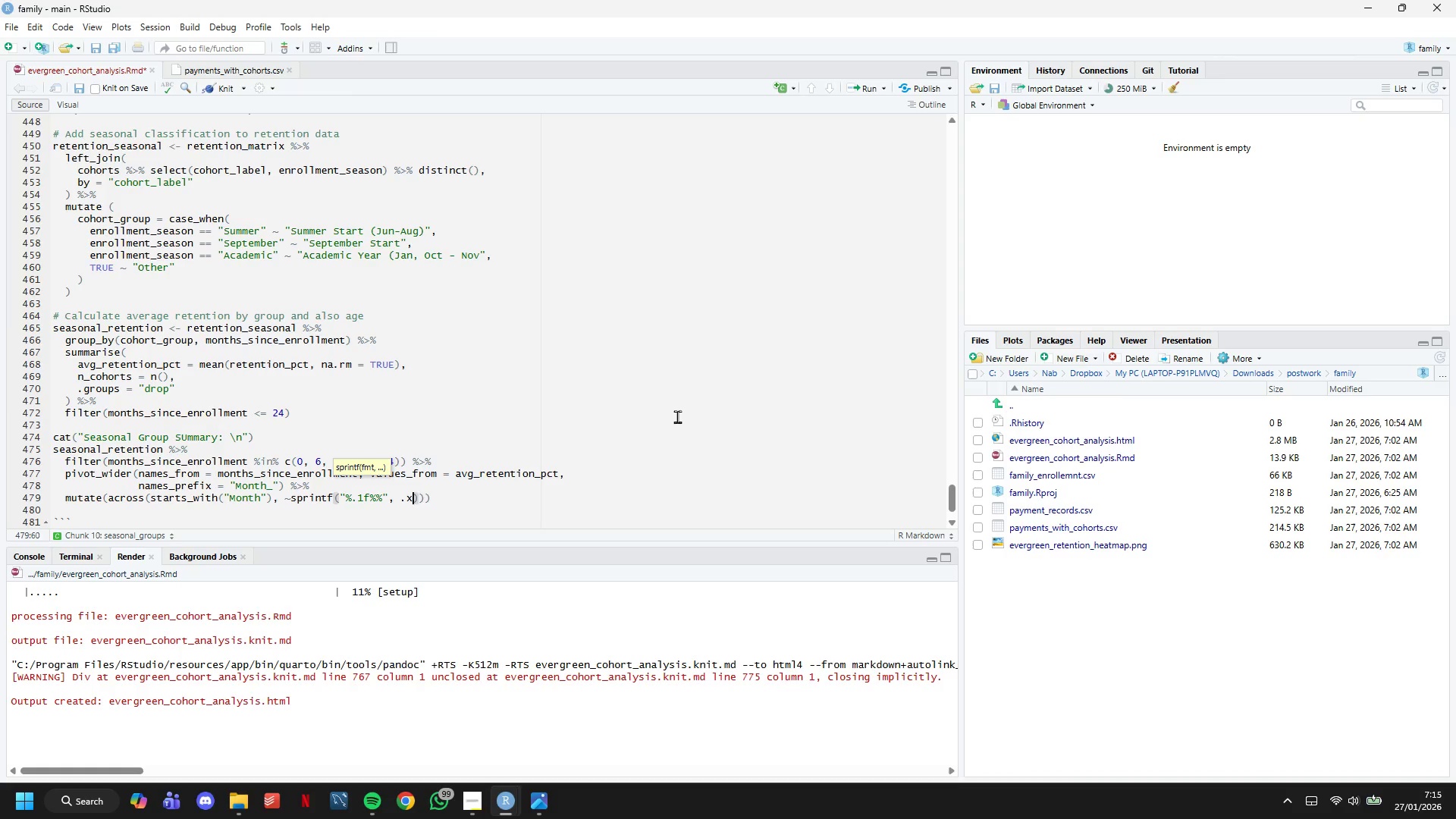 
key(ArrowRight)
 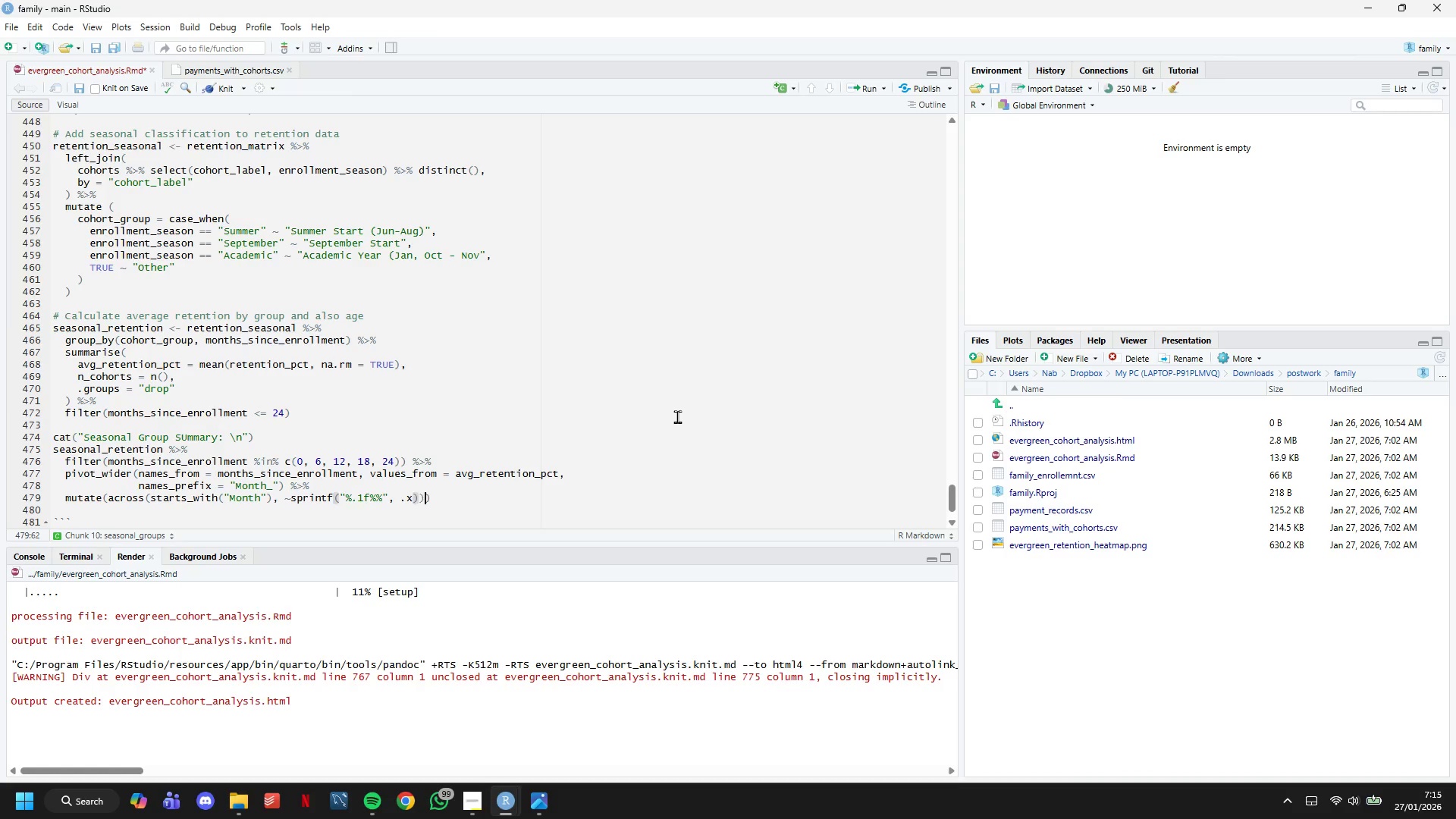 
key(ArrowRight)
 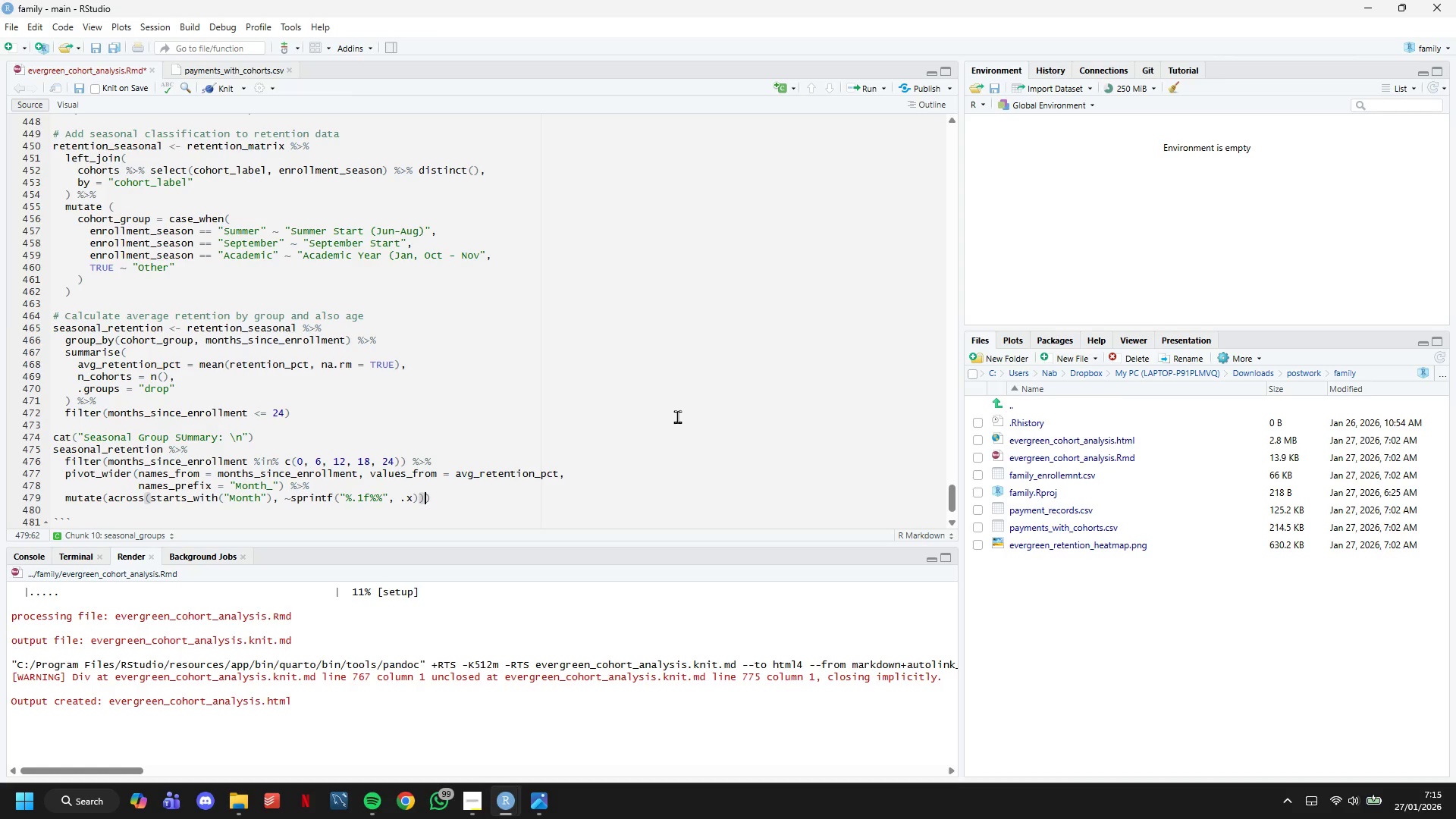 
key(ArrowRight)
 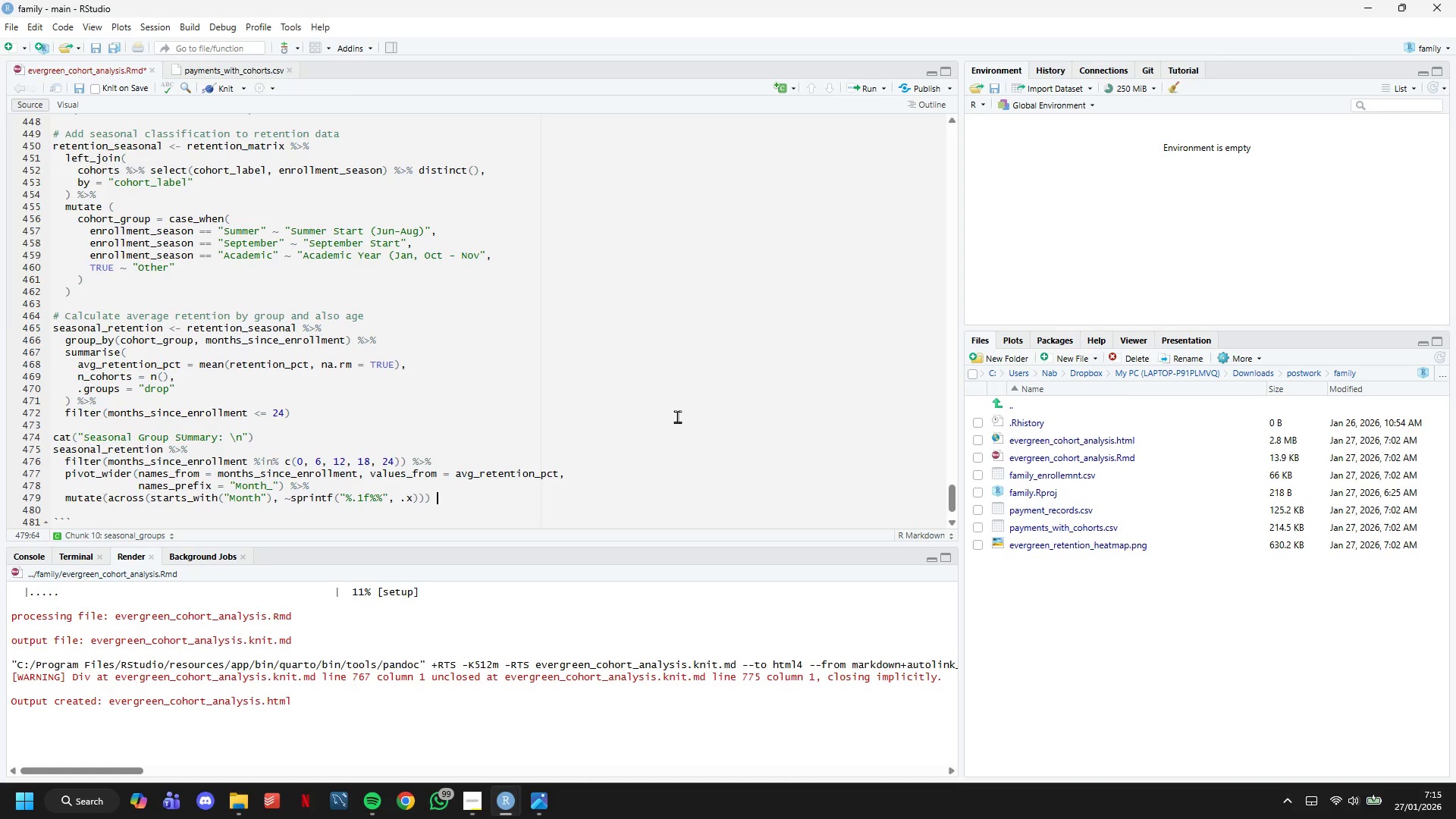 
key(Space)
 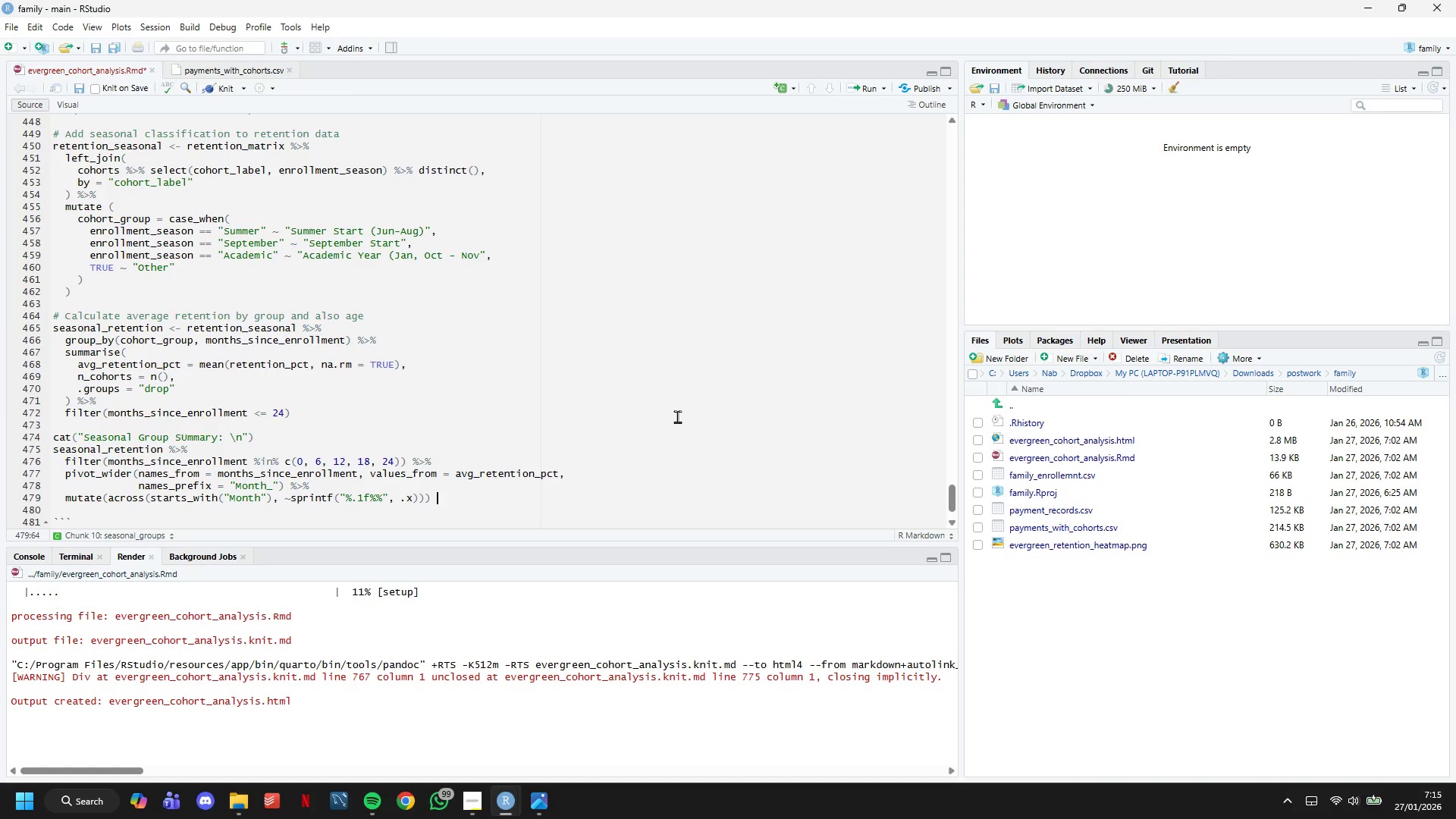 
wait(7.88)
 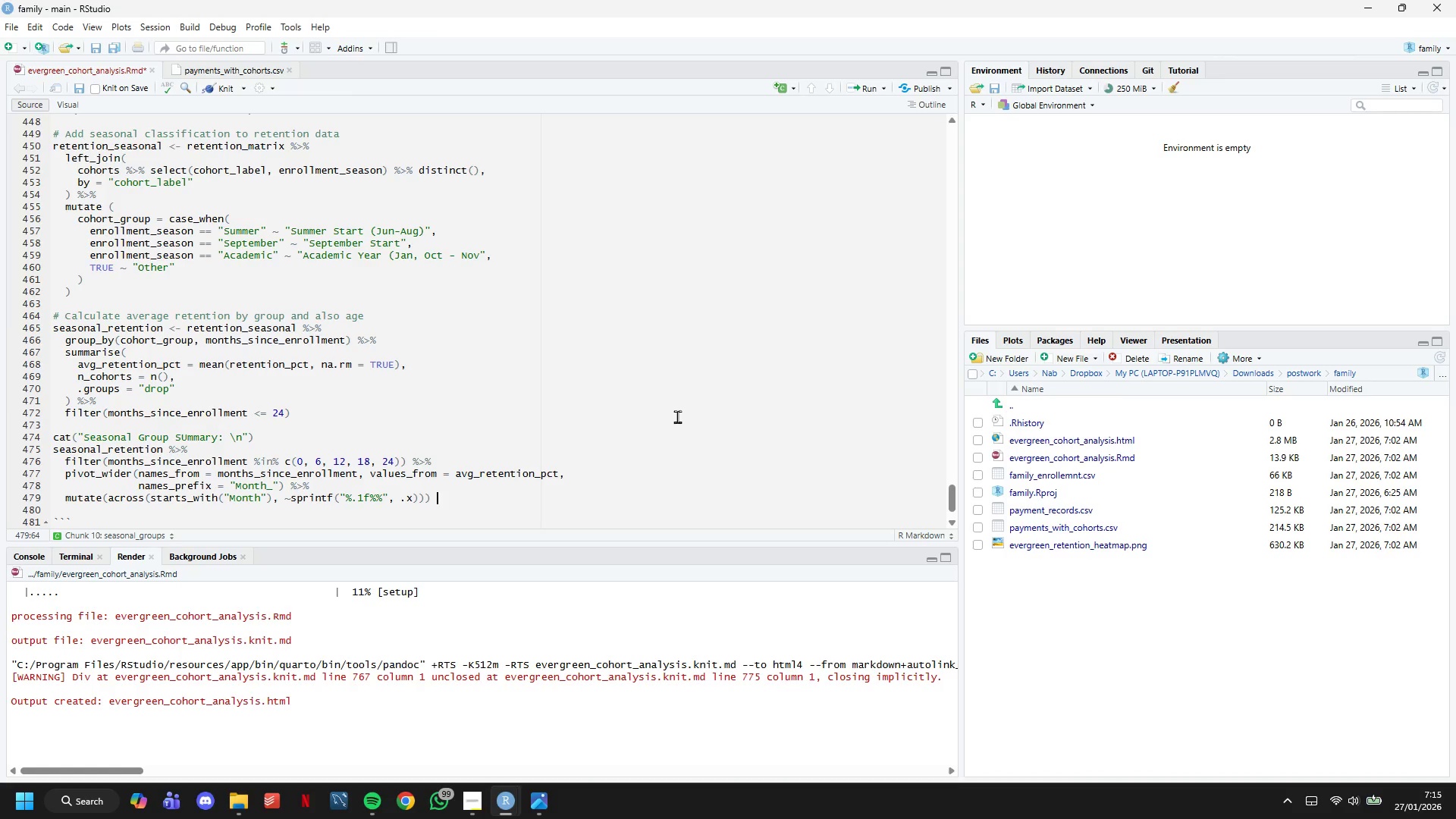 
scroll: coordinate [677, 416], scroll_direction: down, amount: 12.0
 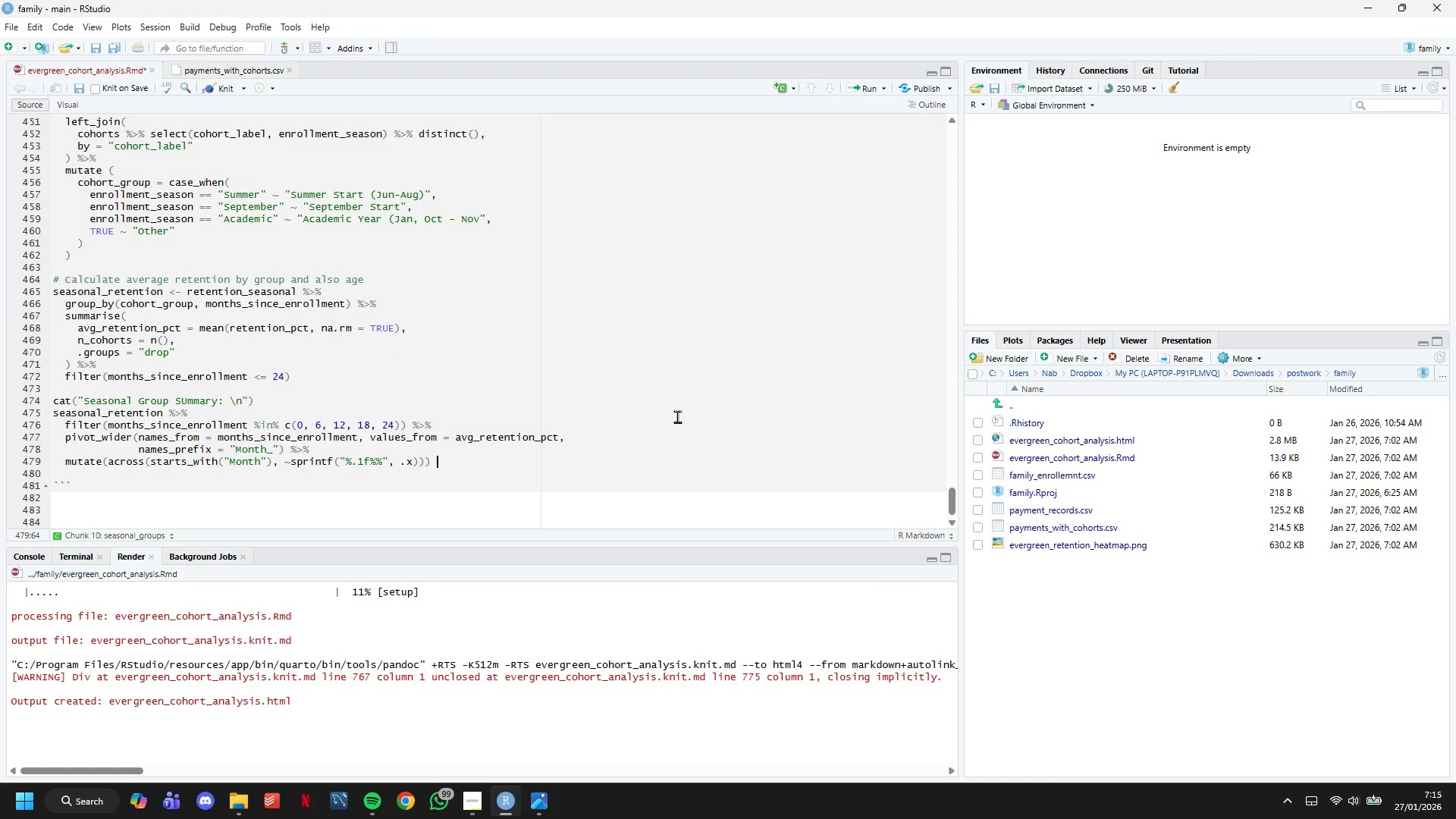 
key(Shift+5)
 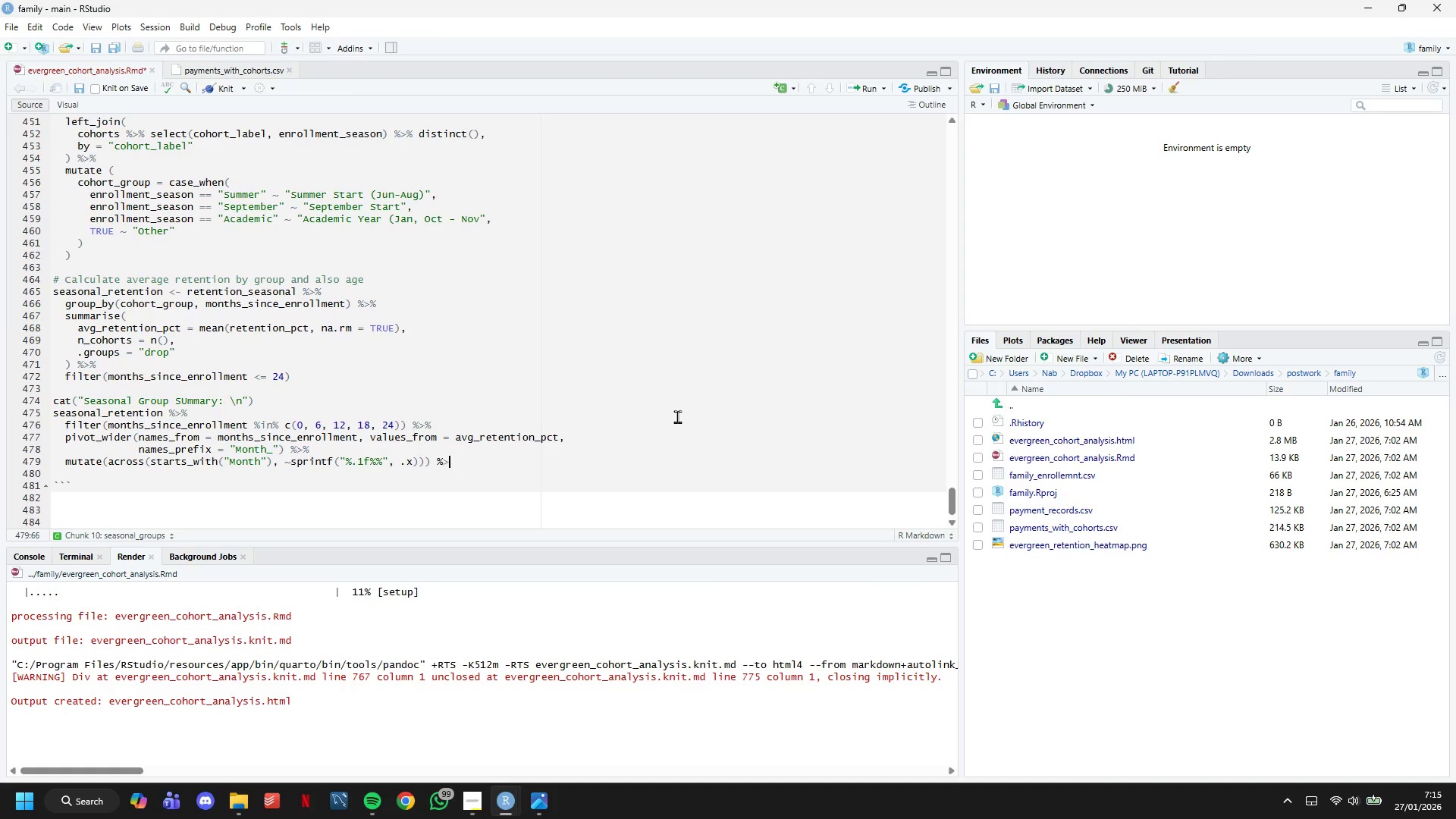 
key(Shift+Period)
 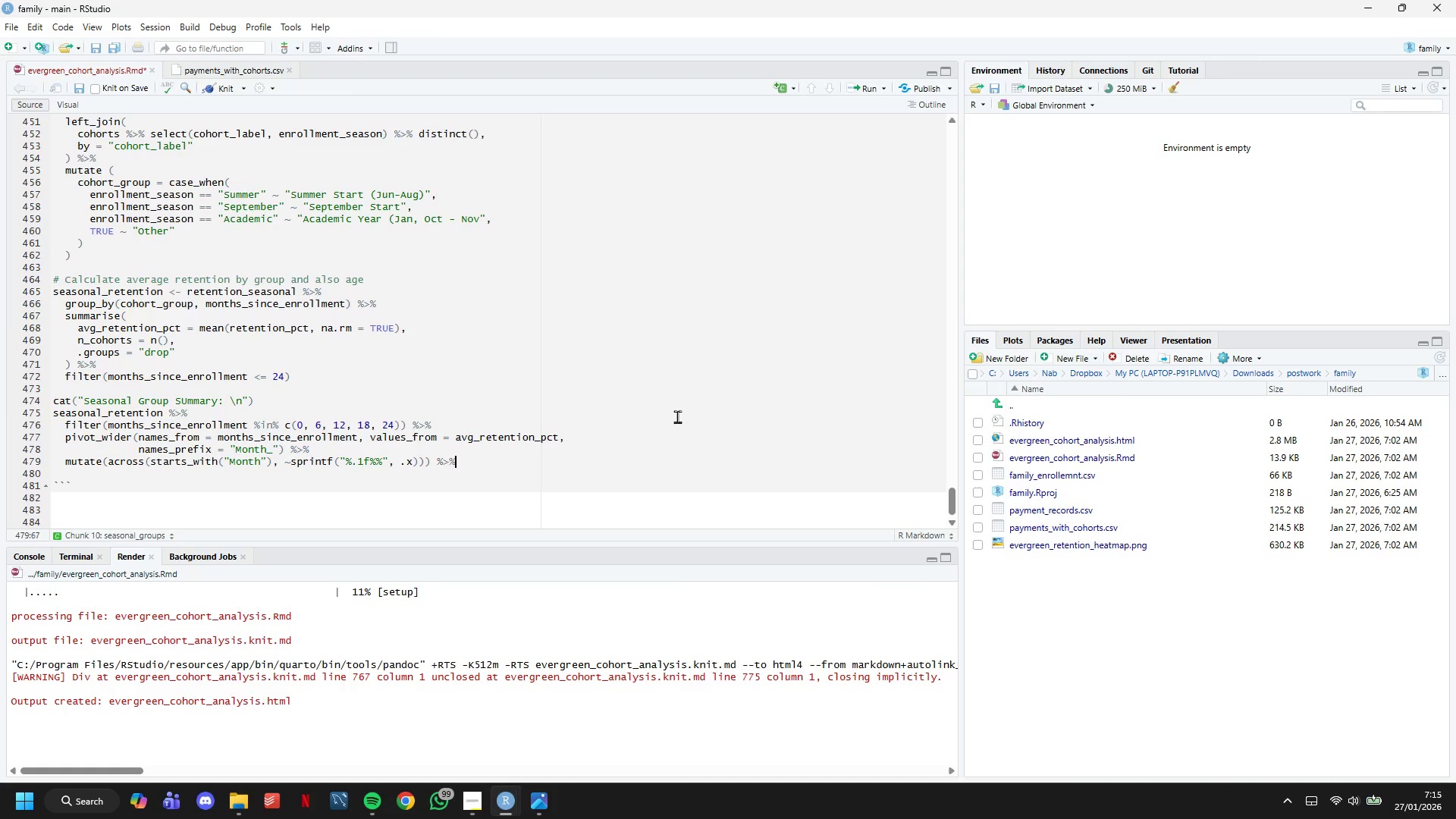 
key(Shift+5)
 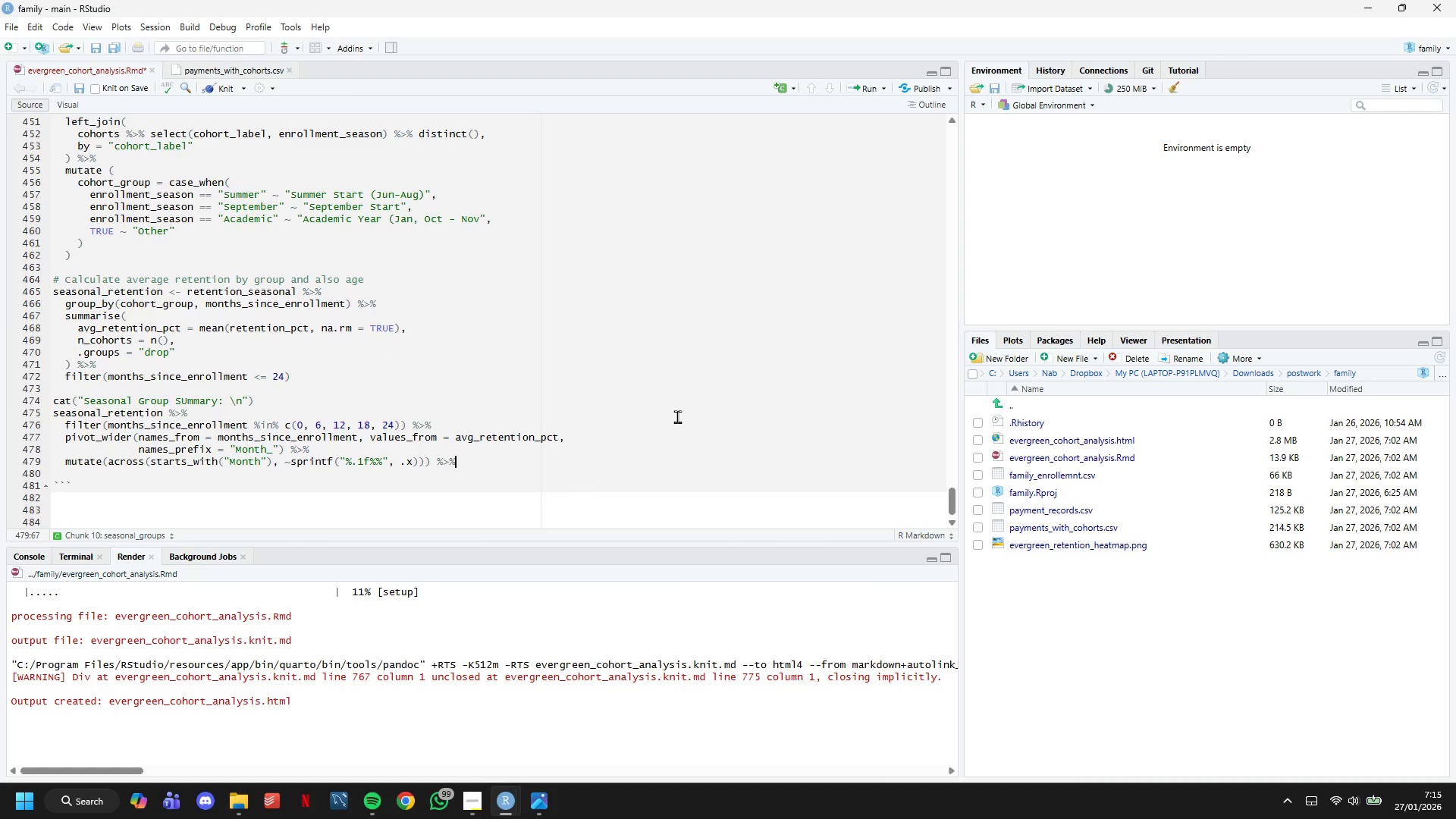 
key(Enter)
 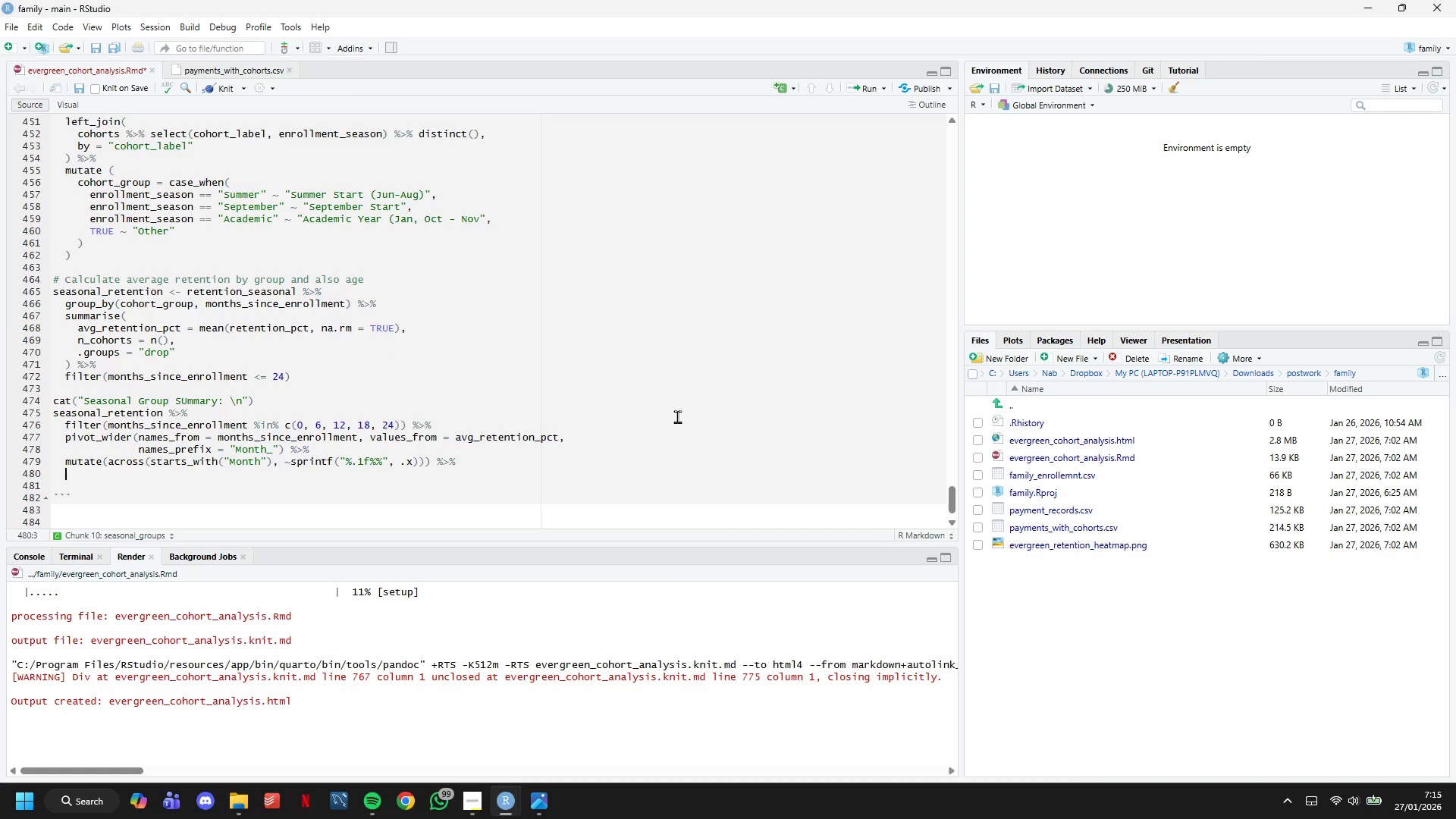 
type(kable(caption = )
 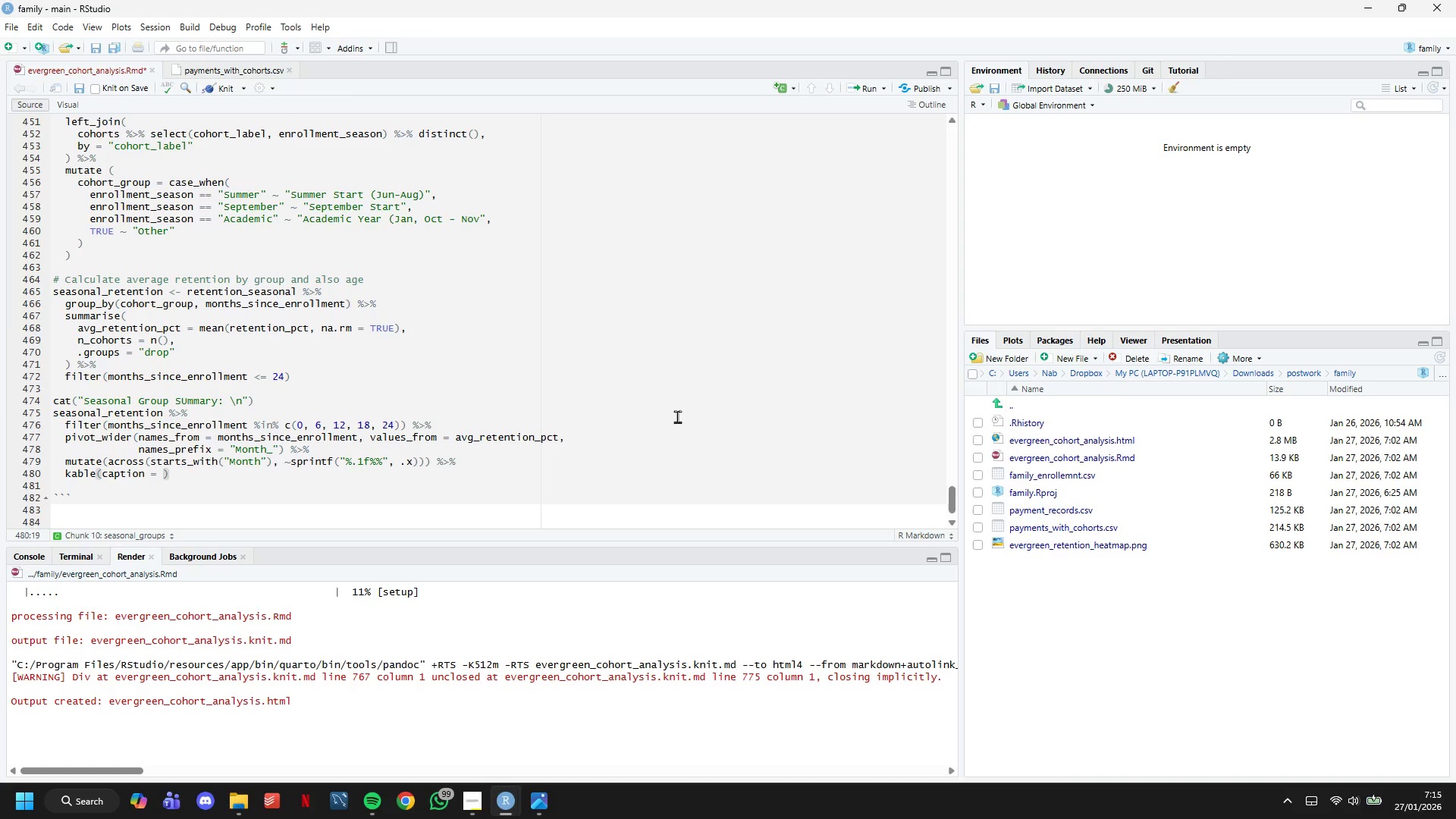 
wait(14.53)
 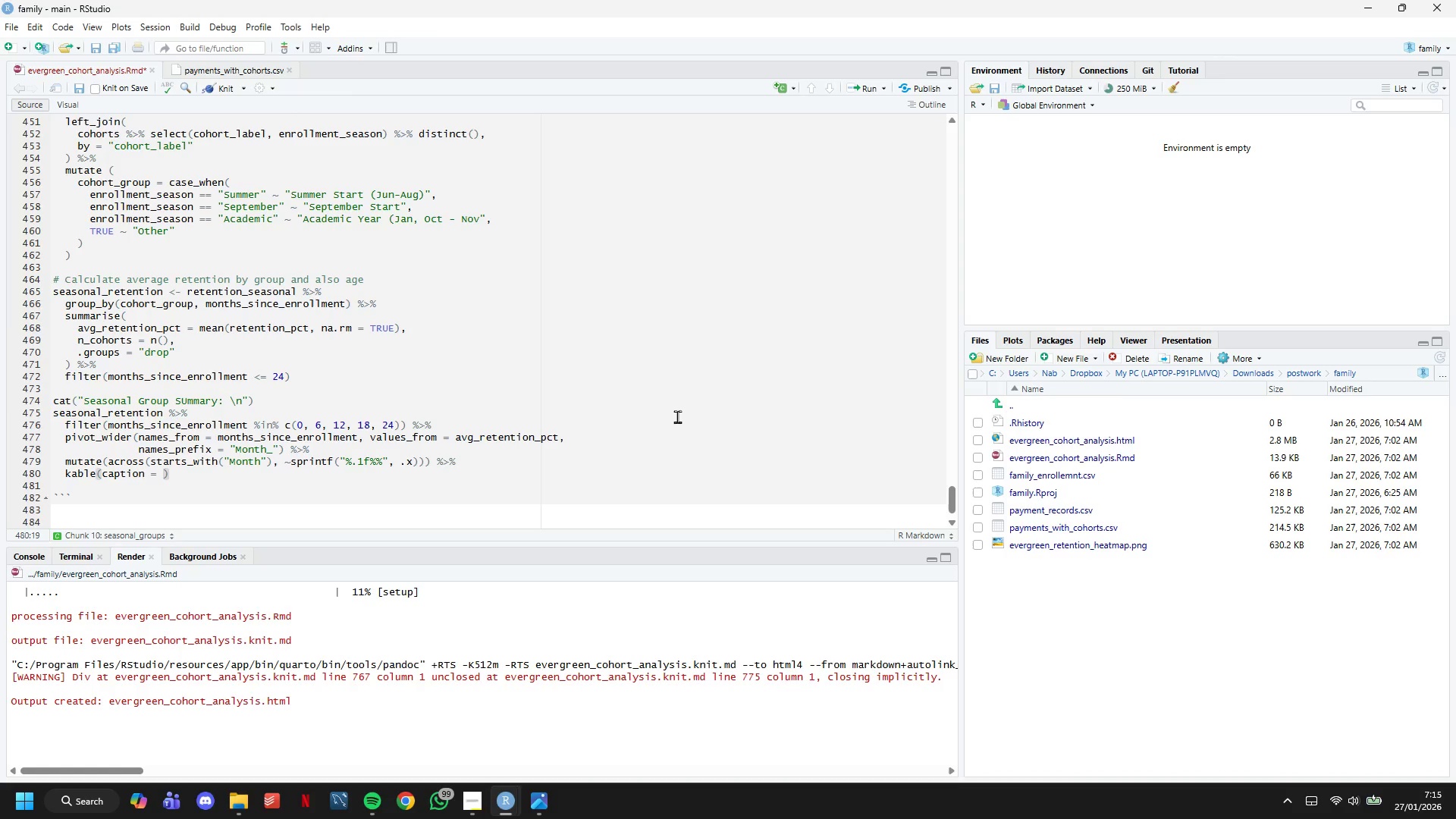 
type("Average Retention )
 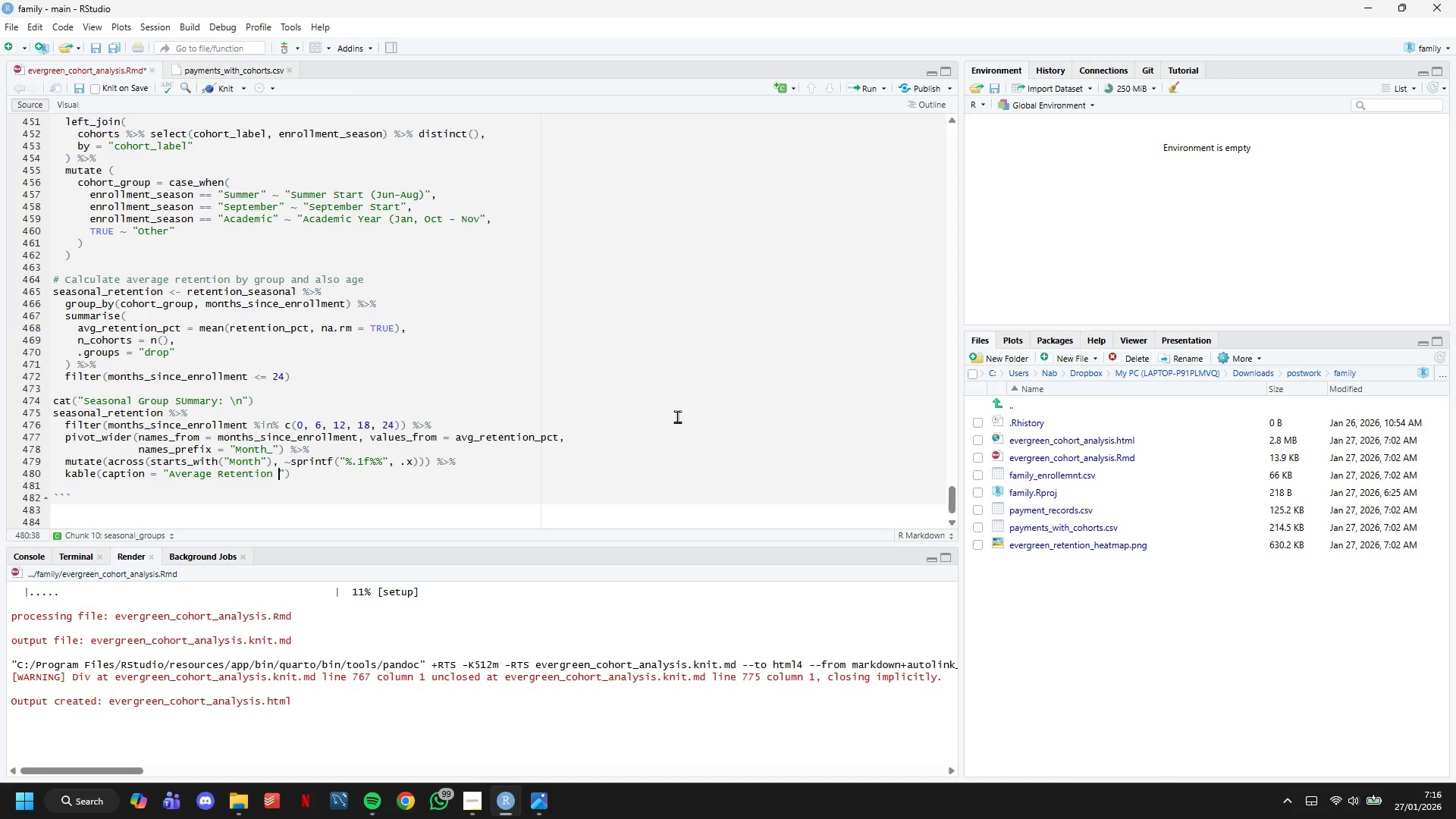 
wait(44.52)
 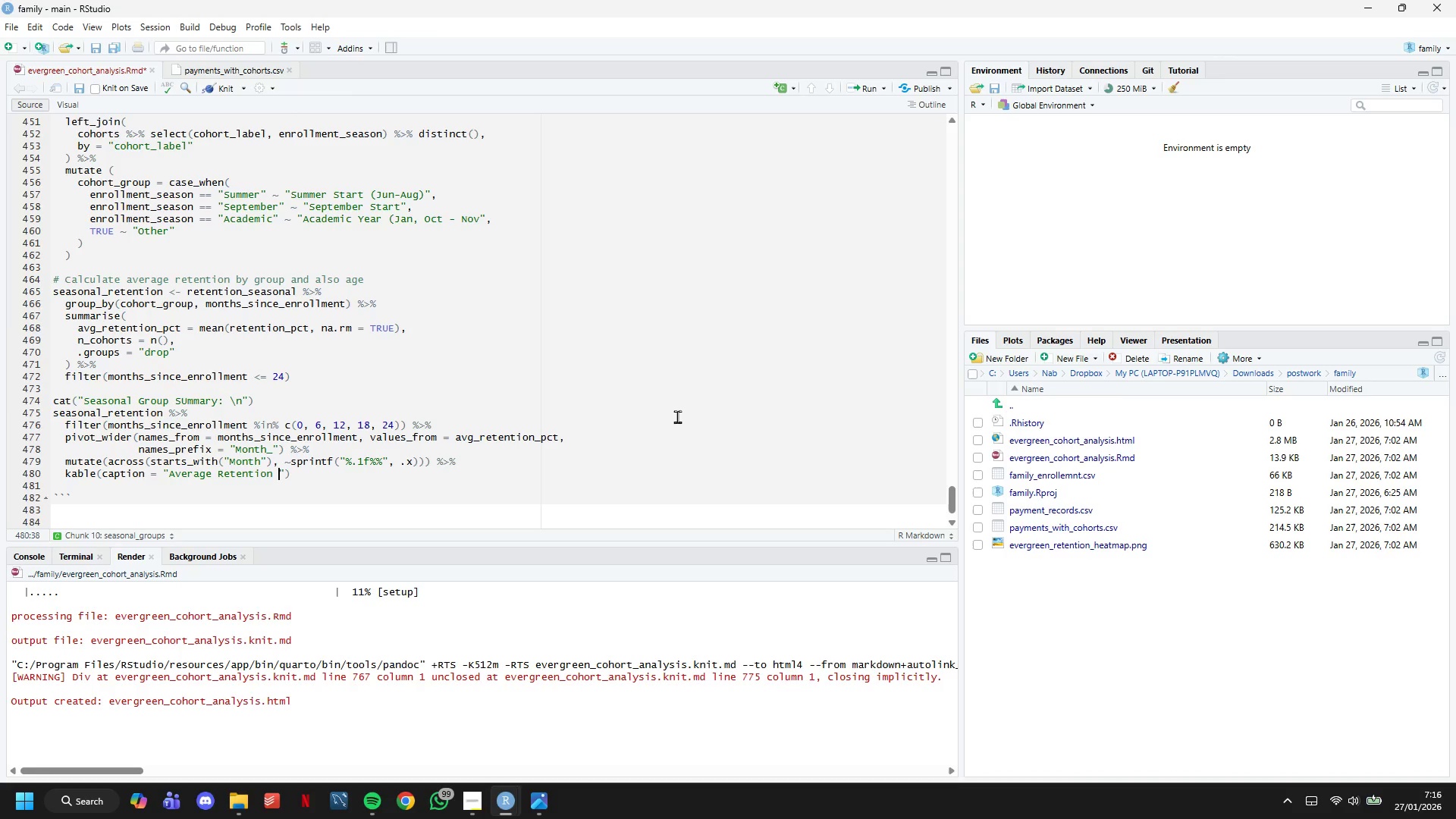 
type(by Seasonal Group)
 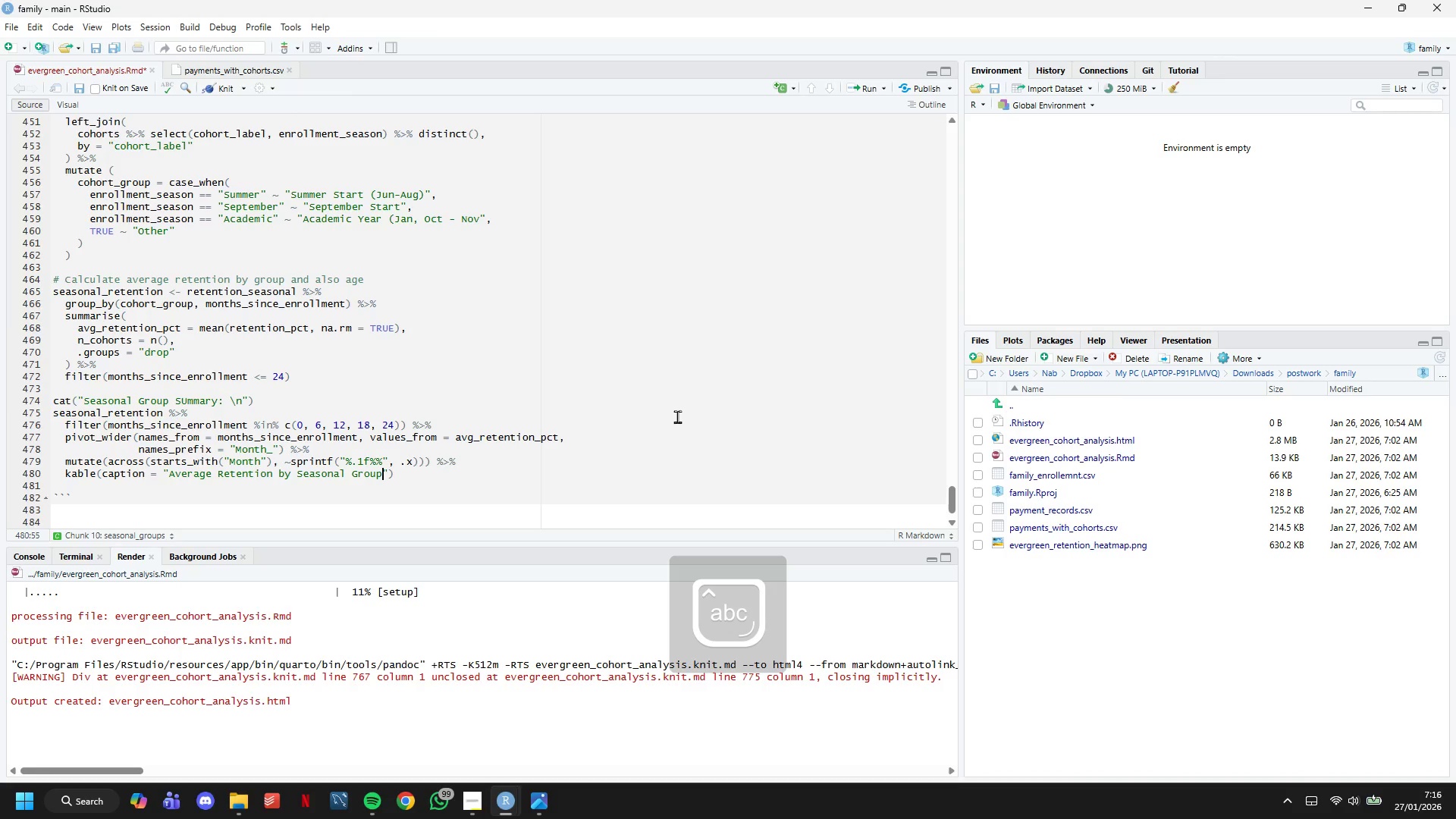 
key(ArrowRight)
 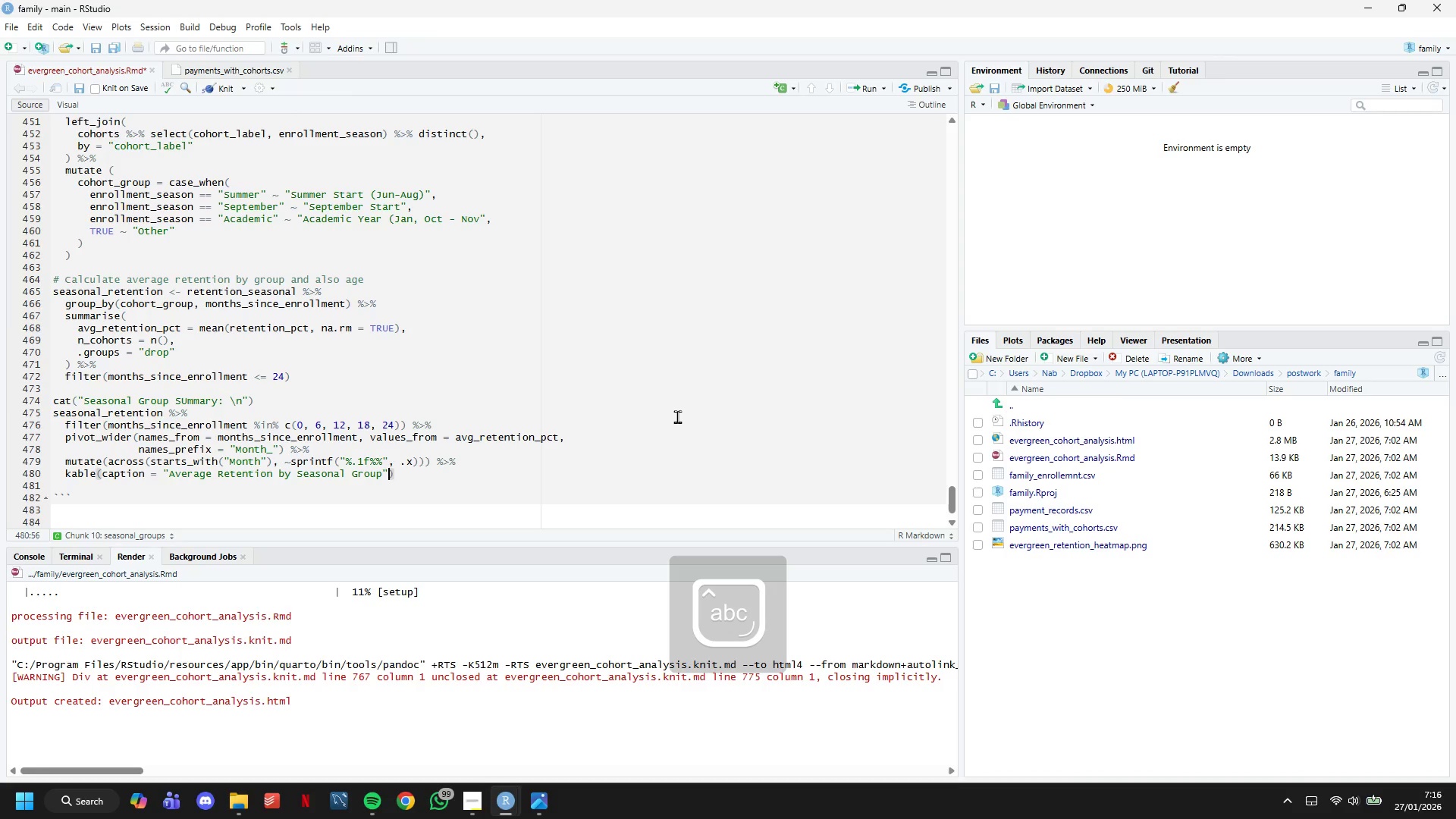 
key(ArrowRight)
 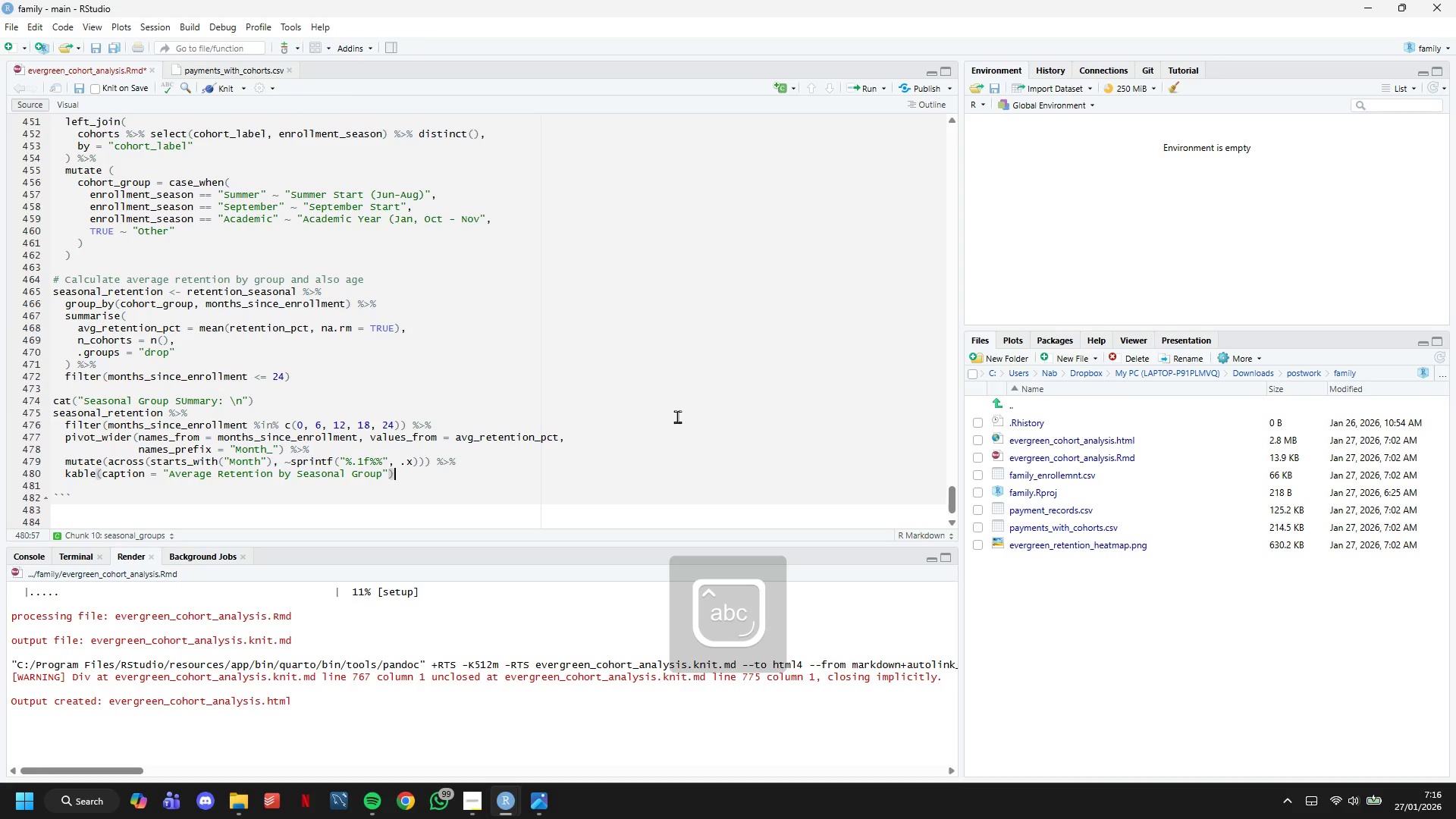 
key(Space)
 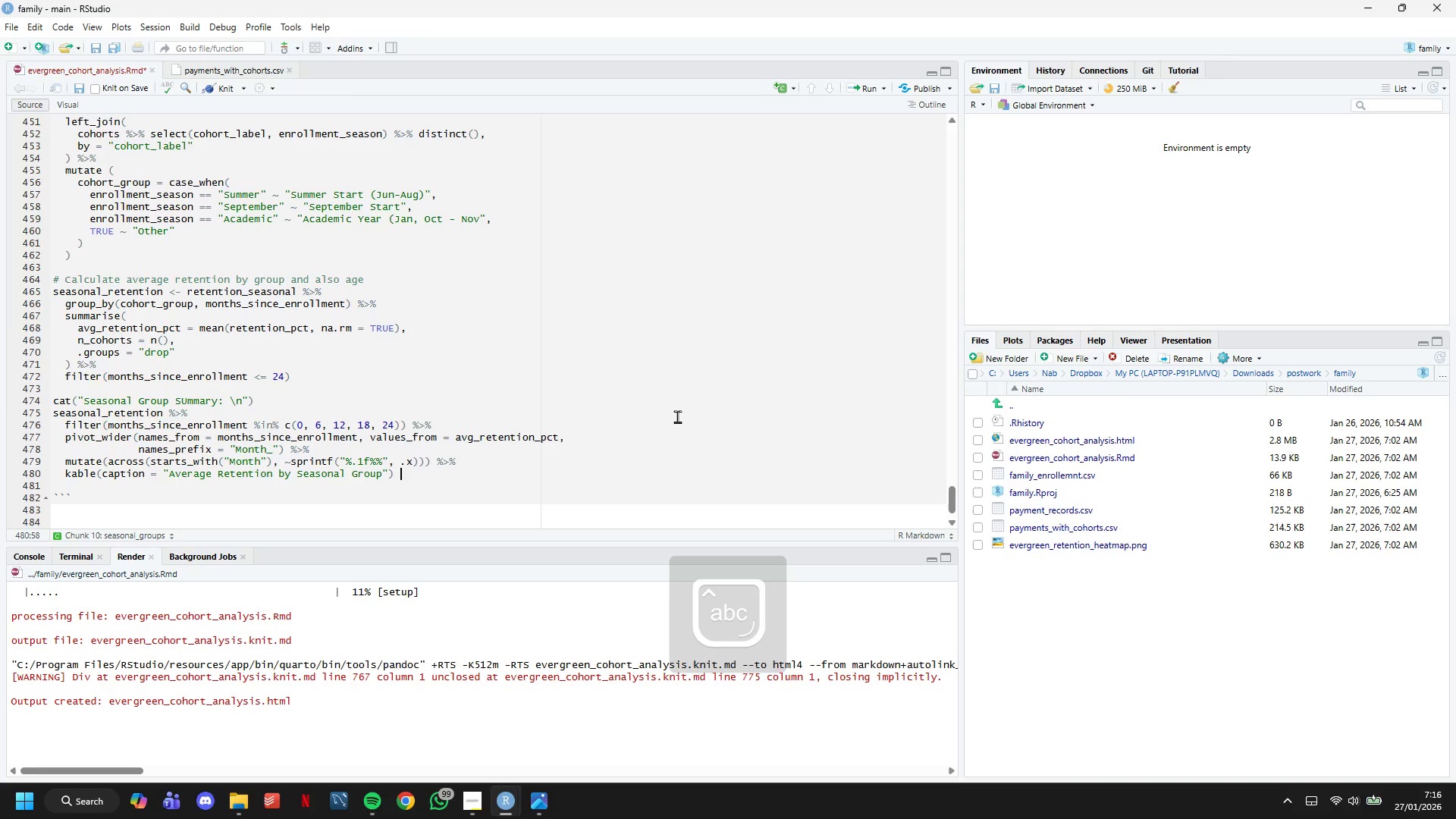 
key(Shift+5)
 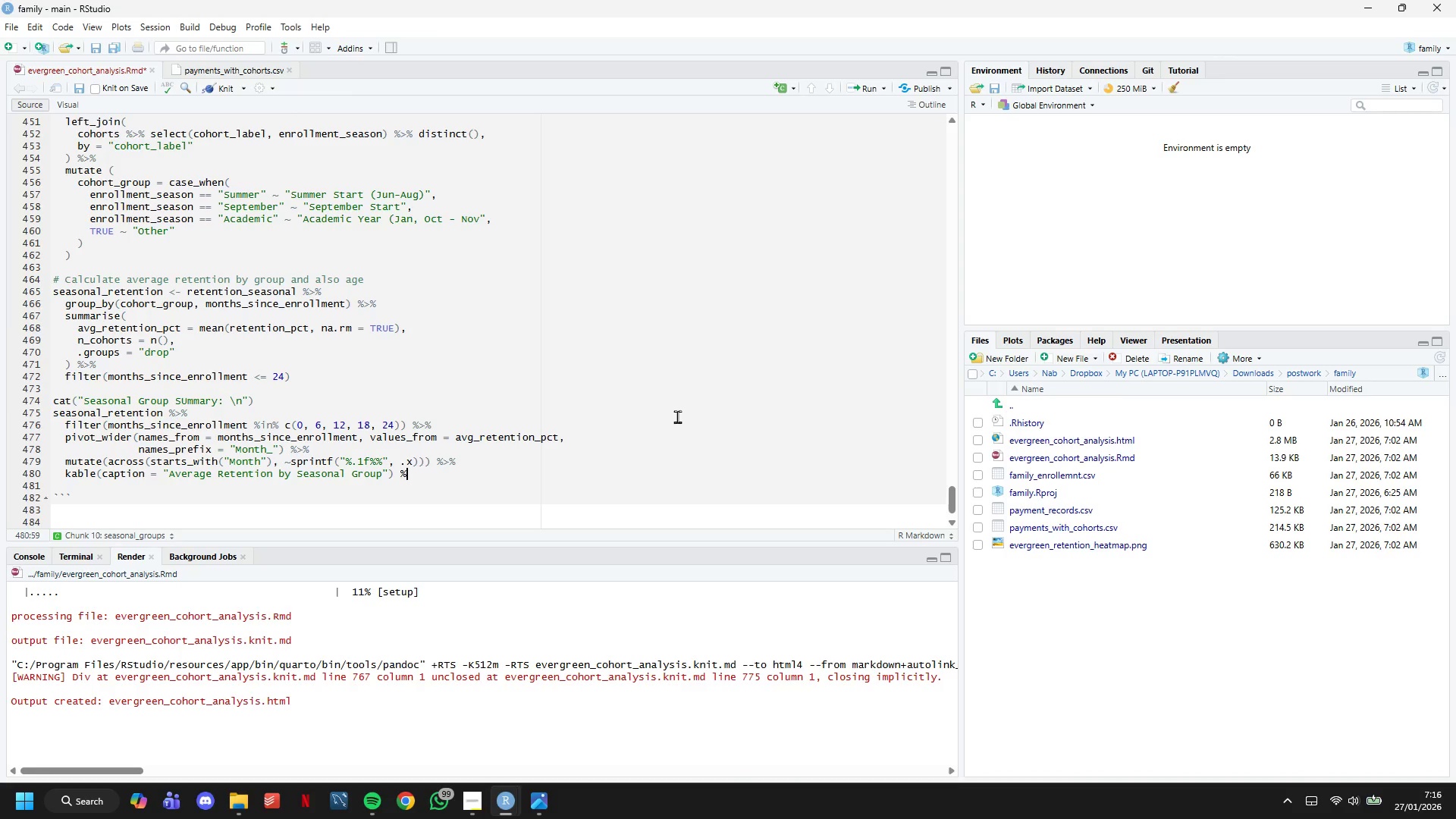 
key(Shift+Period)
 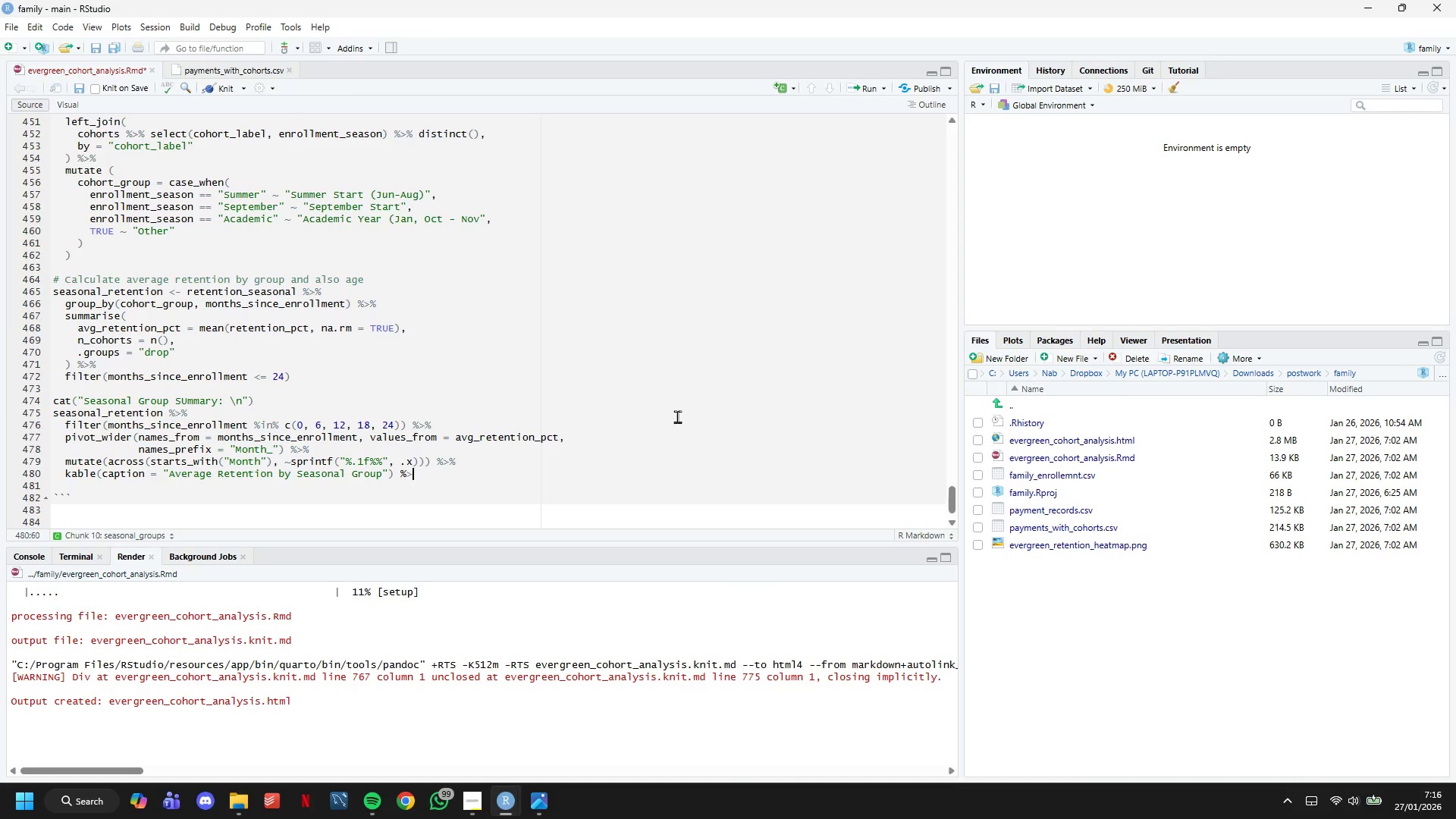 
key(Shift+5)
 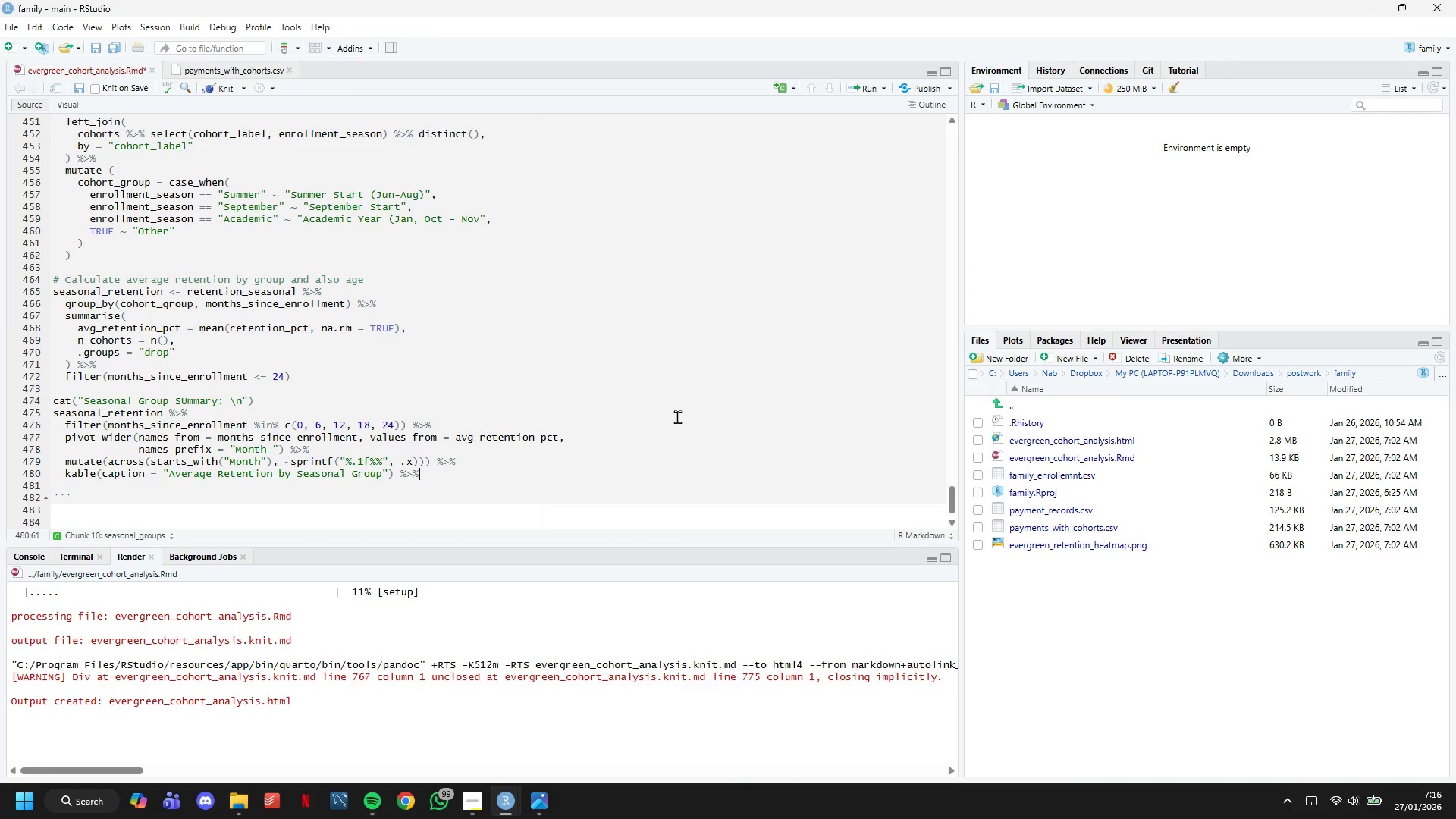 
key(Enter)
 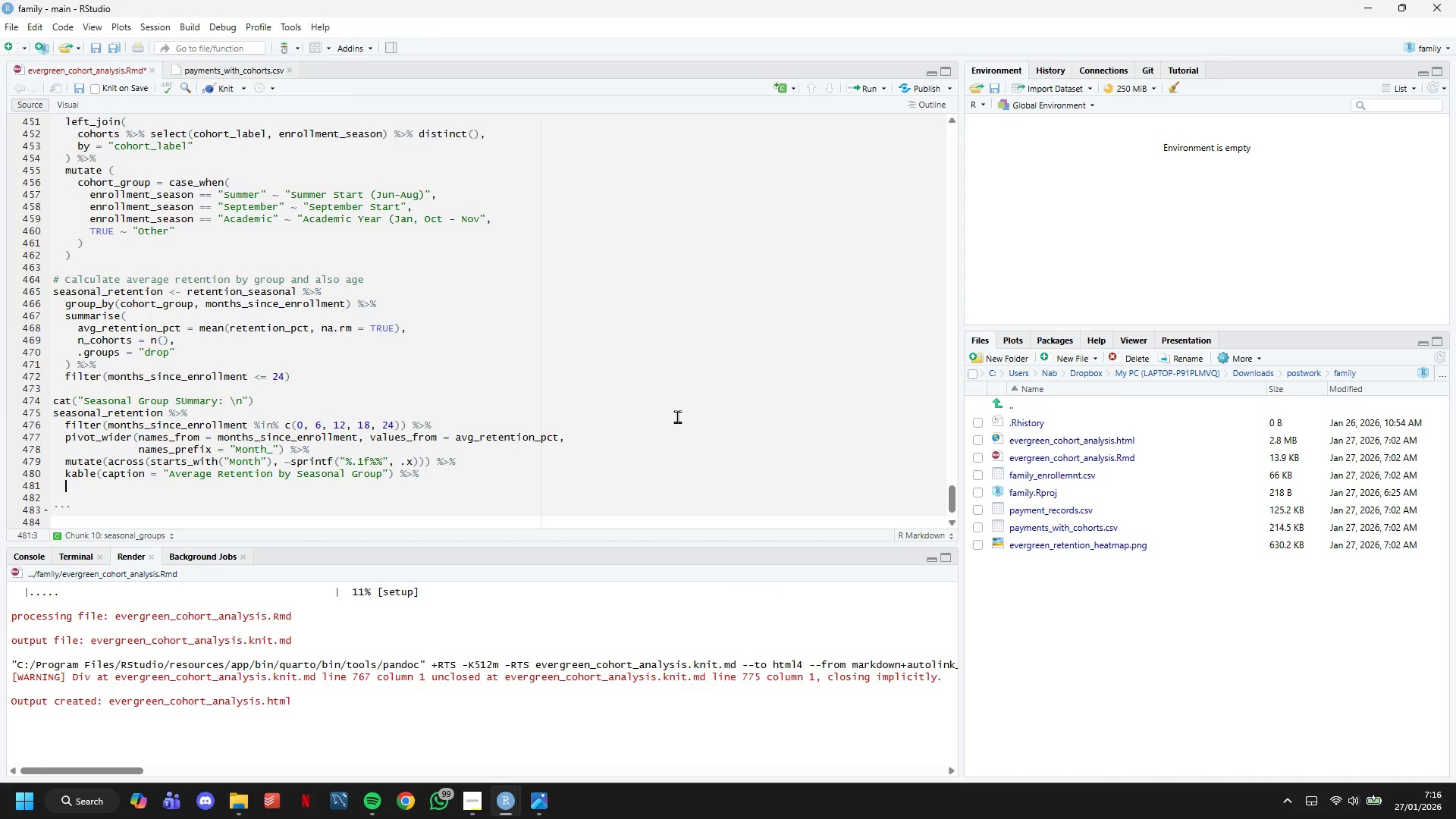 
key(Backspace)
 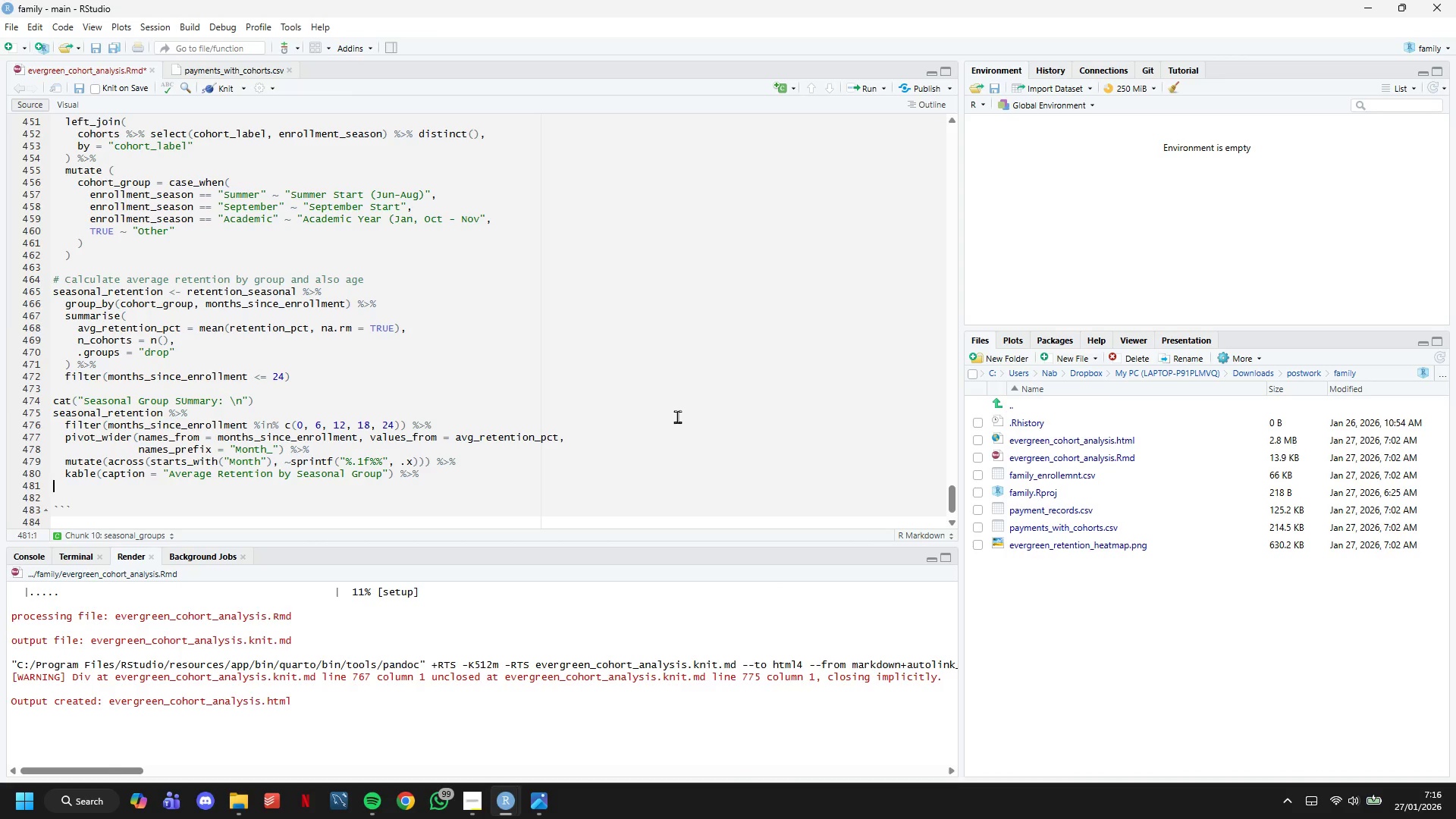 
key(Backspace)
 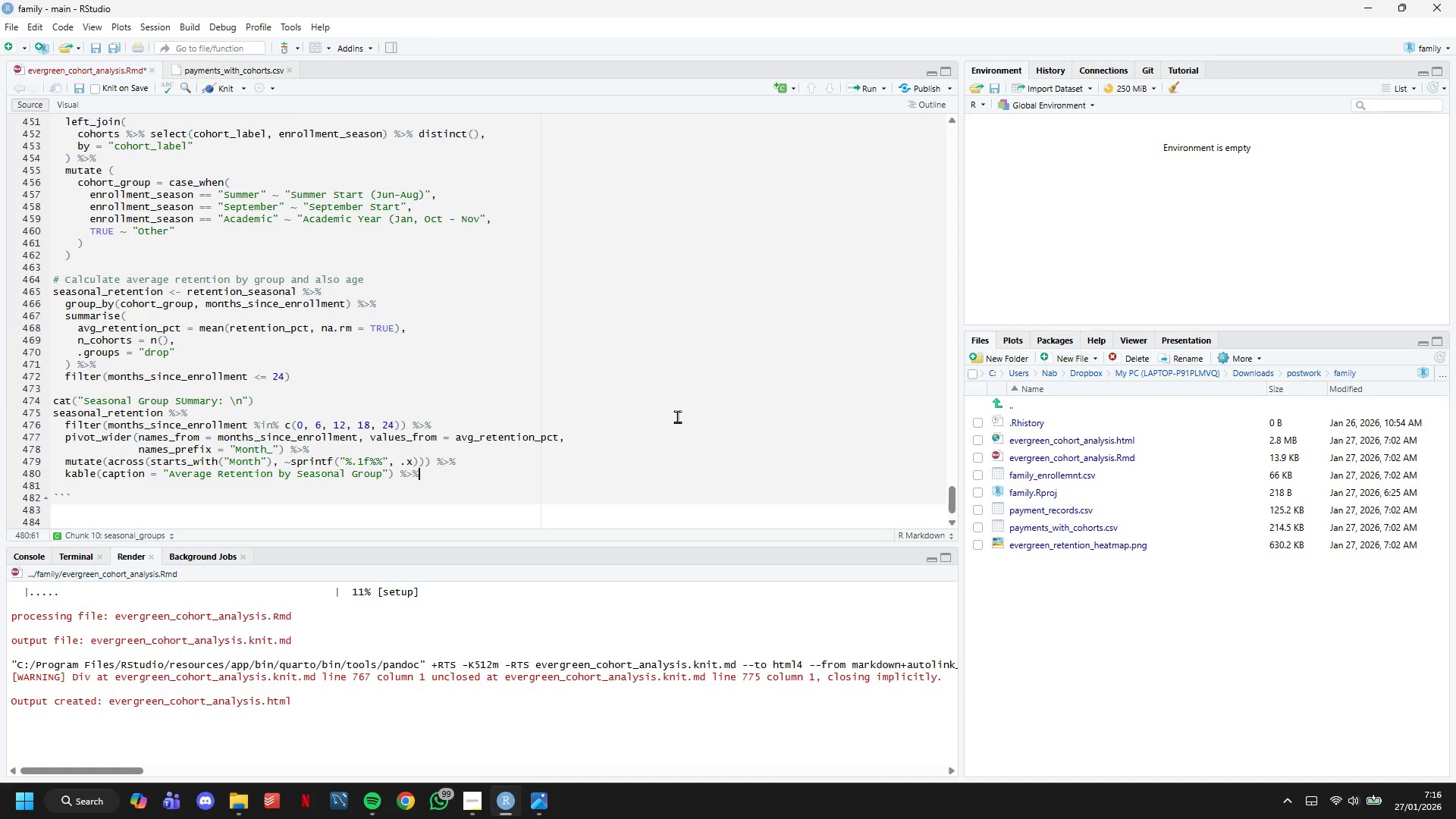 
key(Backspace)
 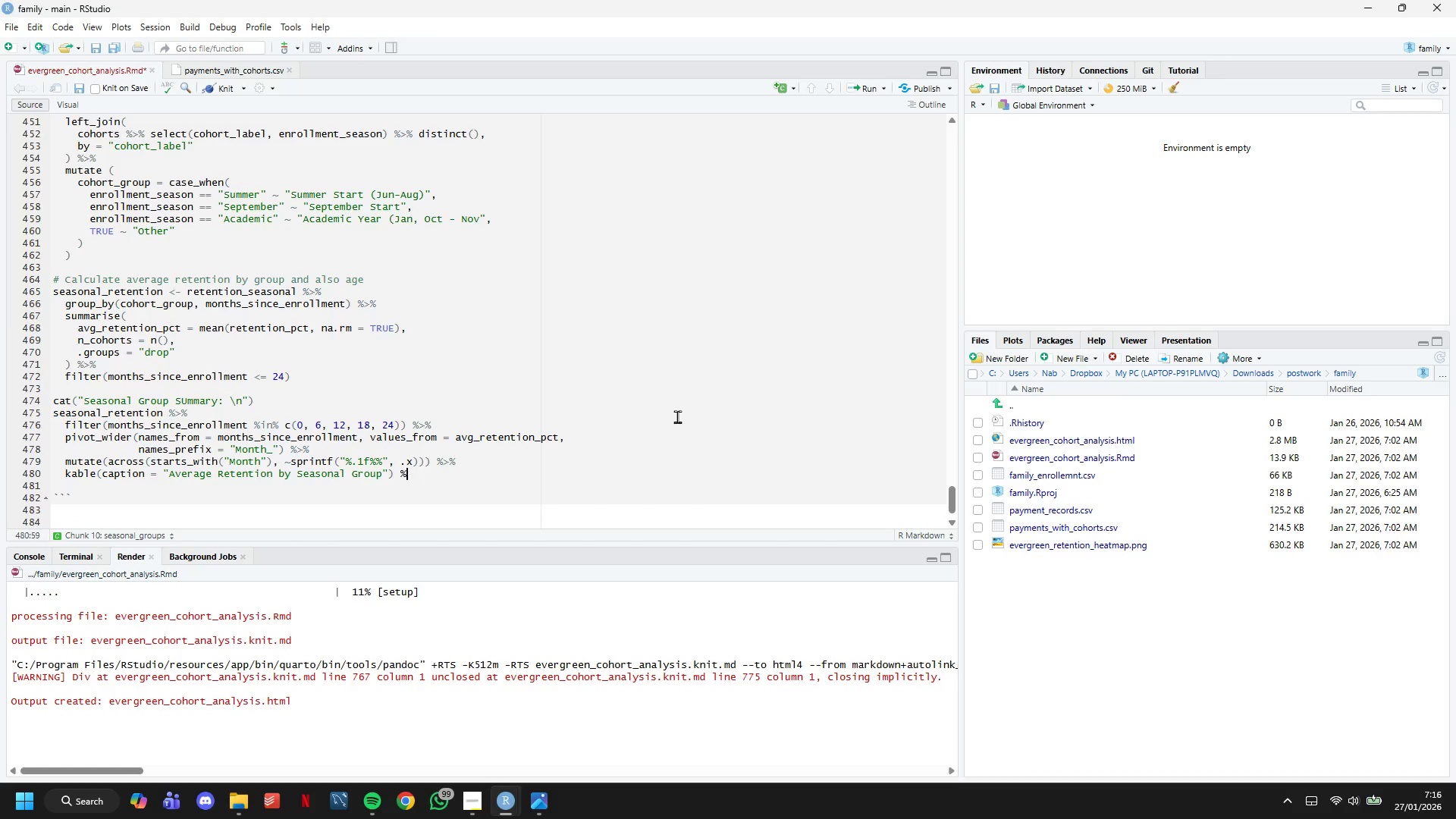 
key(Backspace)
 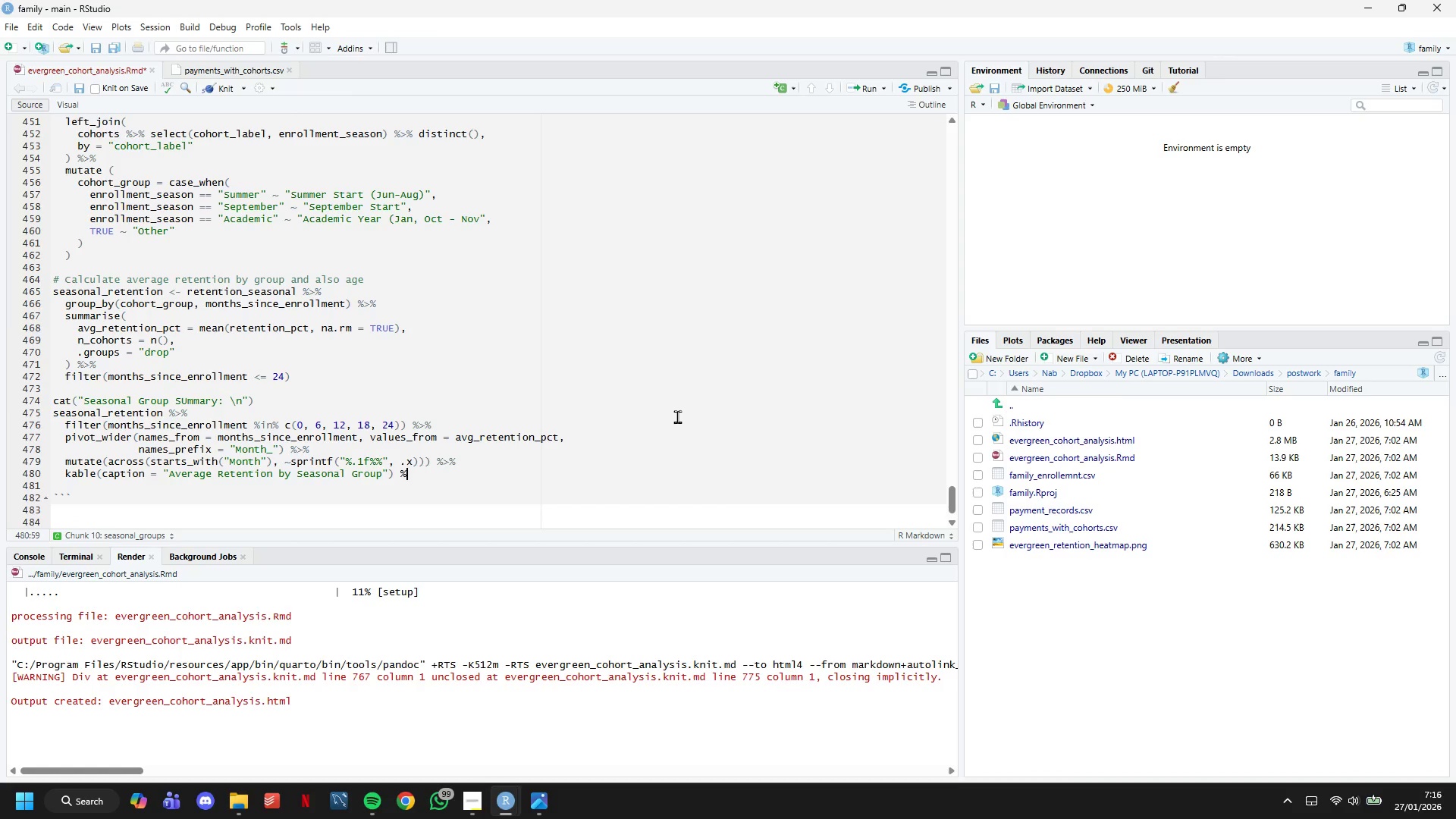 
key(Backspace)
 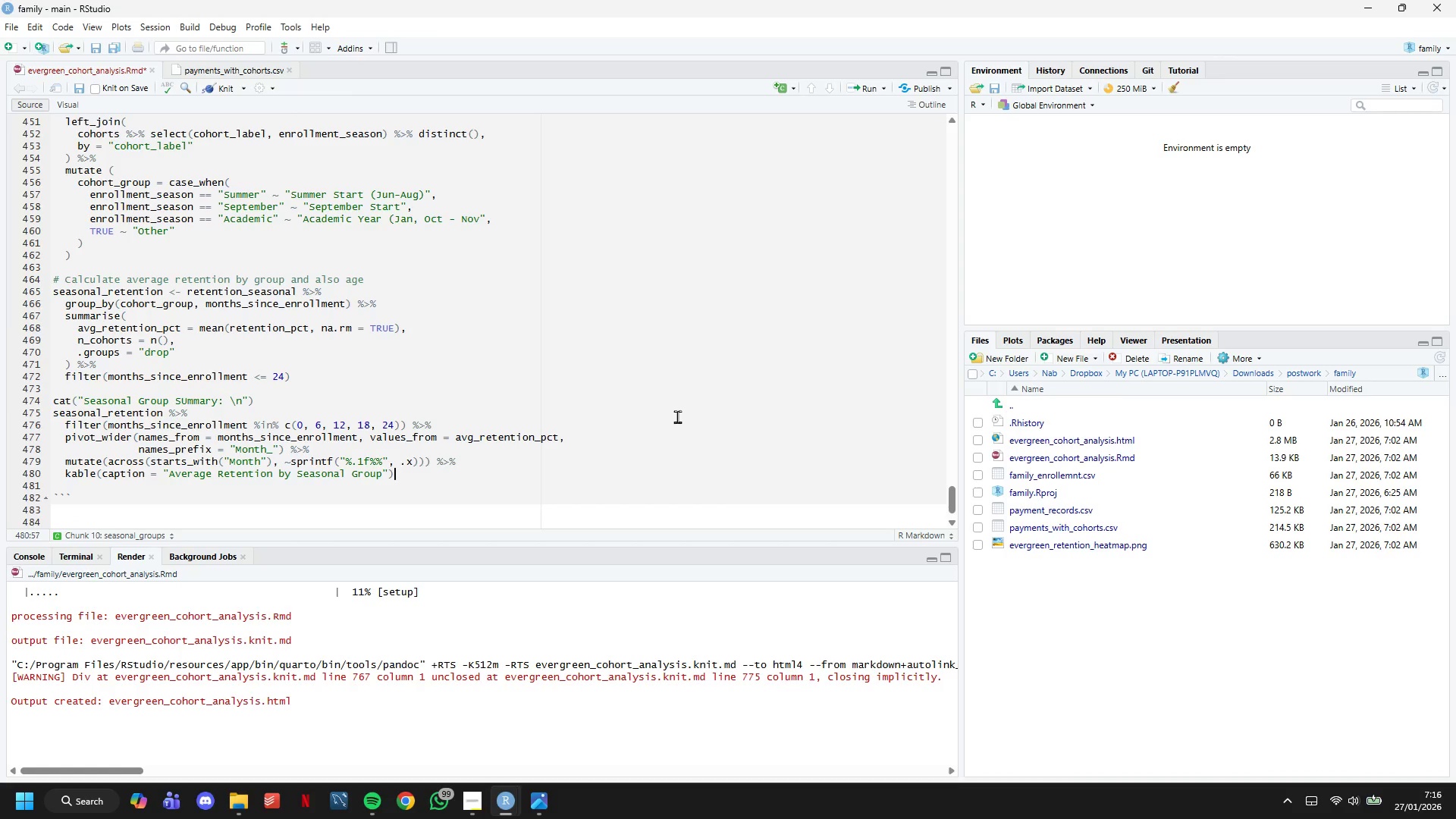 
key(Backspace)
 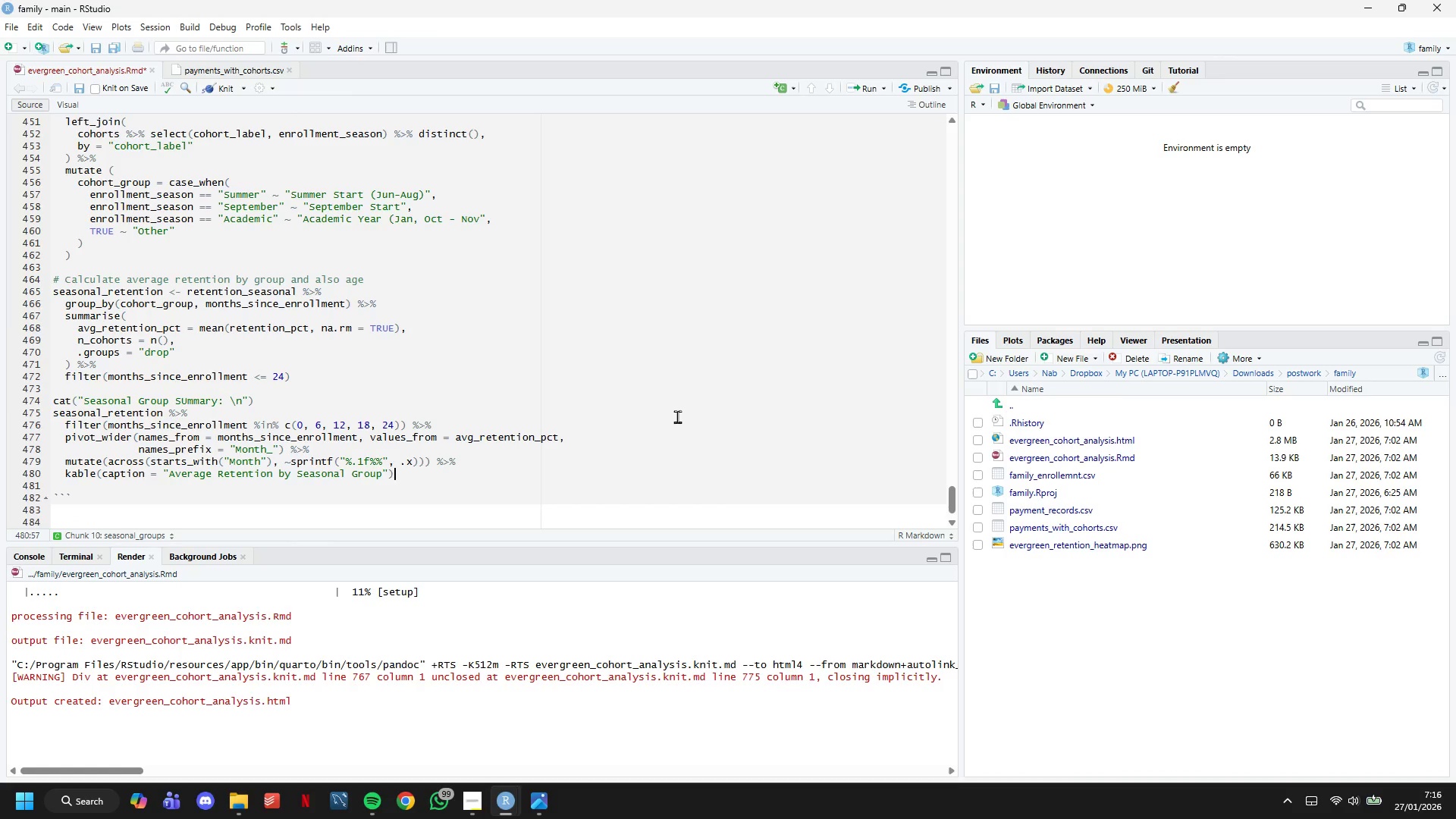 
key(ArrowDown)
 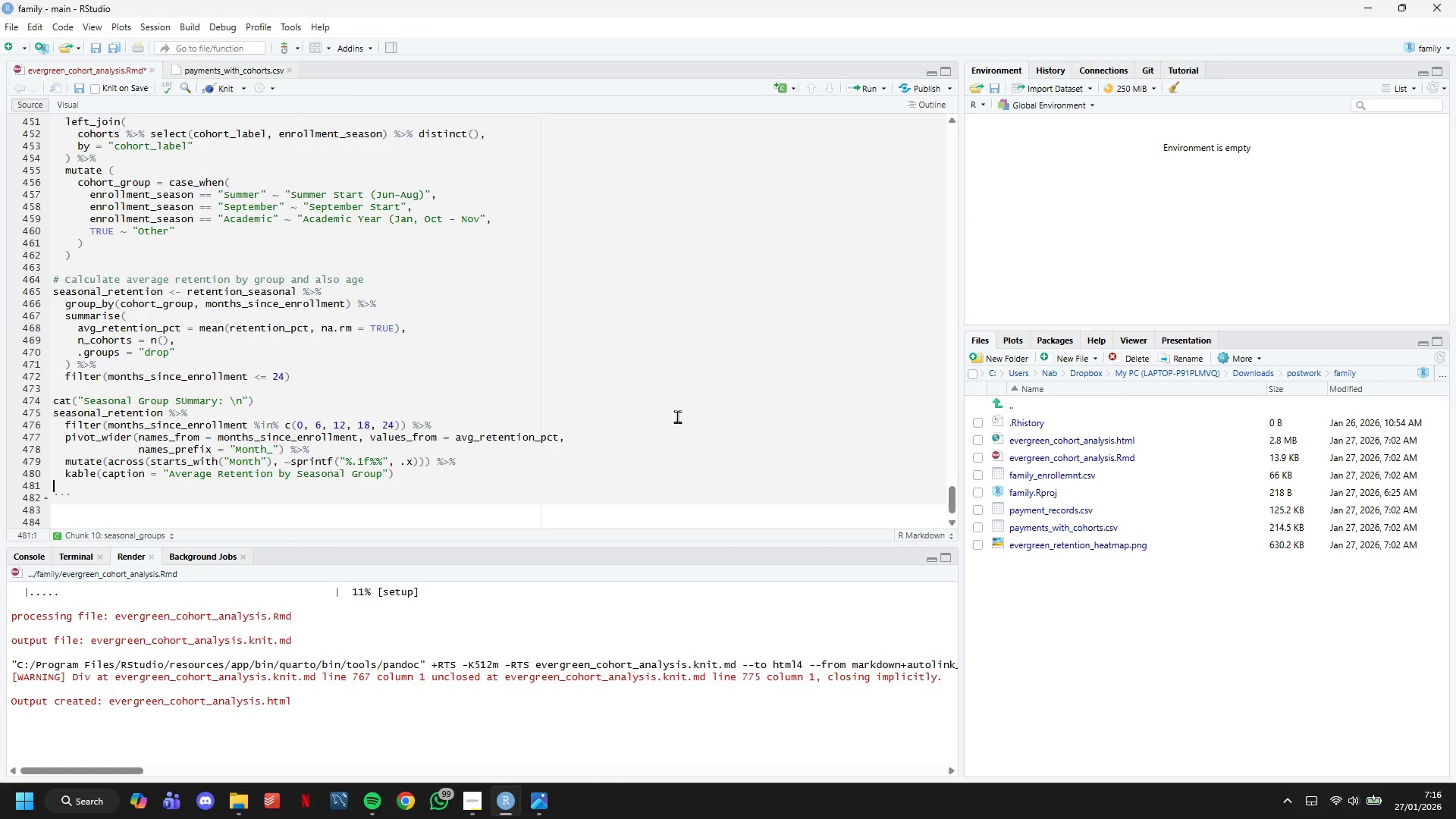 
key(Backspace)
 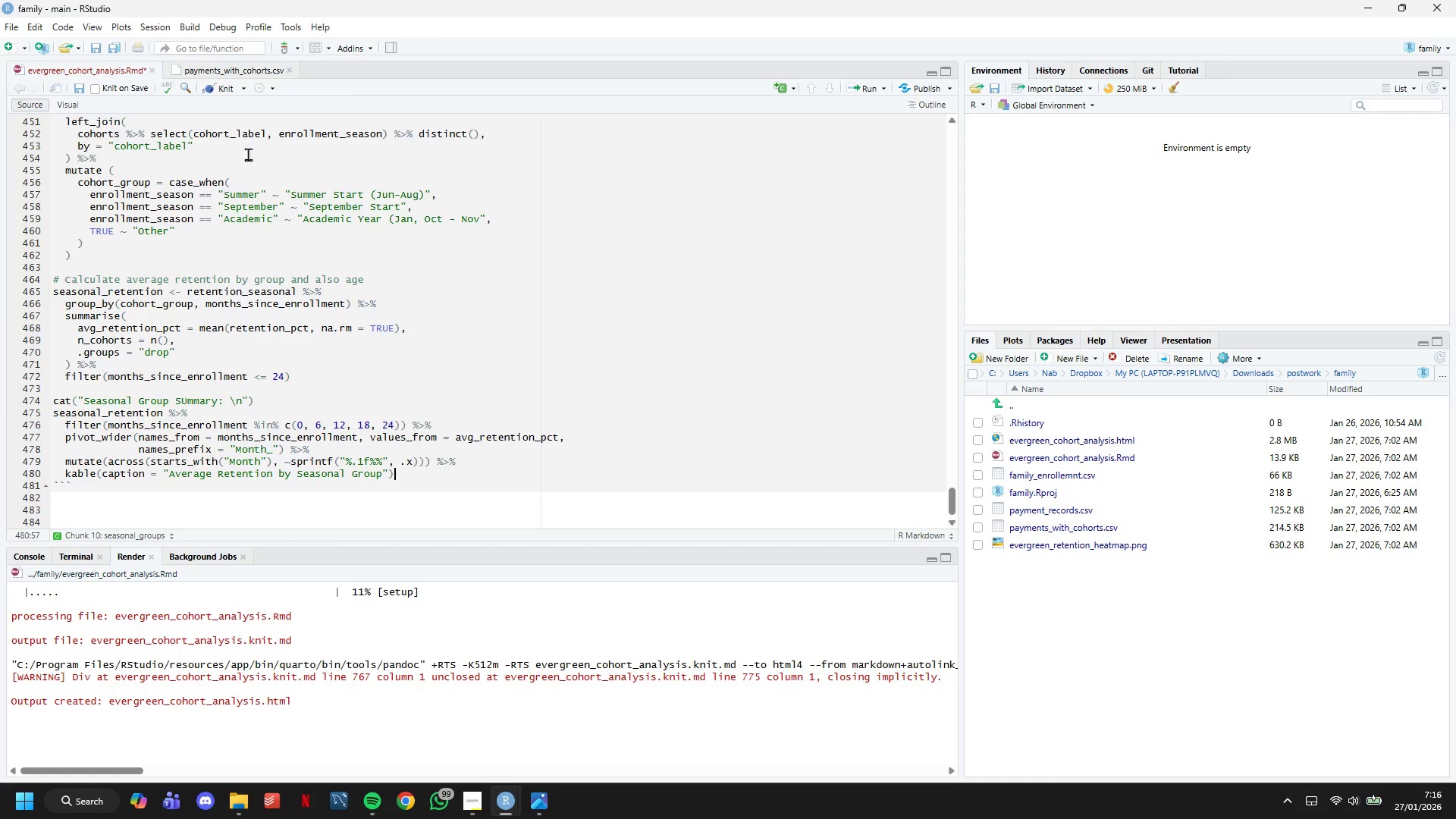 
scroll: coordinate [324, 232], scroll_direction: up, amount: 2.0
 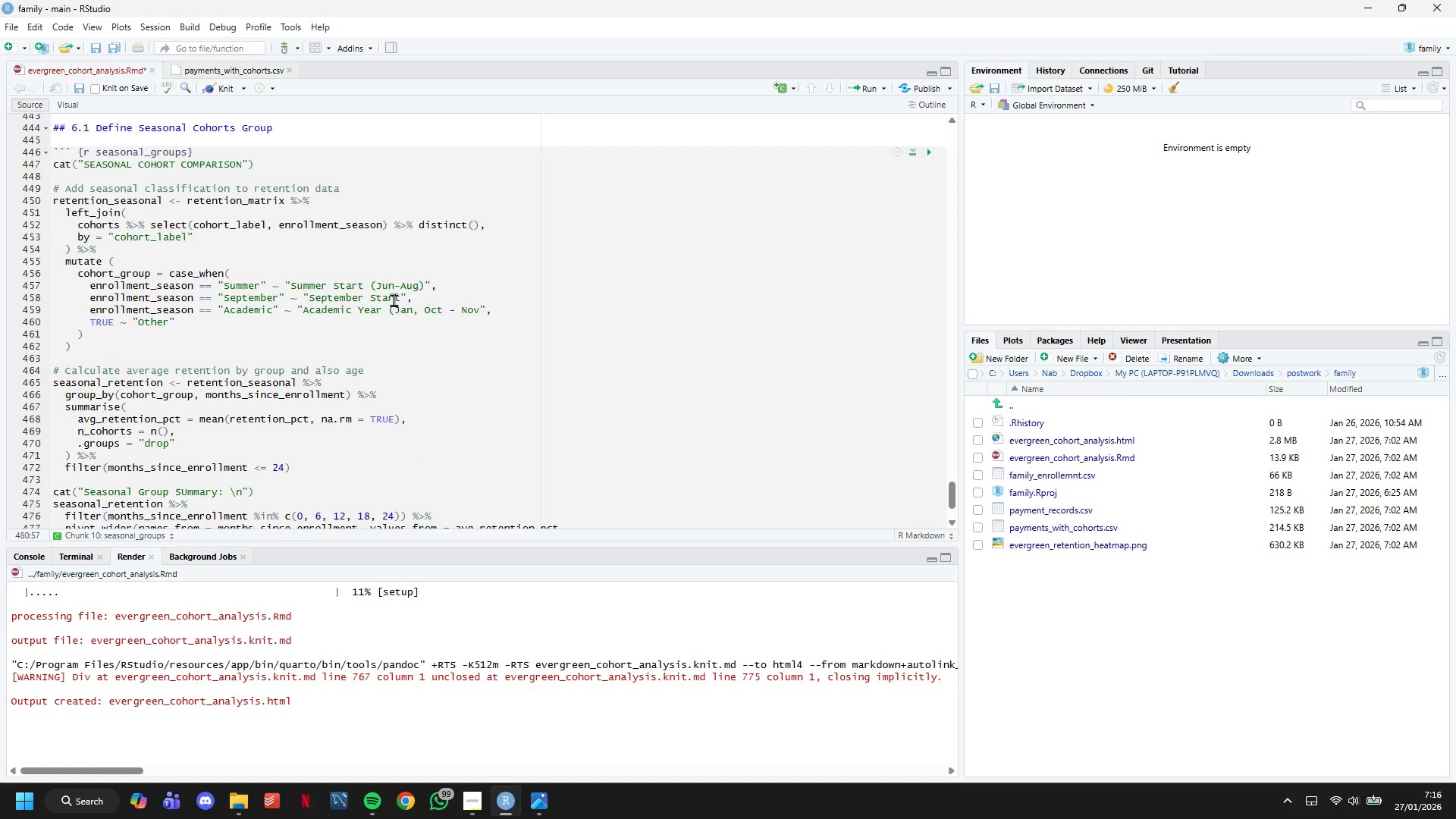 
scroll: coordinate [394, 300], scroll_direction: down, amount: 1.0
 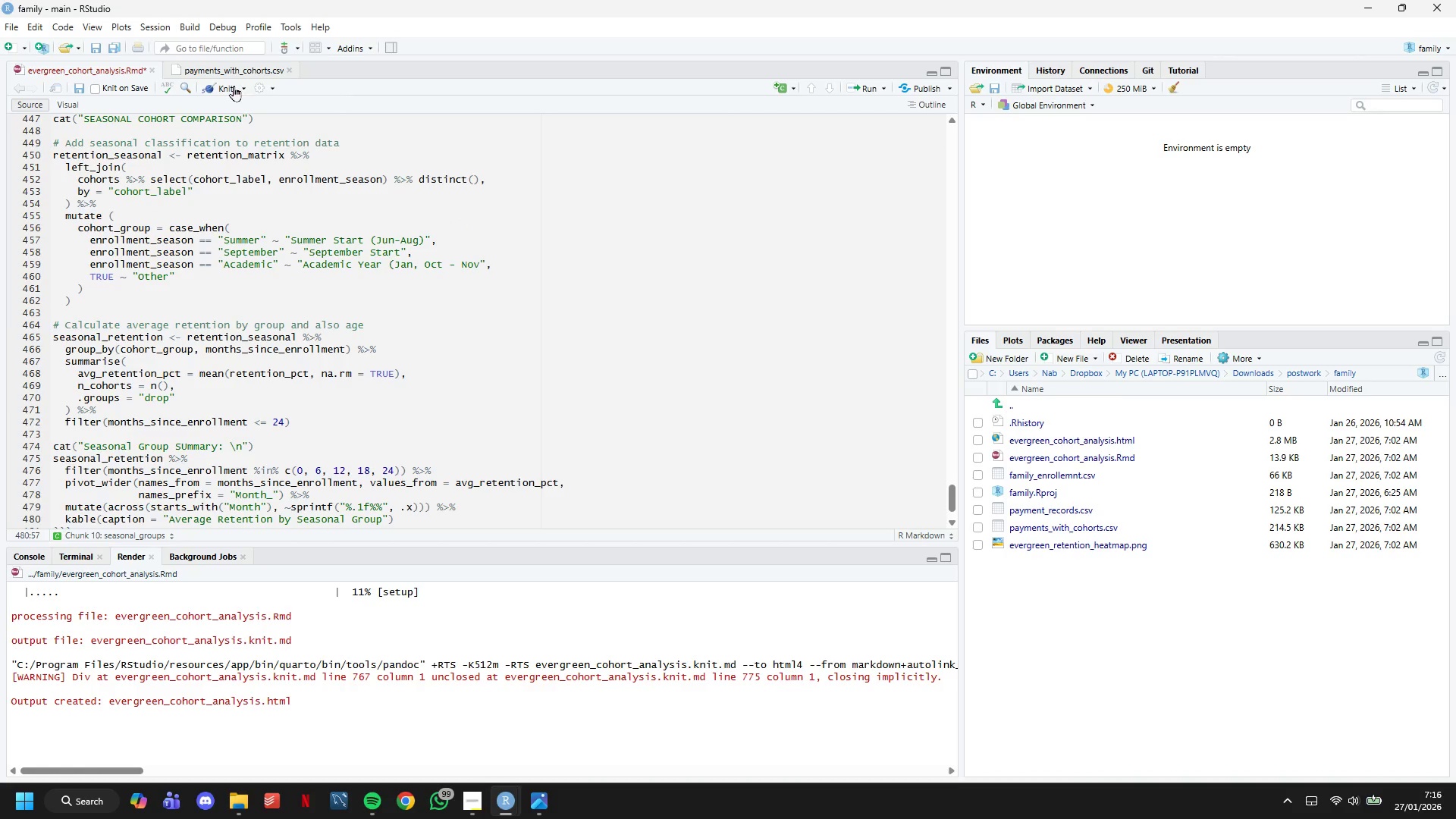 
left_click([233, 85])
 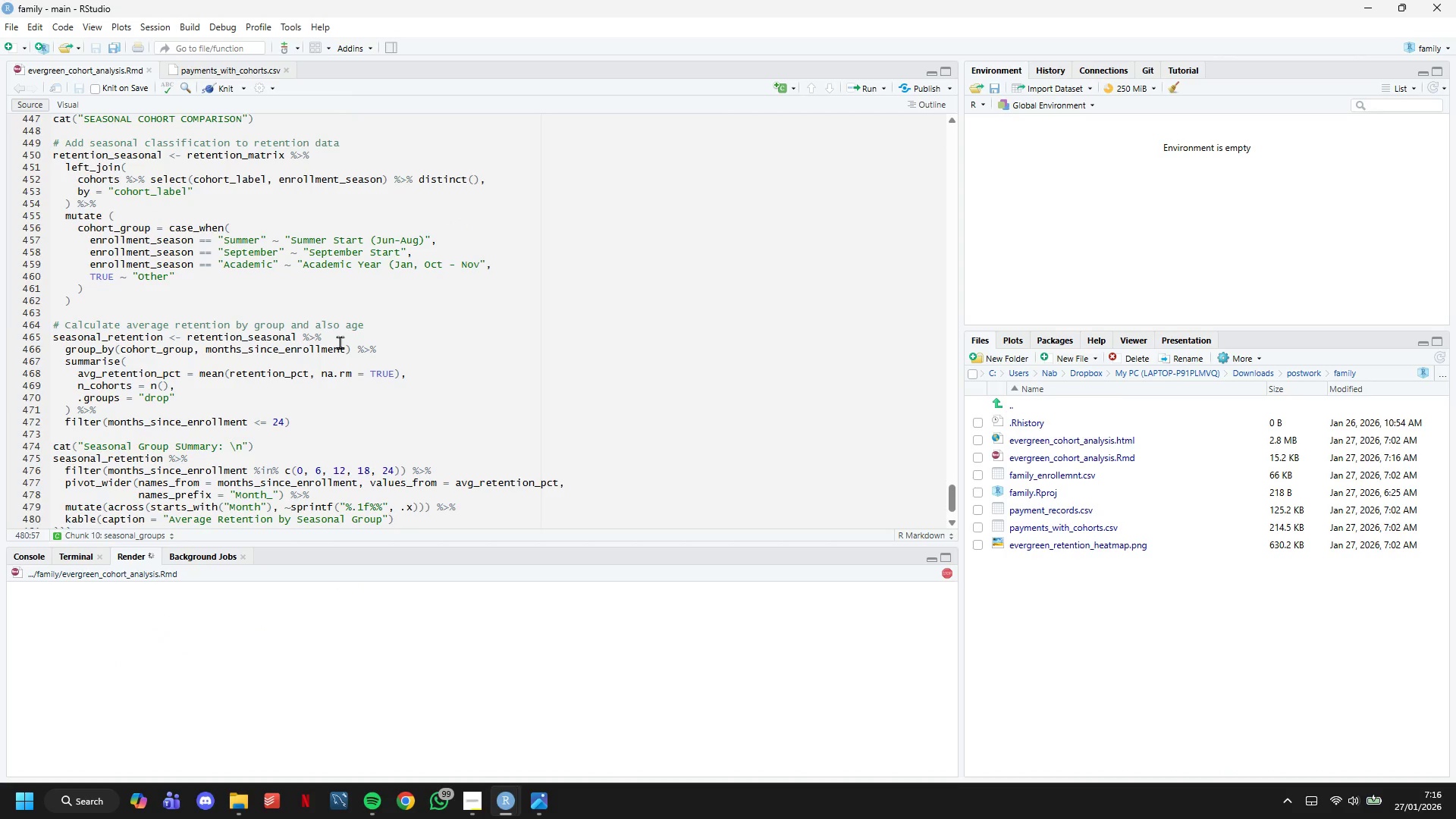 
scroll: coordinate [346, 344], scroll_direction: down, amount: 2.0
 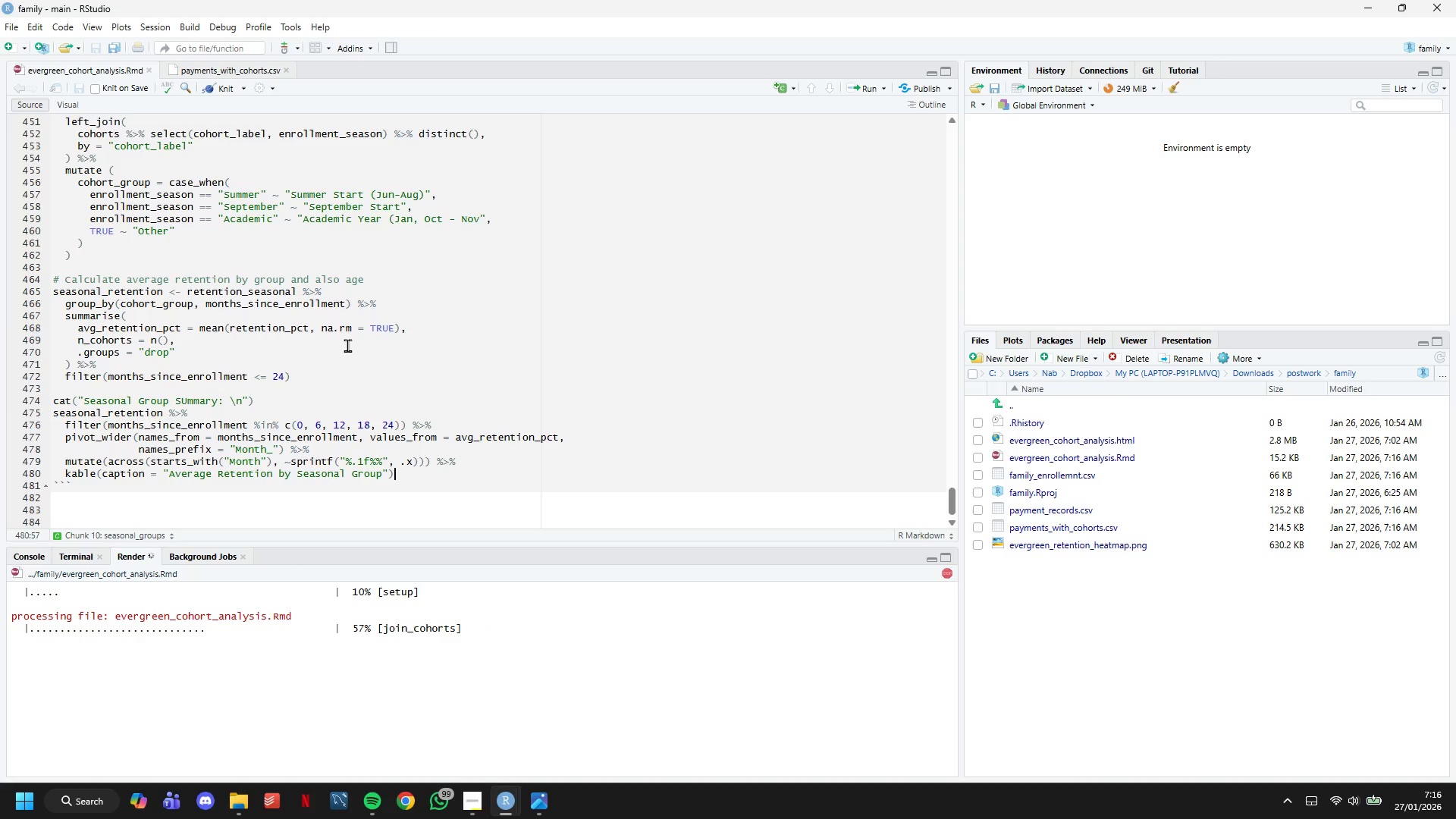 
wait(11.43)
 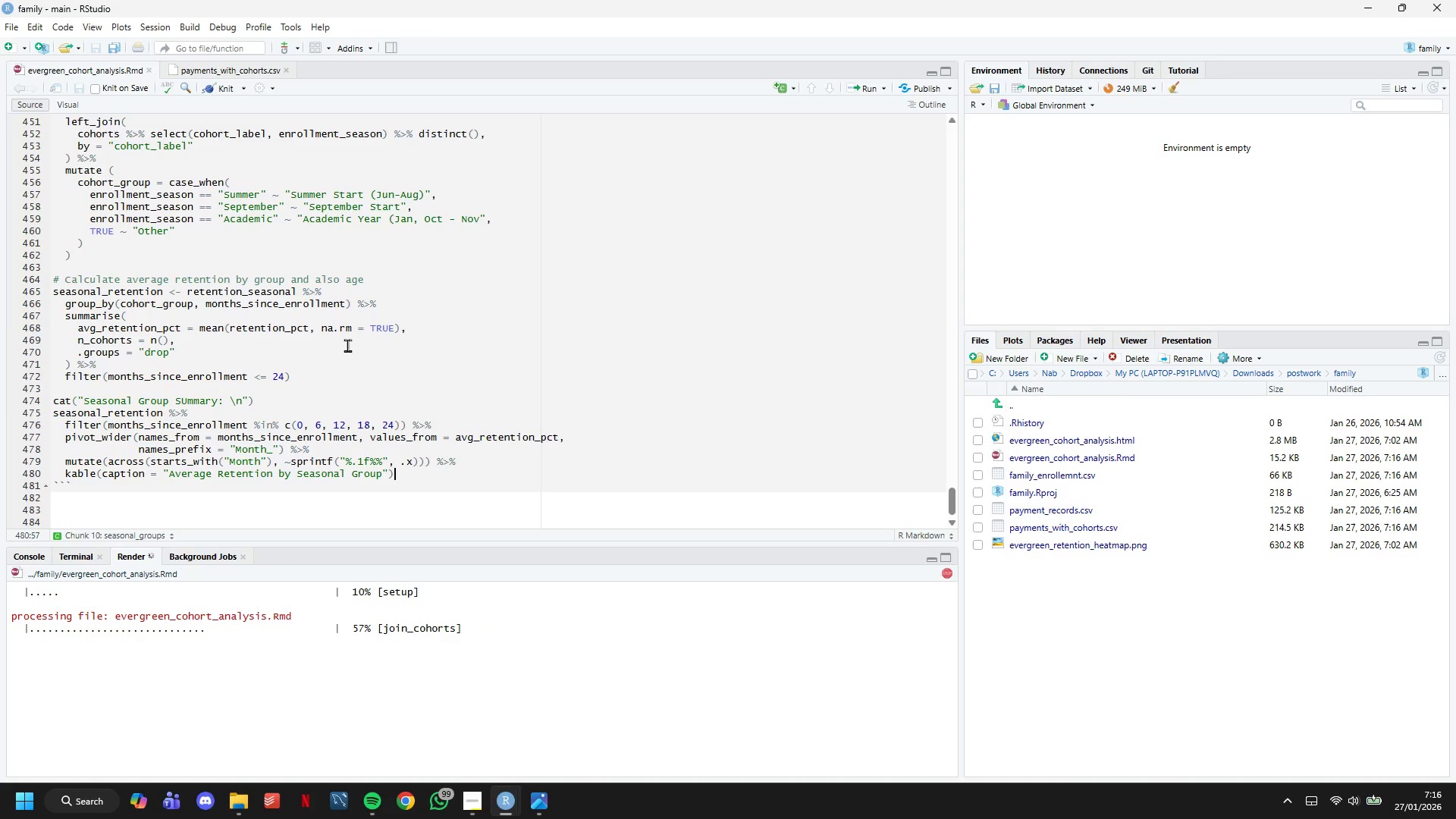 
scroll: coordinate [347, 345], scroll_direction: down, amount: 5.0
 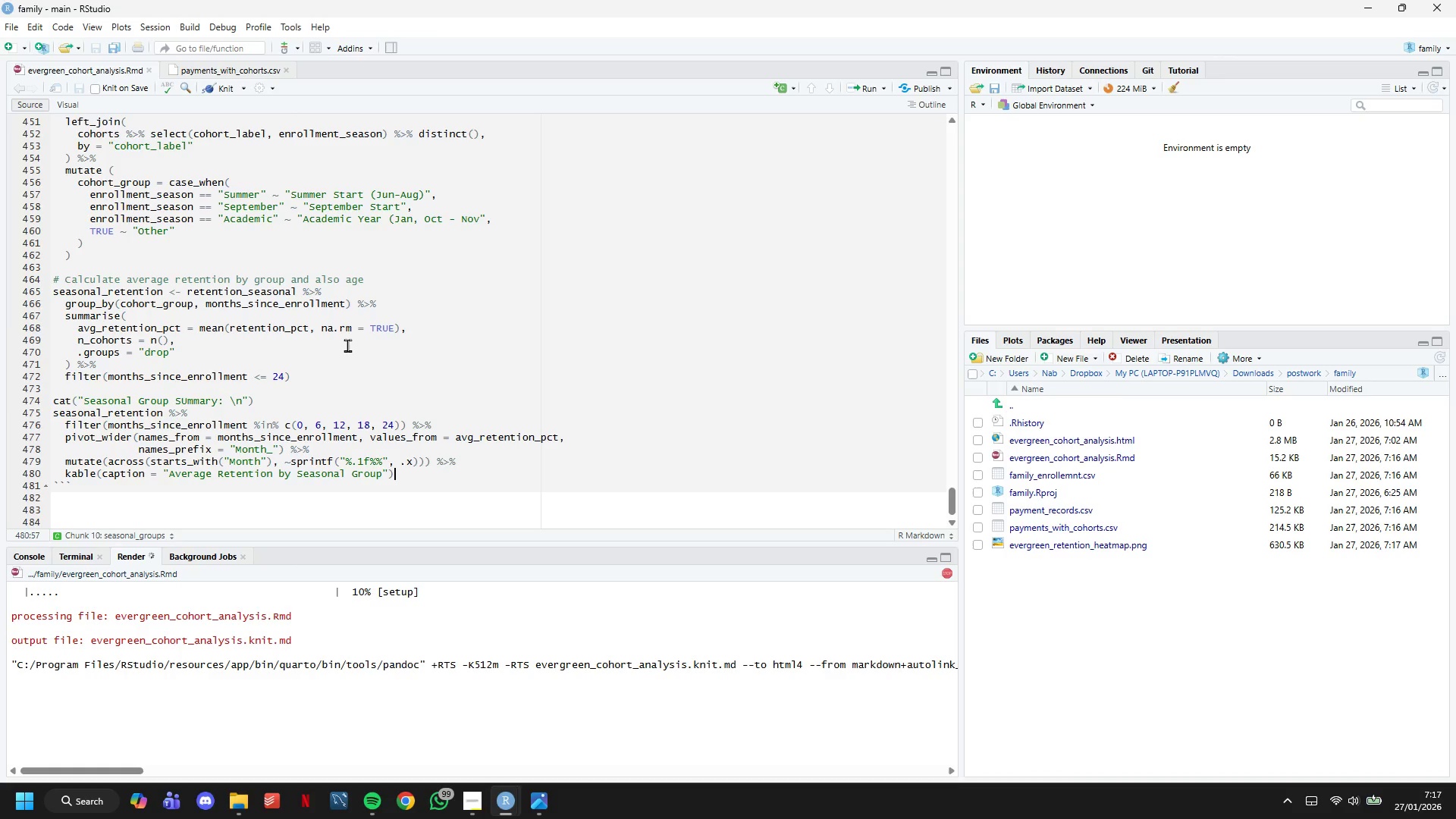 
wait(16.09)
 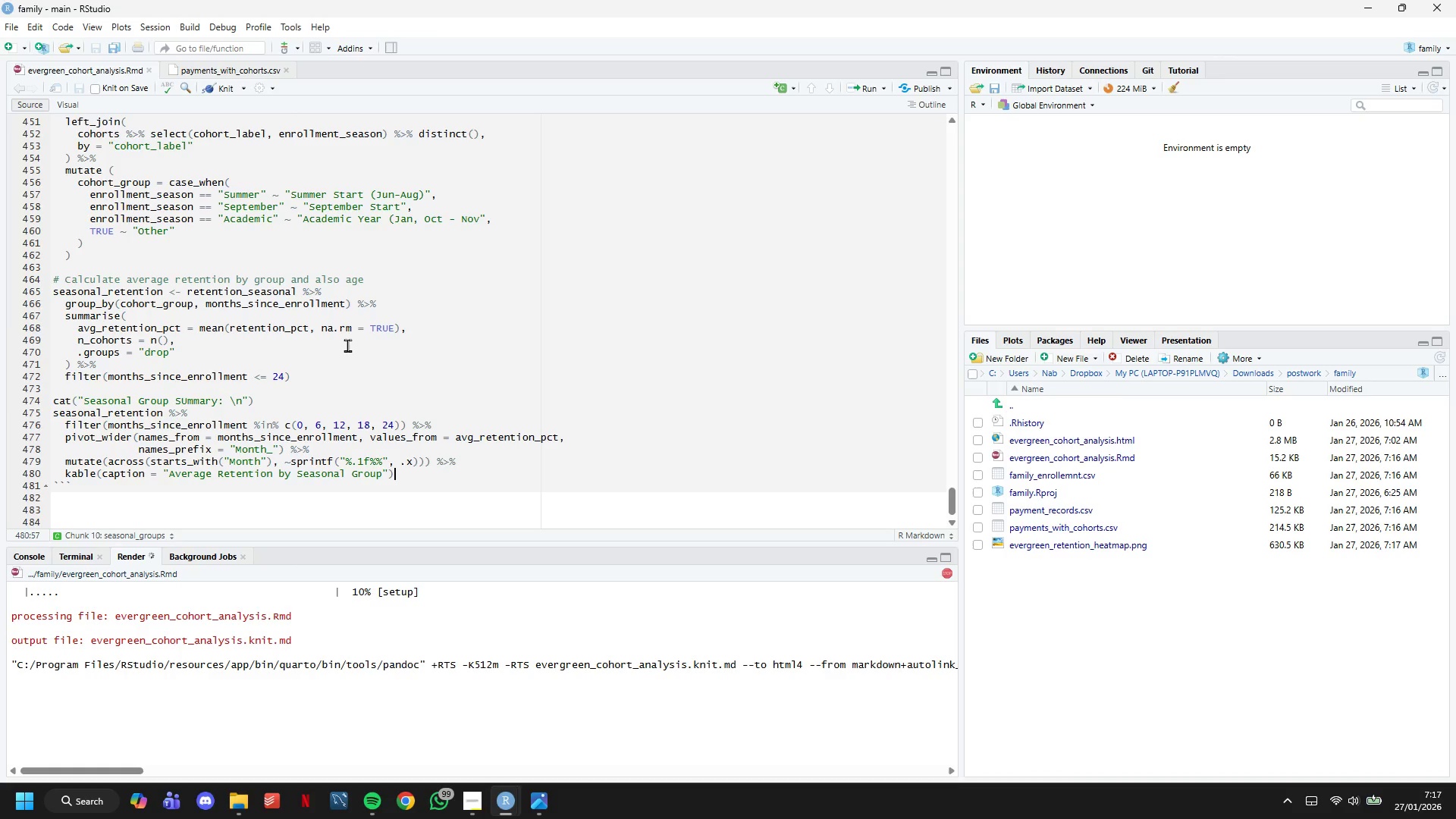 
scroll: coordinate [663, 375], scroll_direction: down, amount: 12.0
 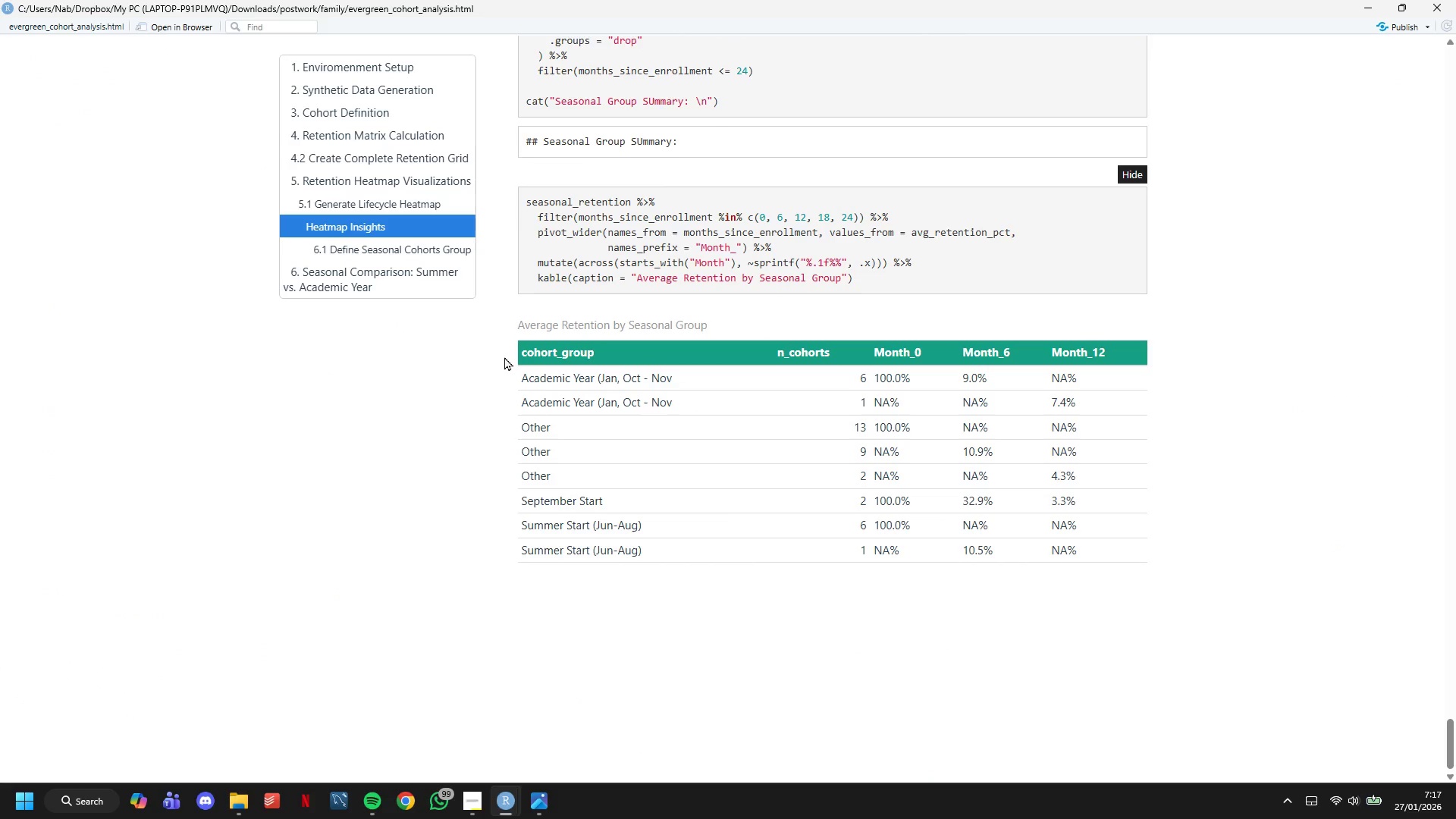 
left_click_drag(start_coordinate=[504, 354], to_coordinate=[586, 405])
 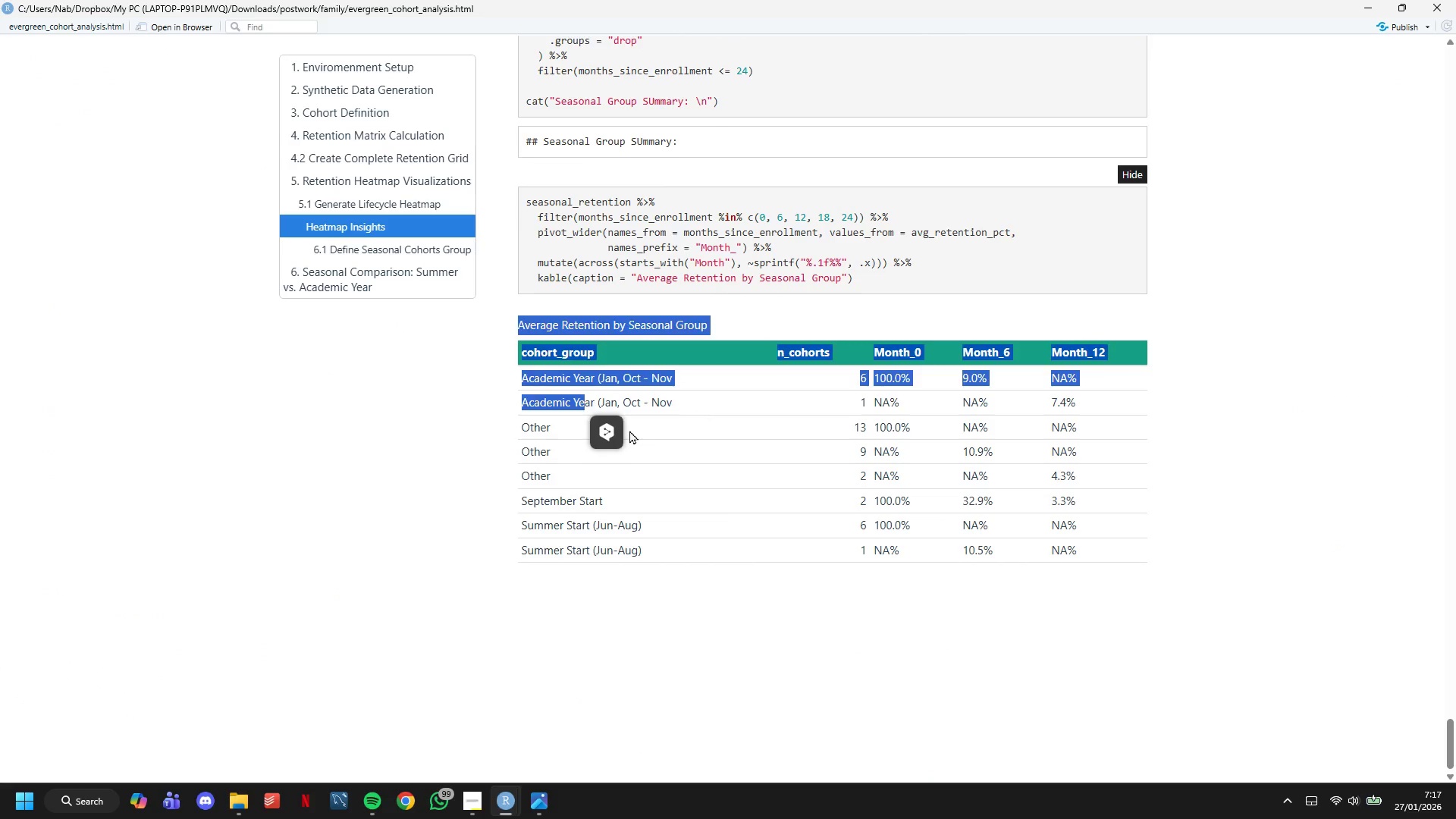 
left_click([629, 430])
 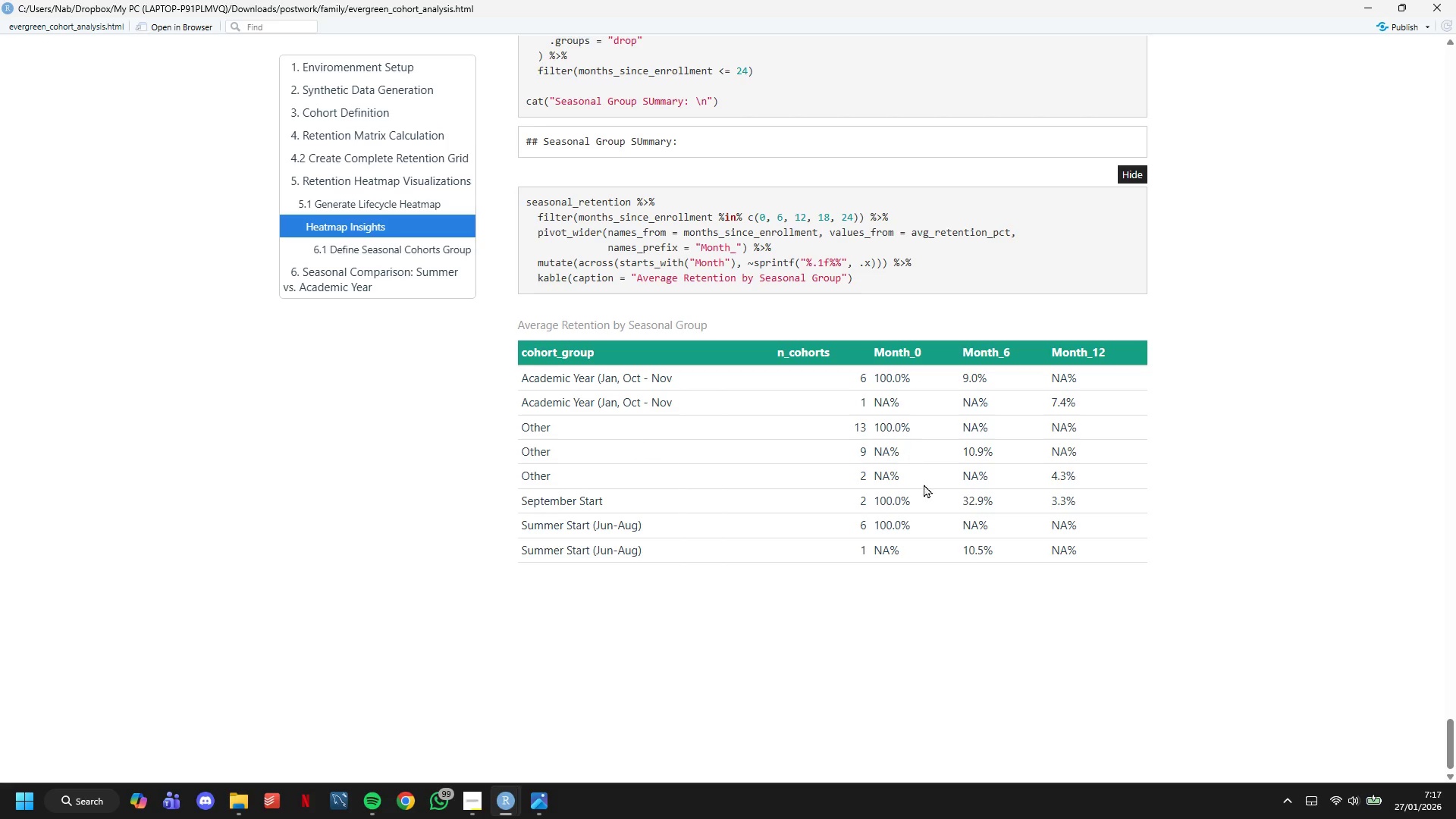 
scroll: coordinate [935, 508], scroll_direction: down, amount: 4.0
 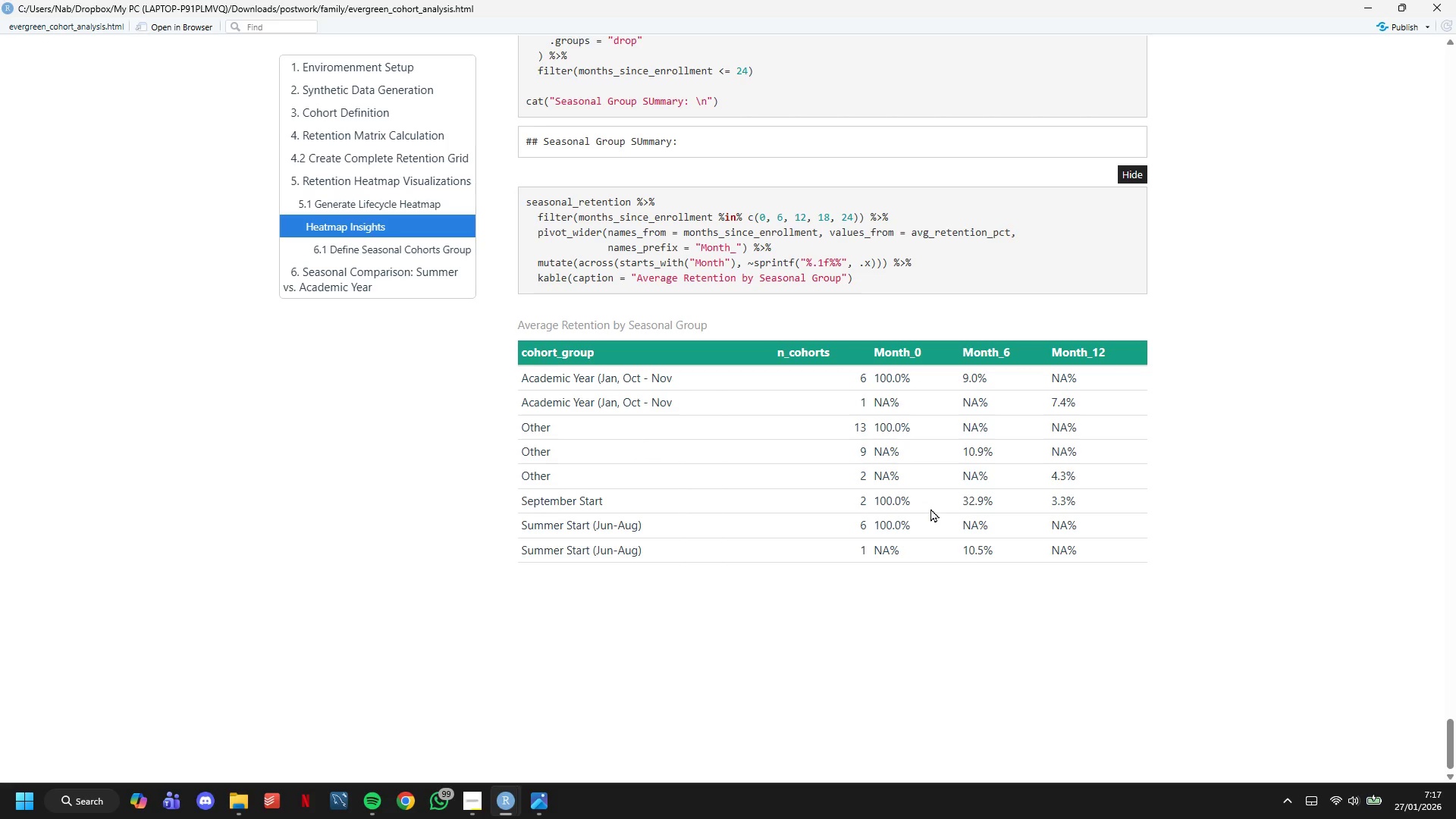 
wait(21.05)
 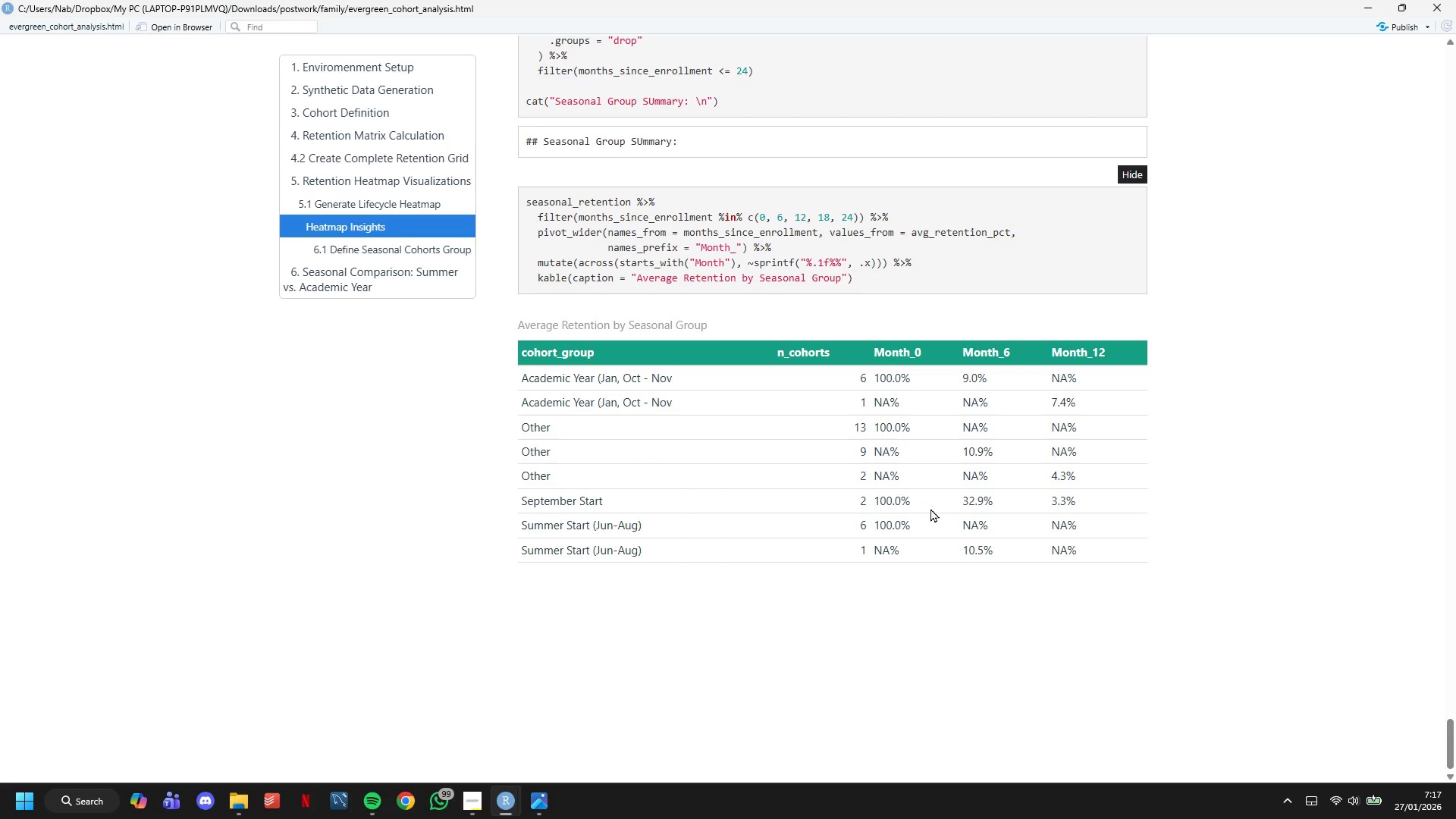 
left_click_drag(start_coordinate=[515, 352], to_coordinate=[834, 460])
 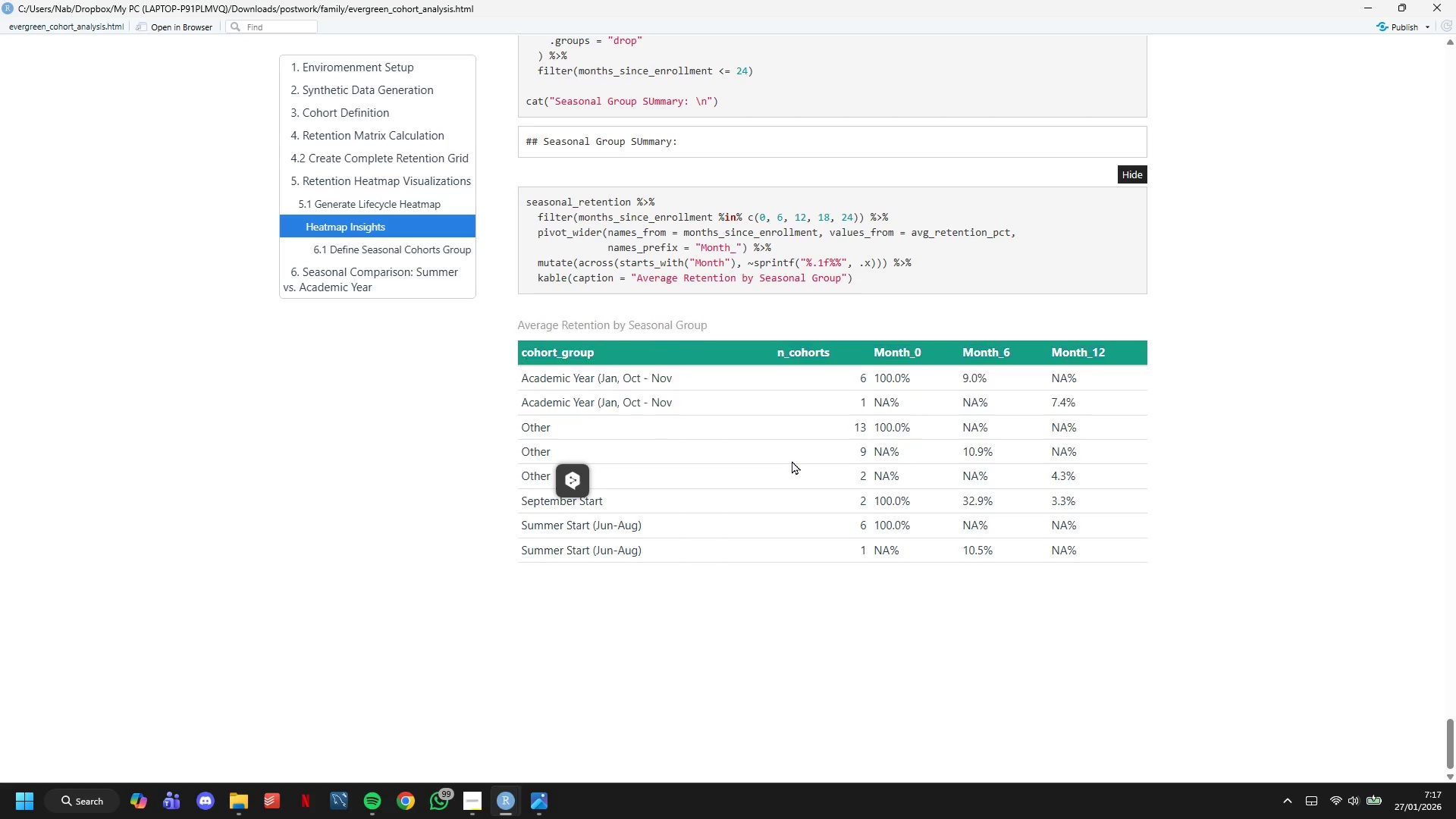 
left_click([792, 460])
 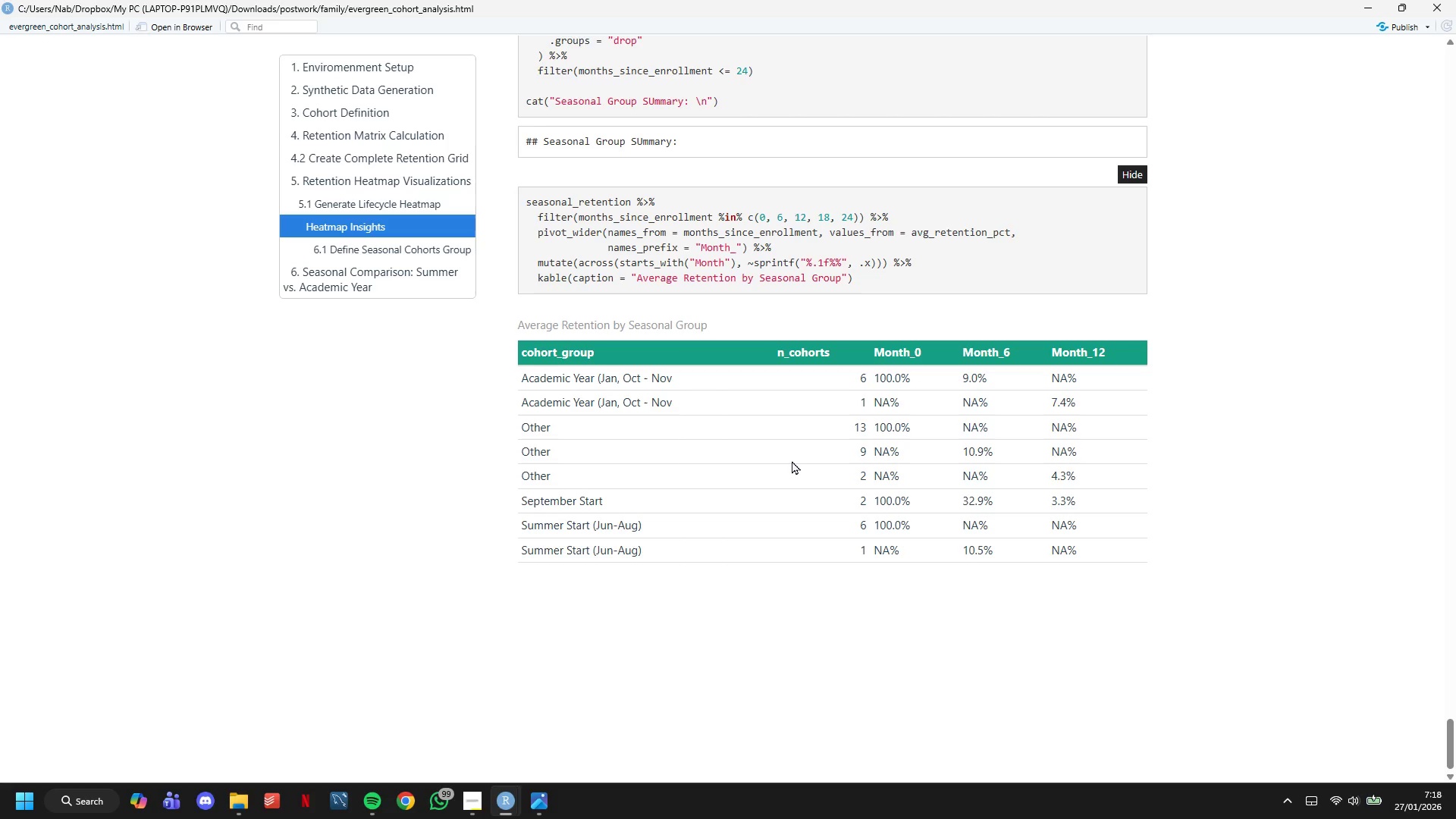 
wait(30.8)
 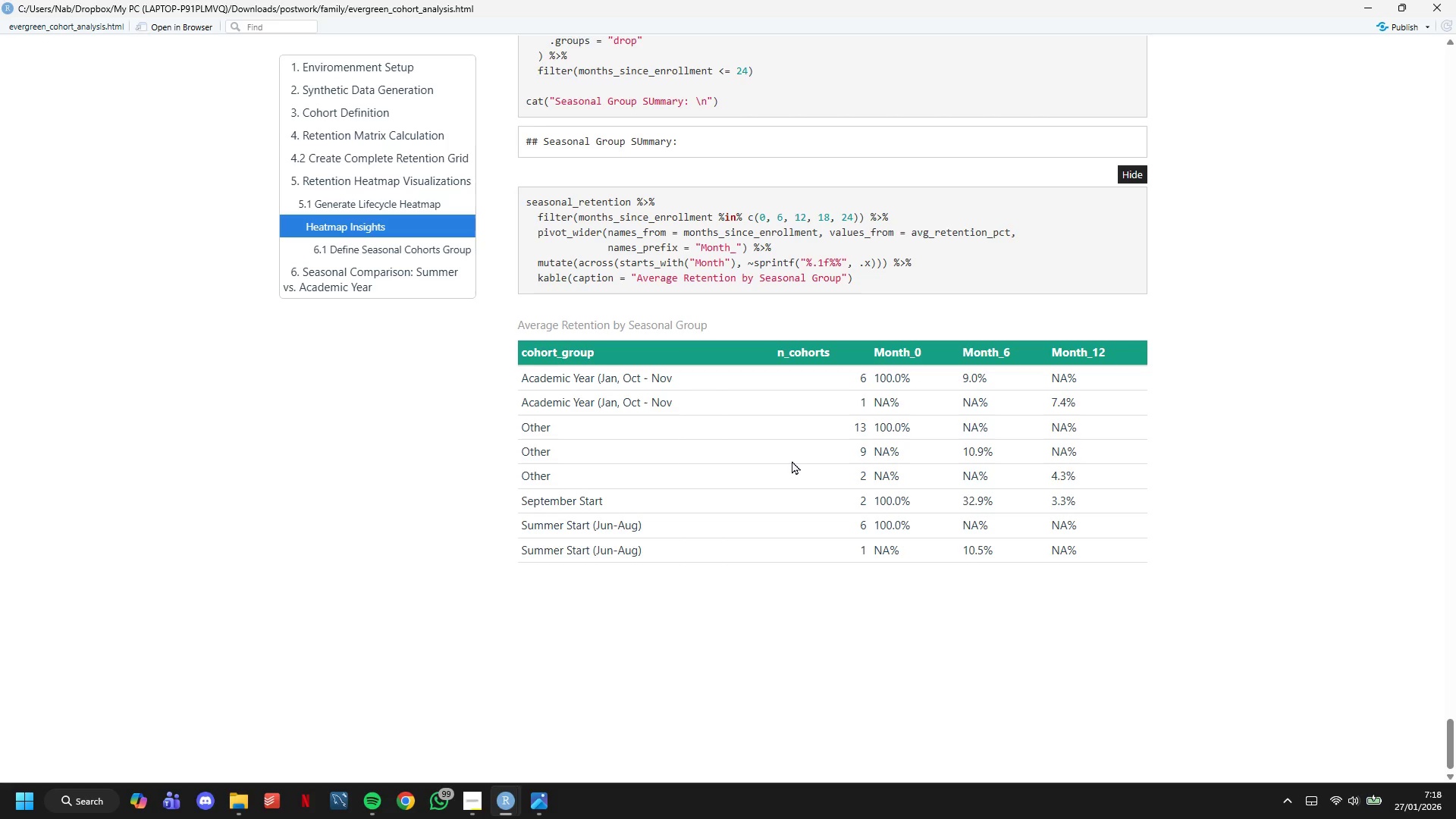 
left_click([381, 723])
 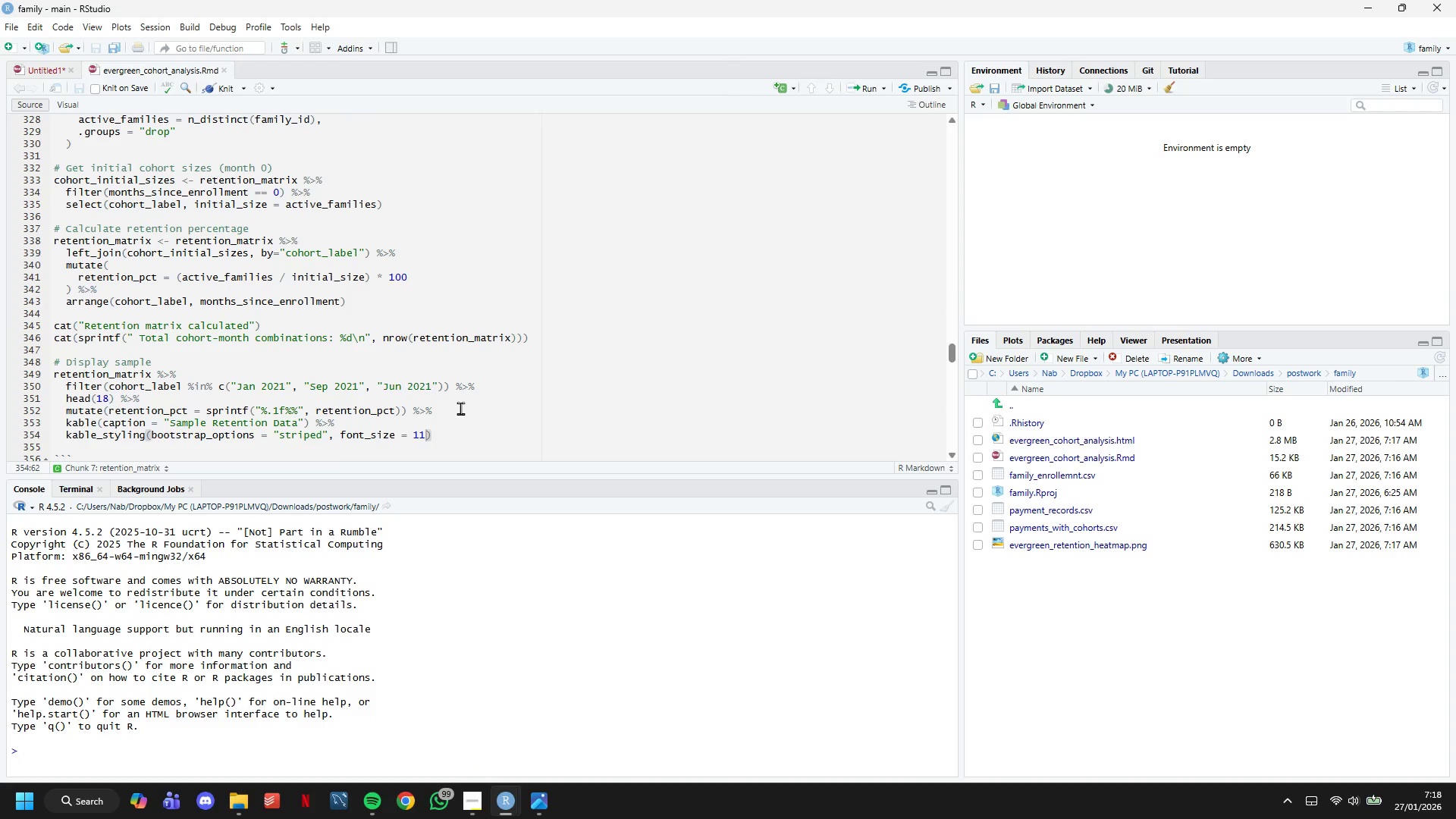 
scroll: coordinate [401, 335], scroll_direction: up, amount: 2.0
 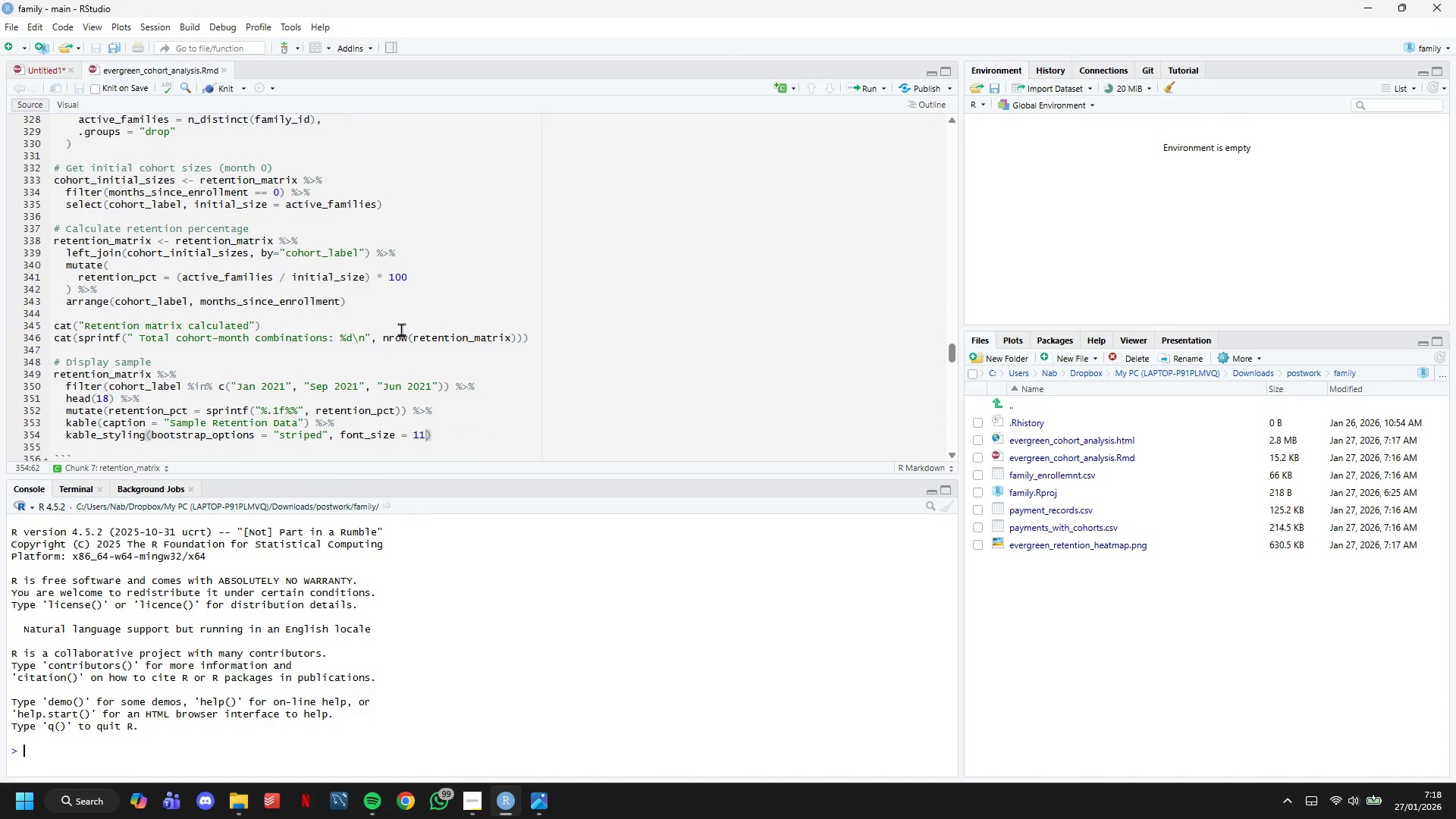 
scroll: coordinate [401, 329], scroll_direction: down, amount: 2.0
 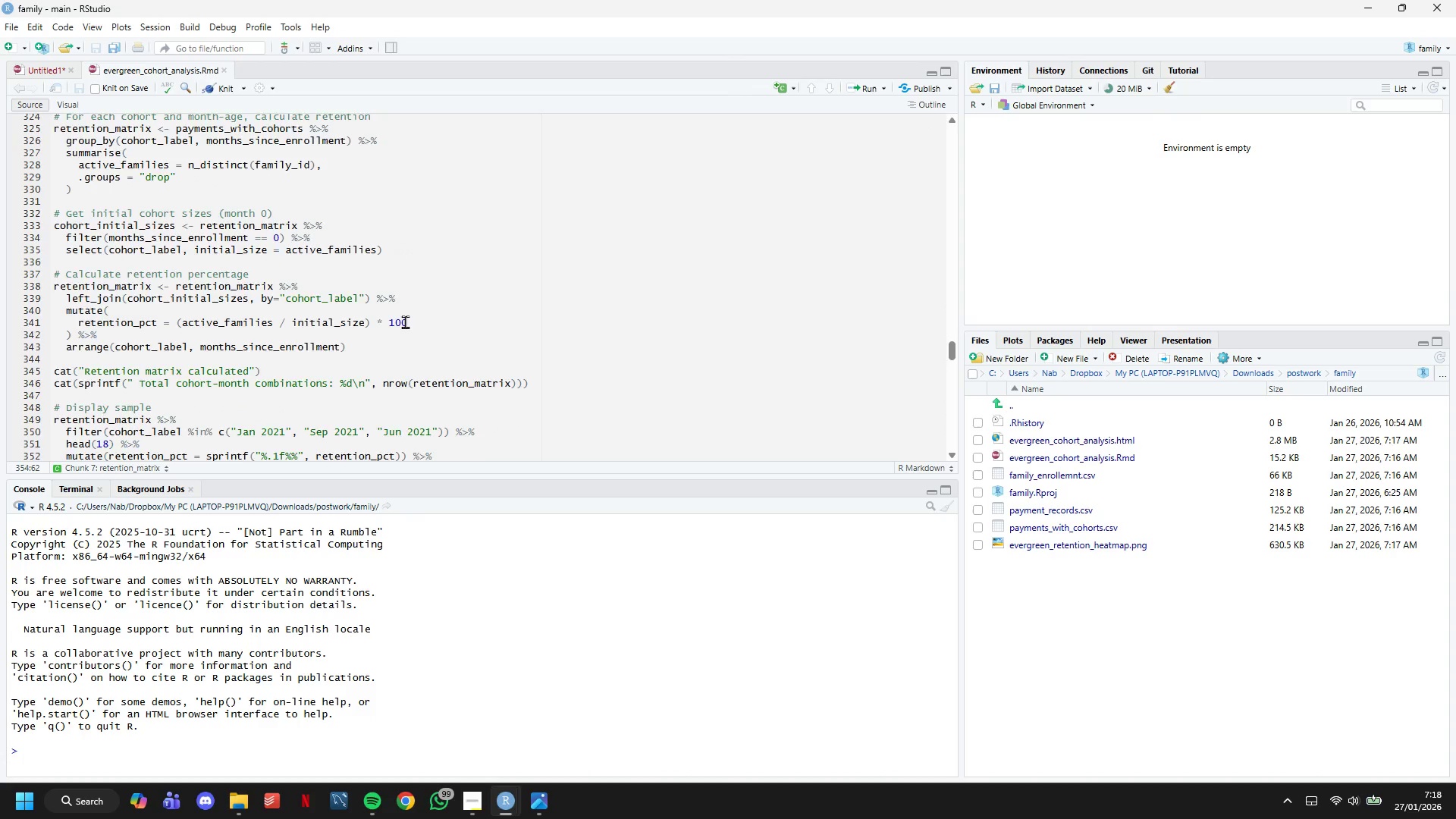 
scroll: coordinate [405, 322], scroll_direction: up, amount: 3.0
 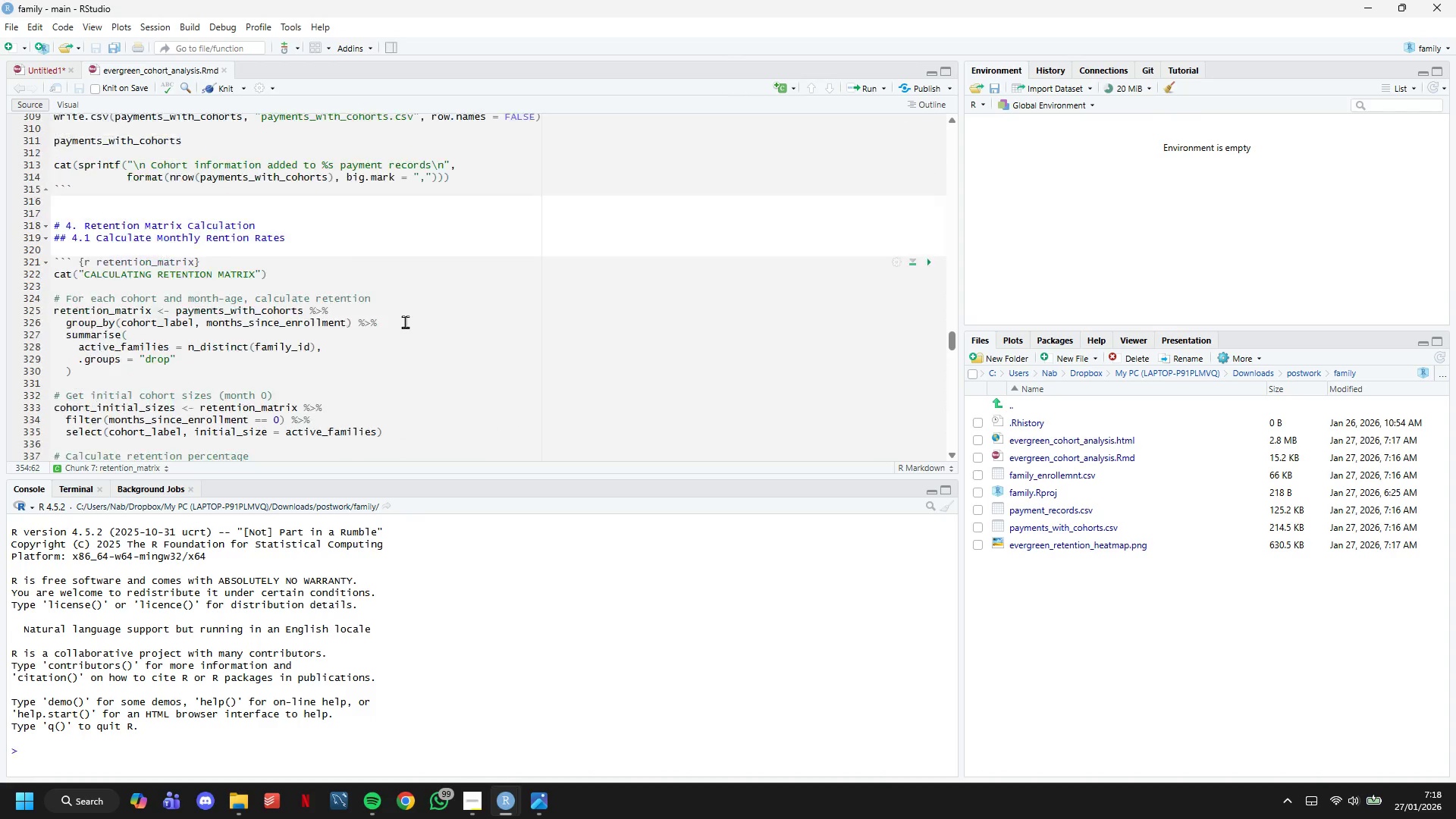 
scroll: coordinate [413, 319], scroll_direction: down, amount: 46.0
 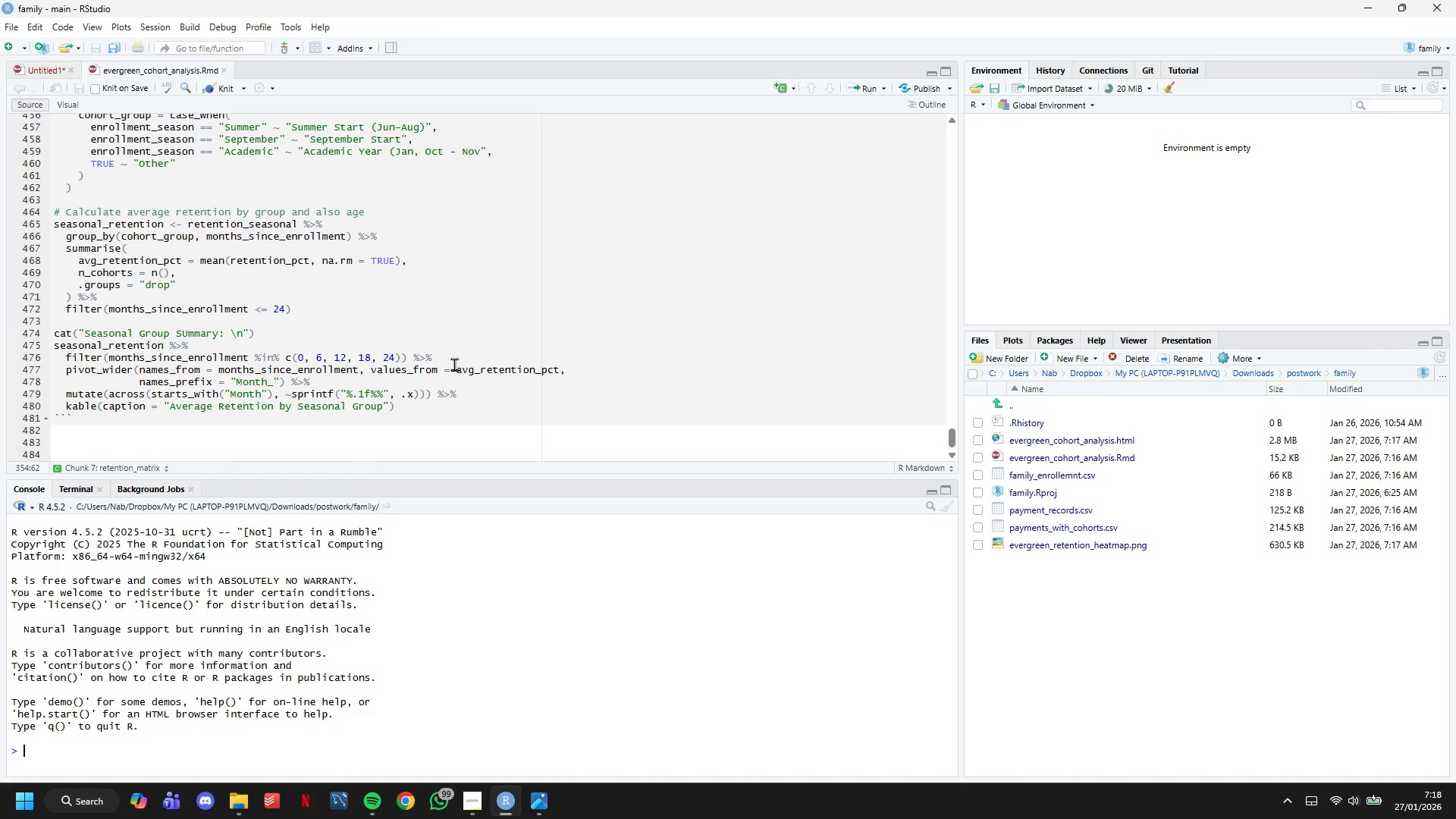 
scroll: coordinate [454, 365], scroll_direction: up, amount: 1.0
 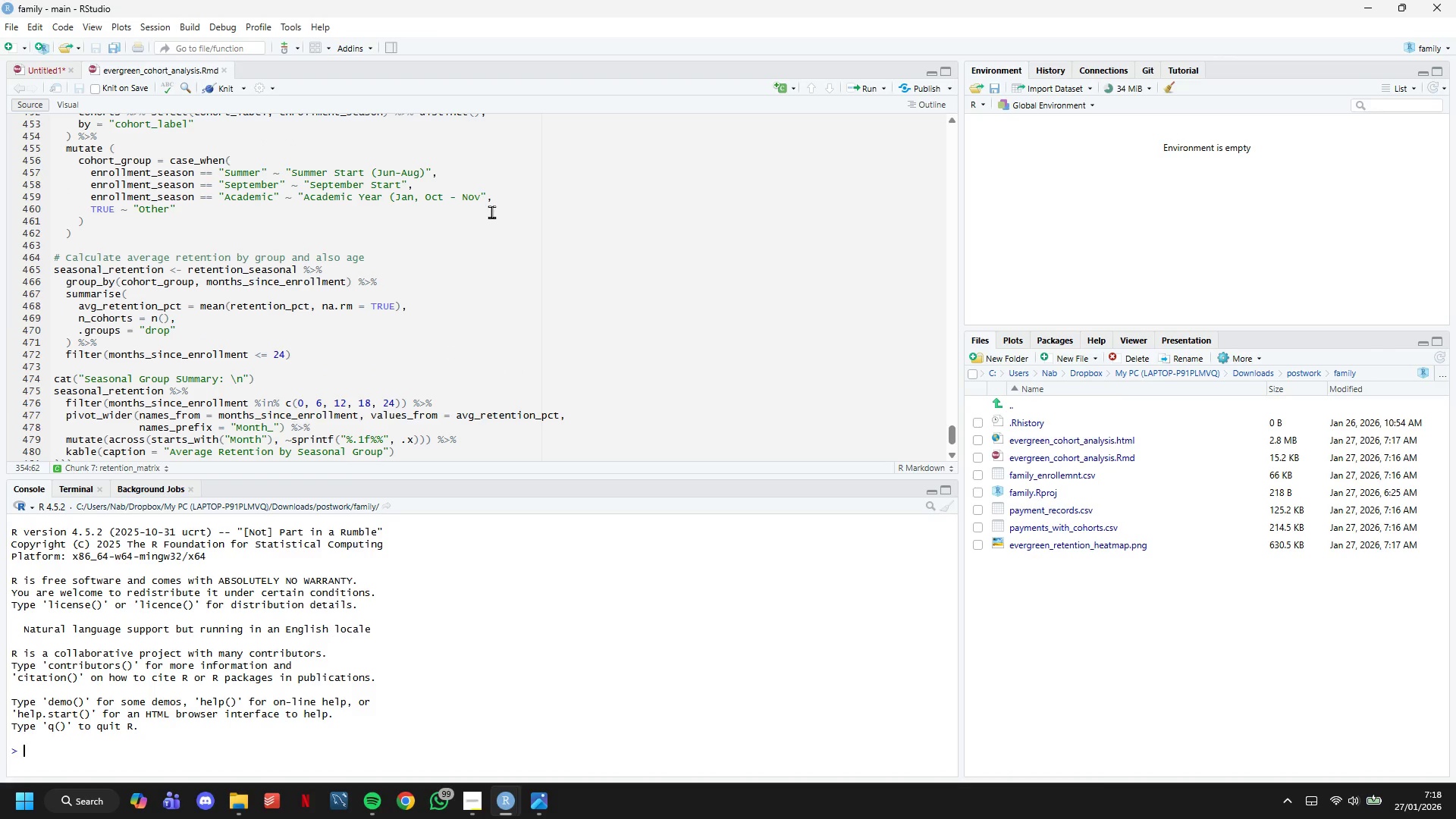 
left_click([482, 200])
 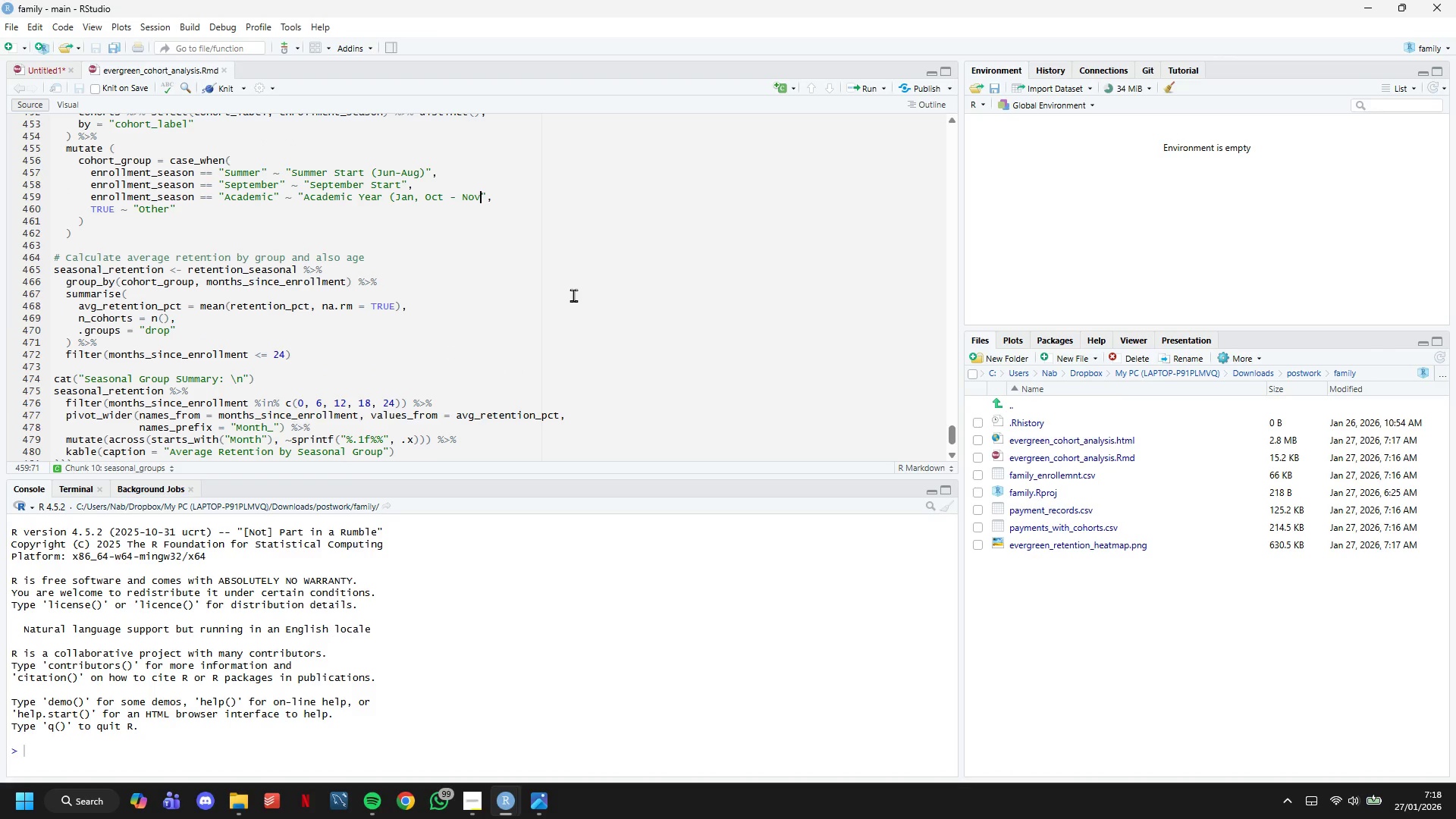 
key(Shift+ShiftLeft)
 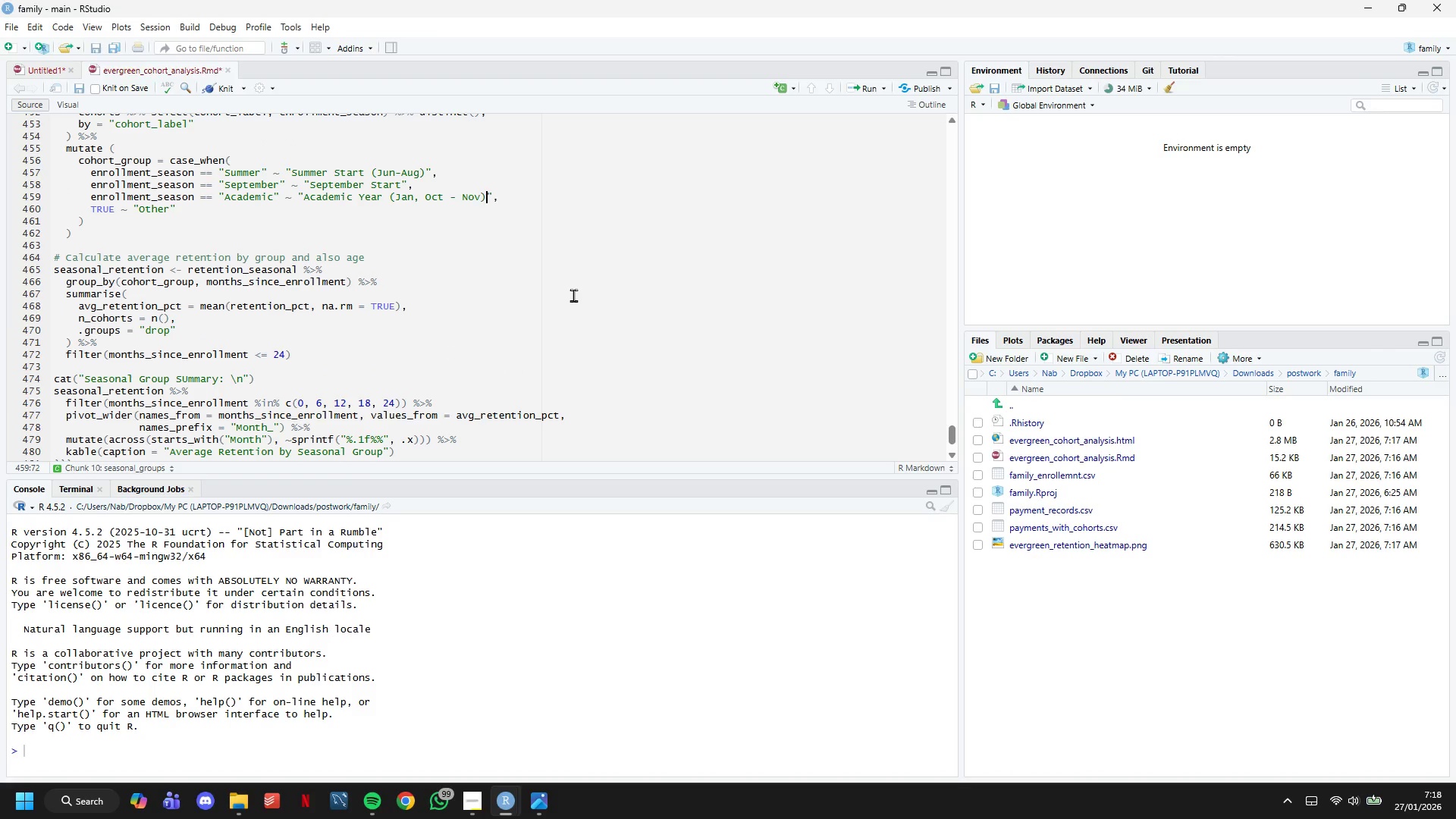 
key(Shift+0)
 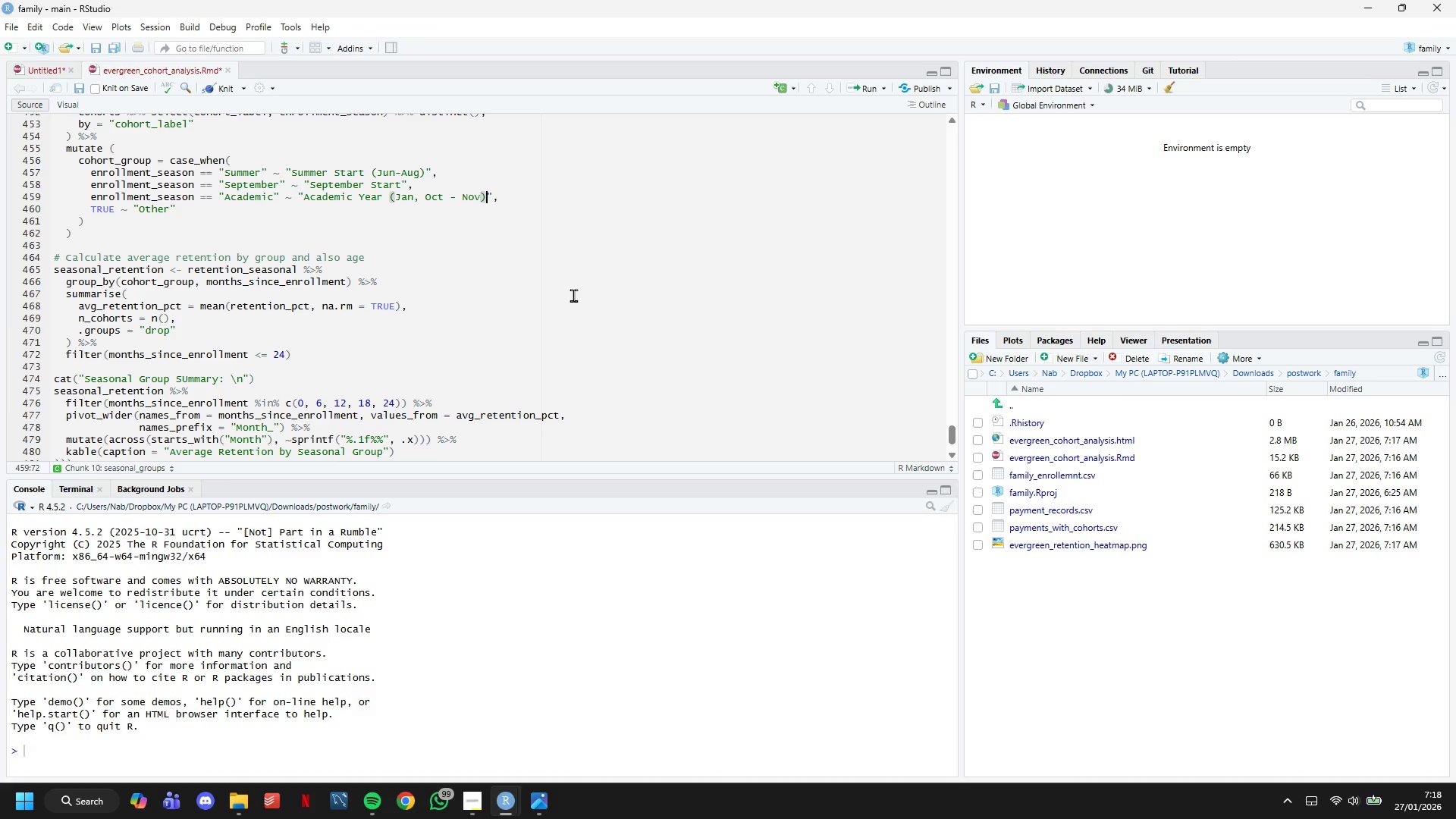 
wait(12.92)
 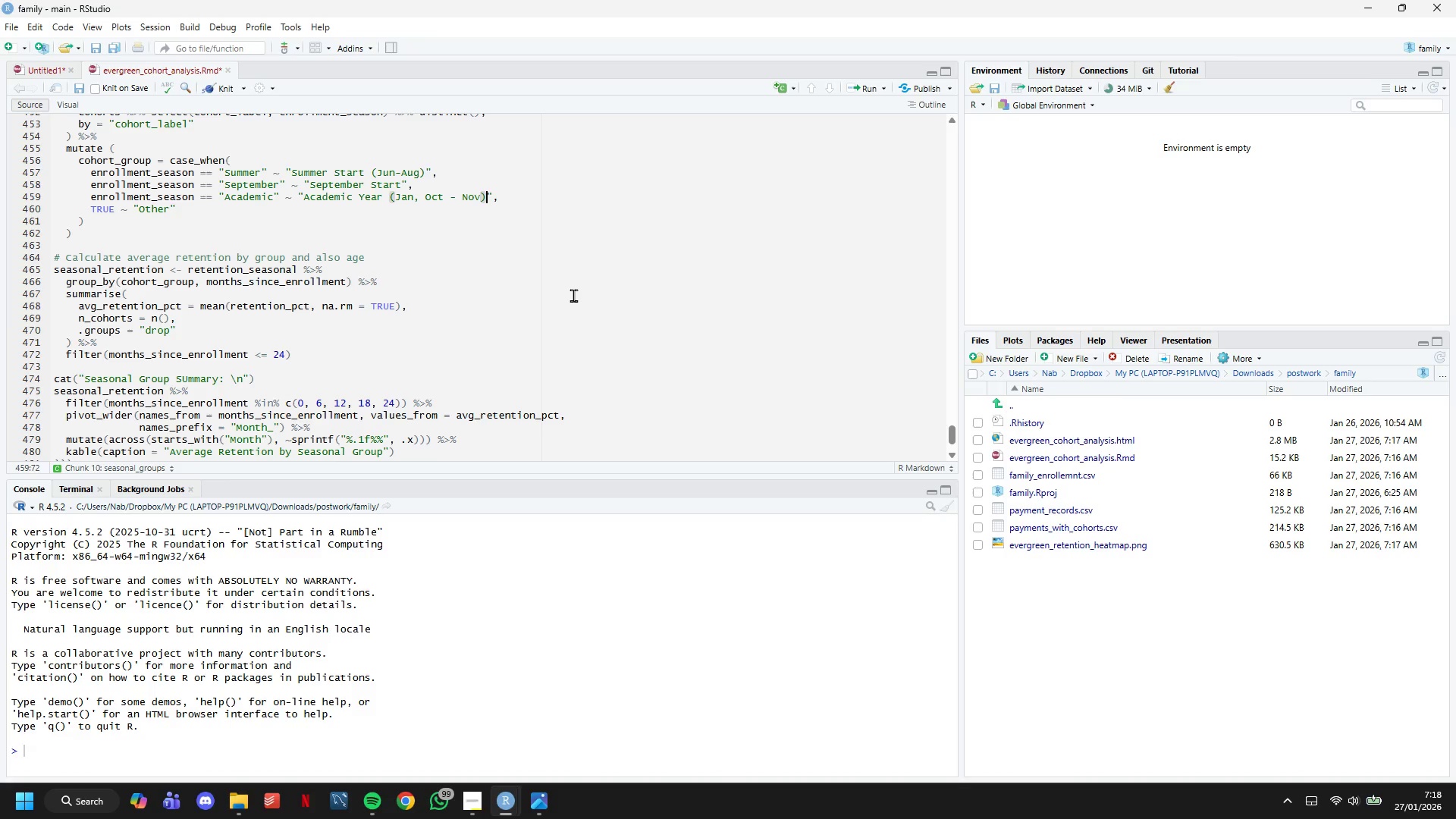 
scroll: coordinate [519, 375], scroll_direction: down, amount: 3.0
 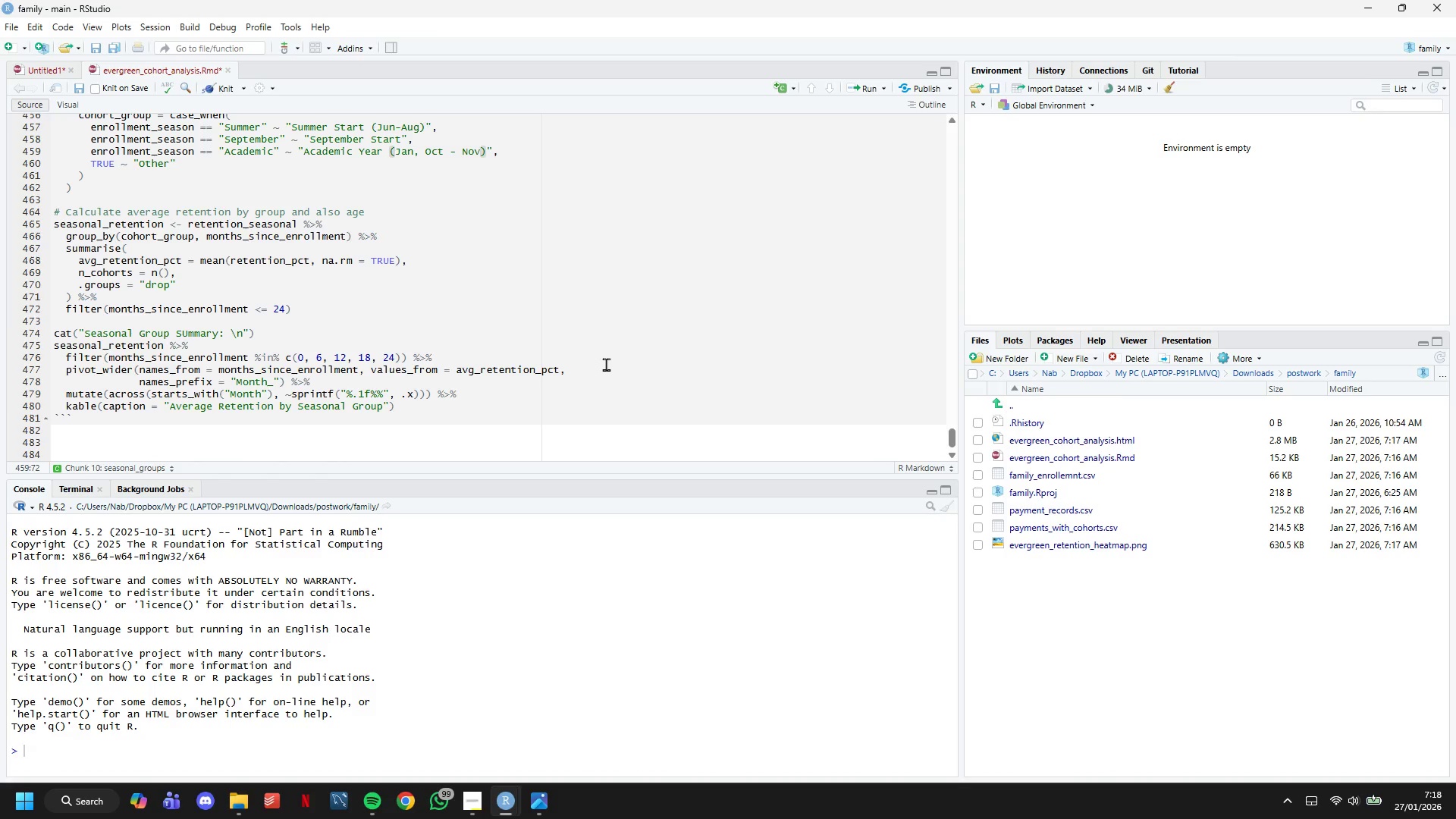 
wait(8.39)
 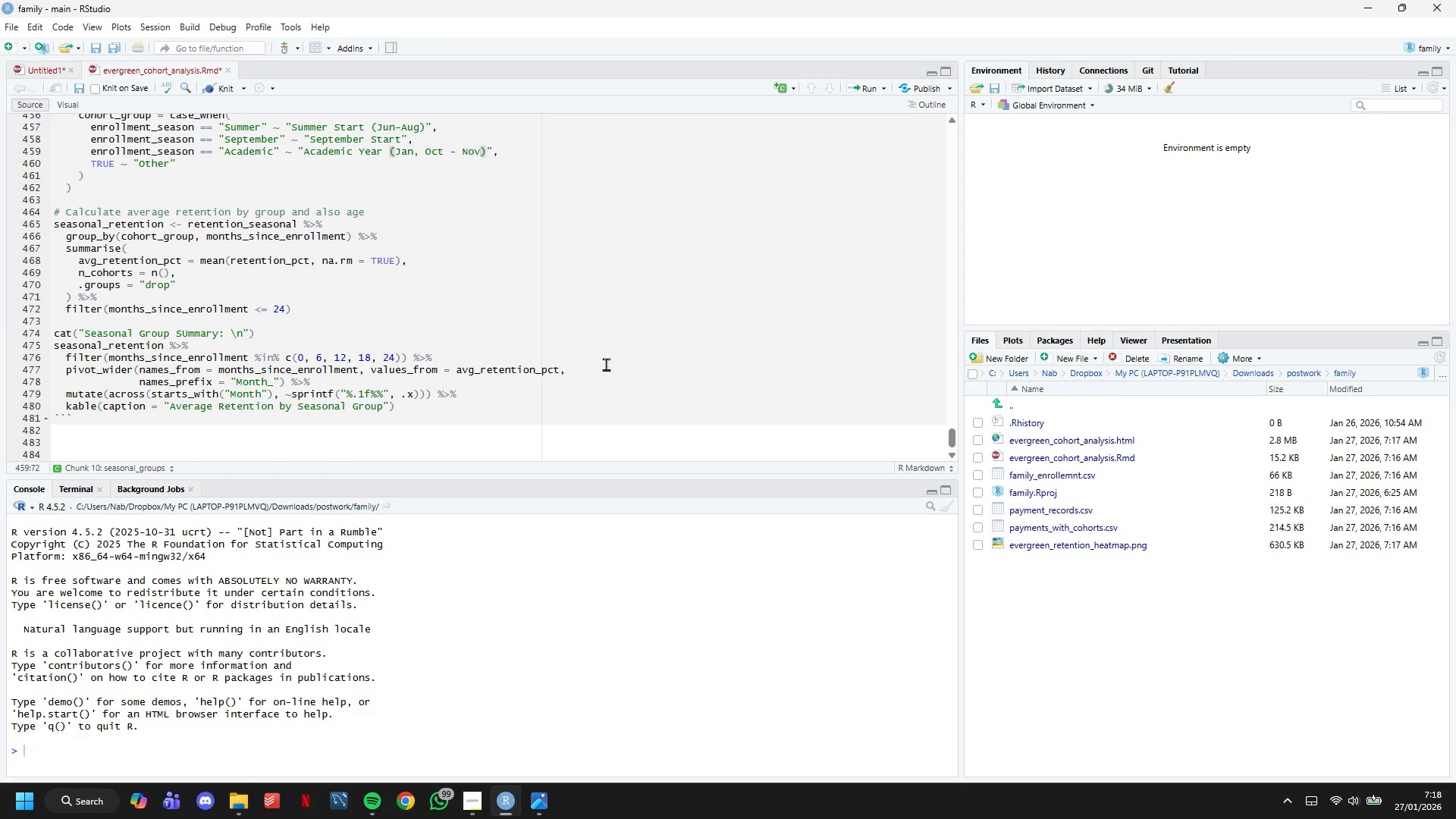 
left_click([491, 398])
 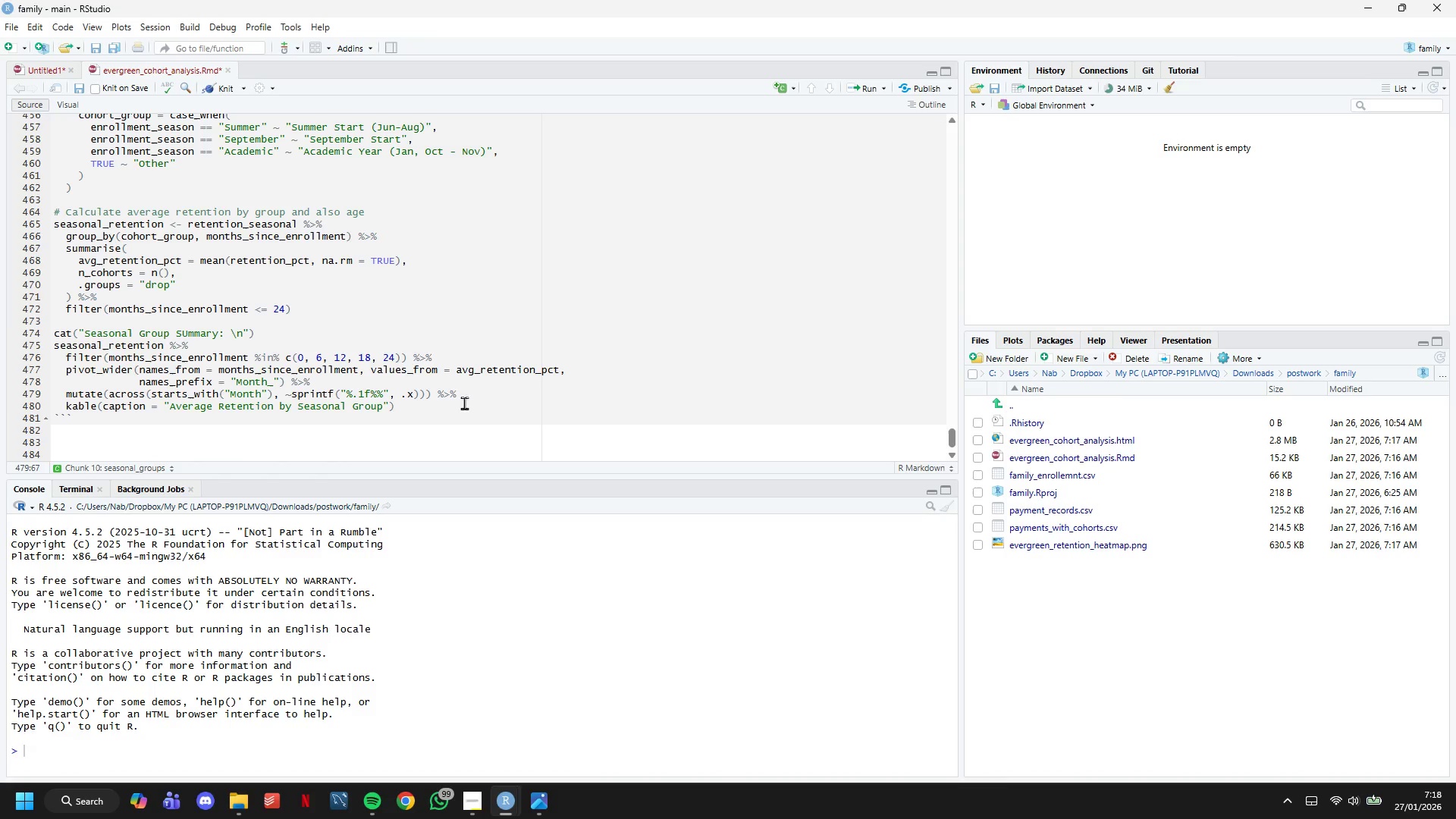 
left_click([276, 391])
 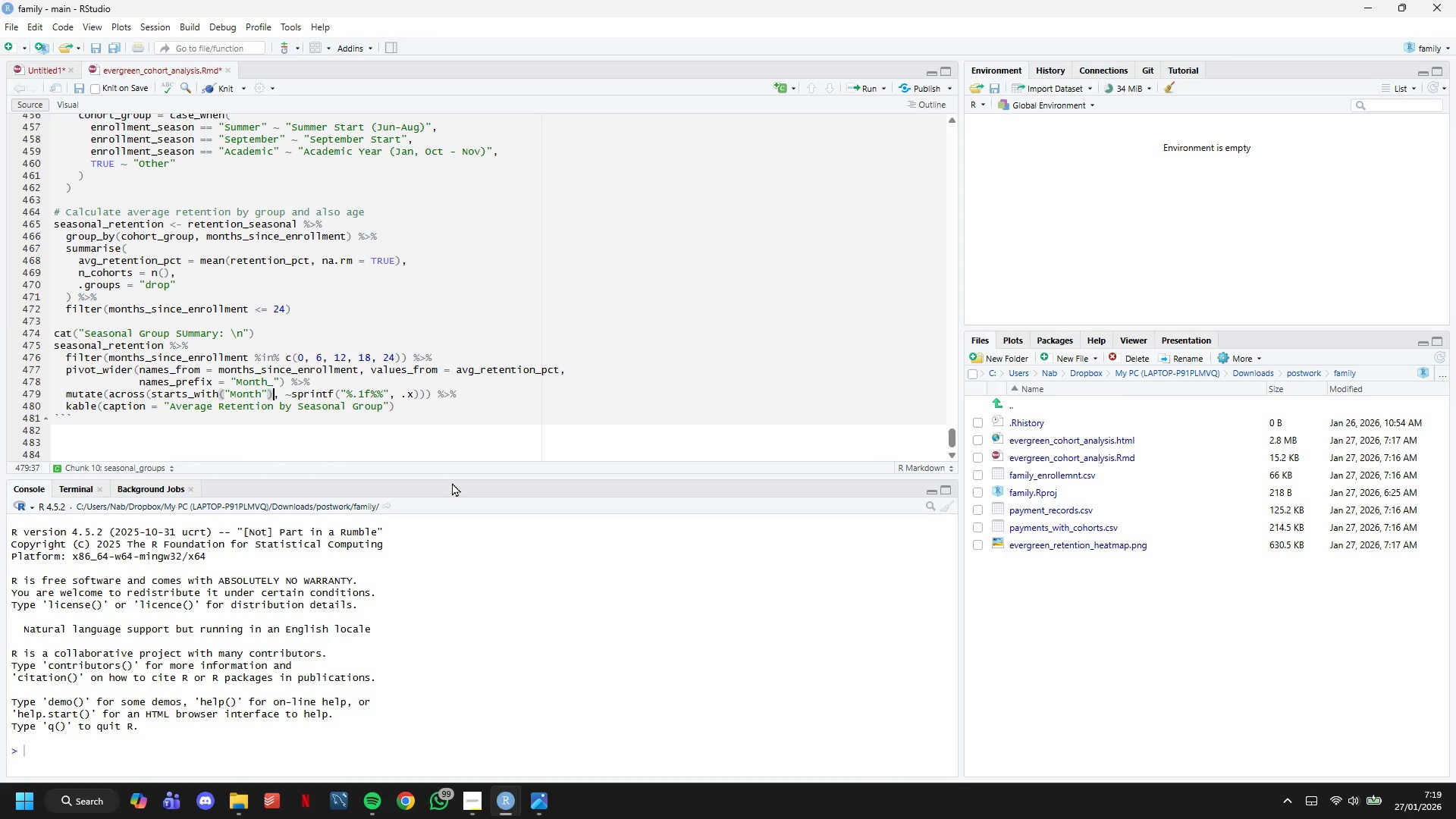 
key(ArrowRight)
 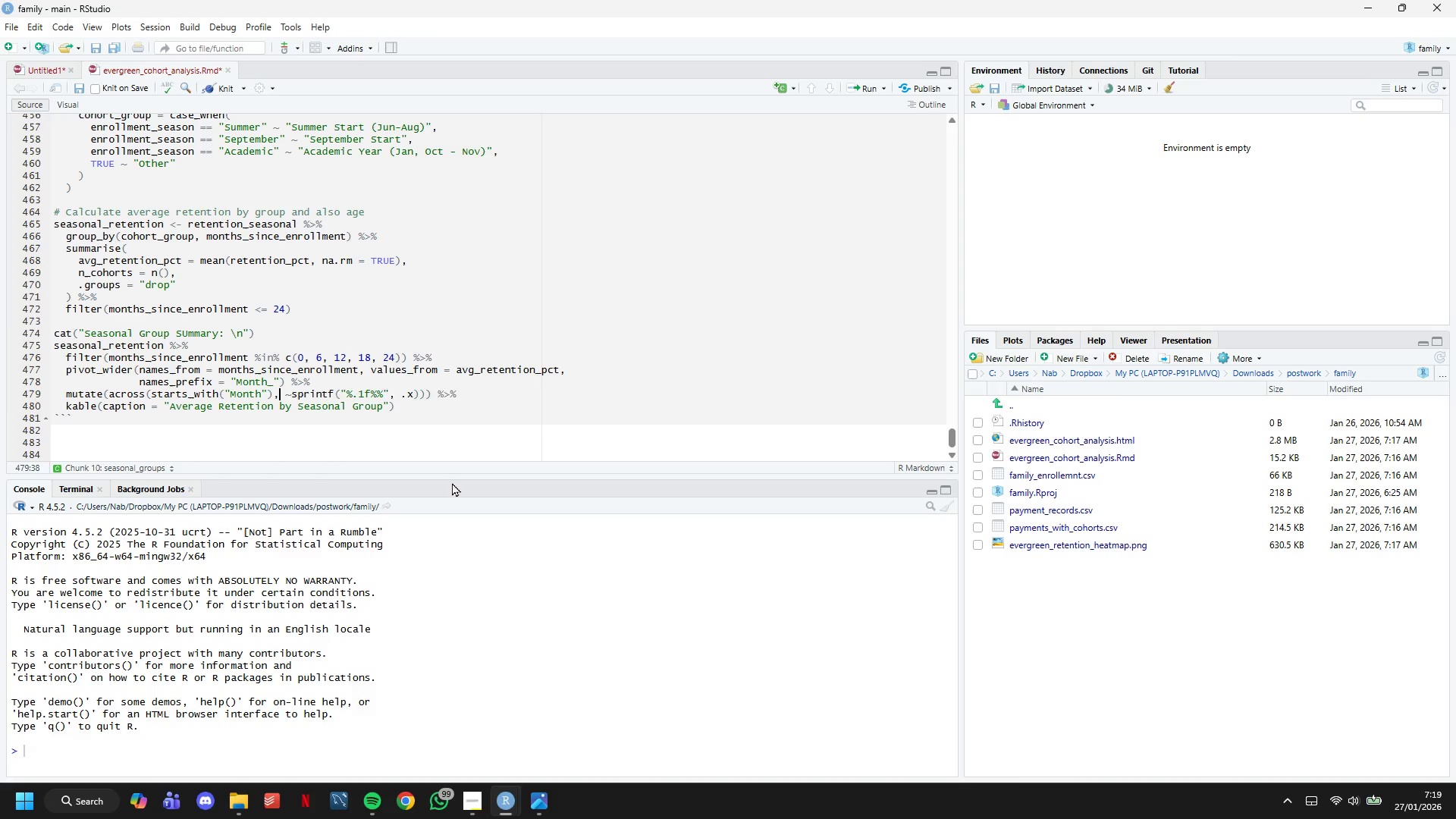 
key(Enter)
 